 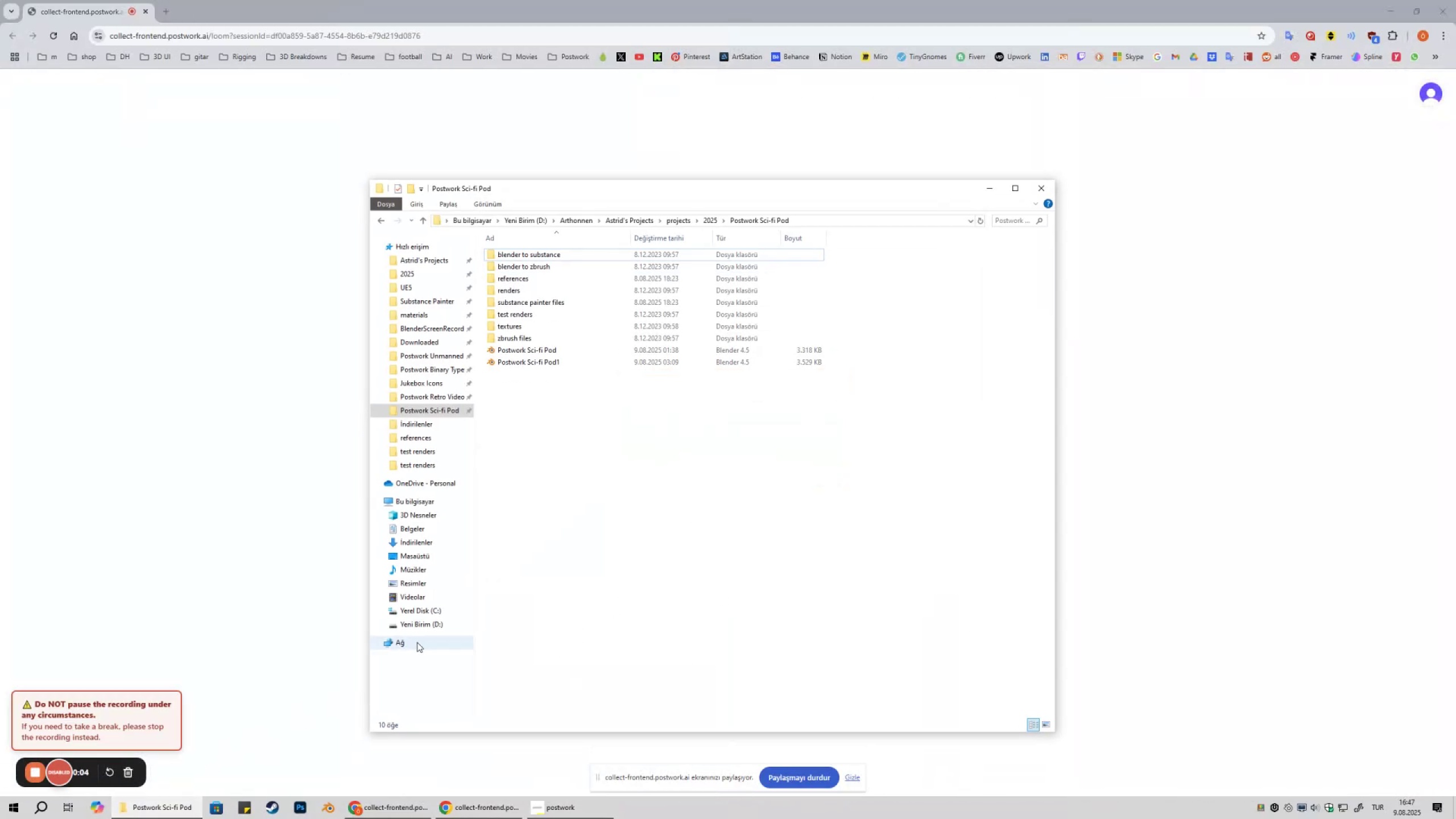 
double_click([541, 361])
 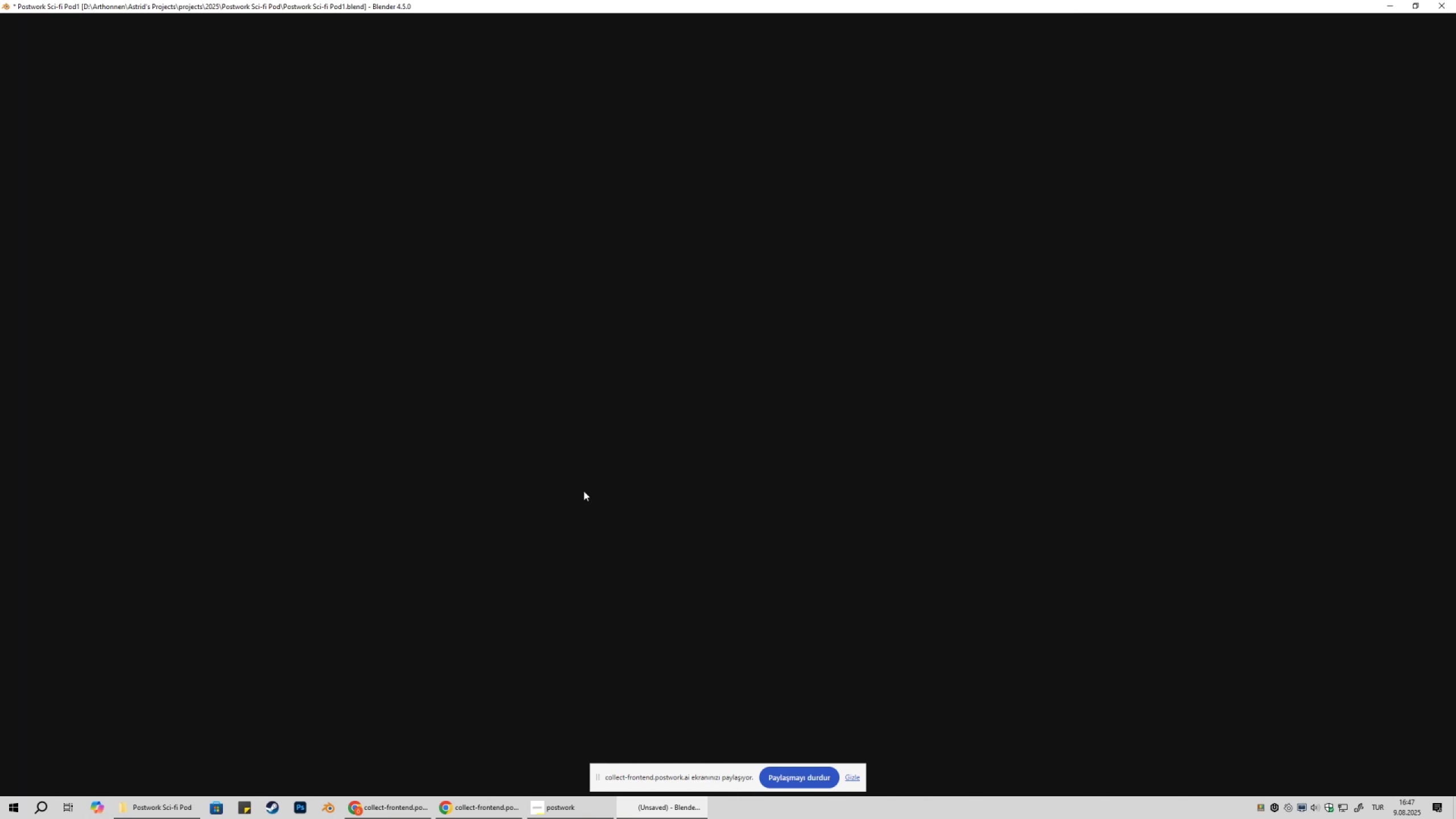 
wait(21.7)
 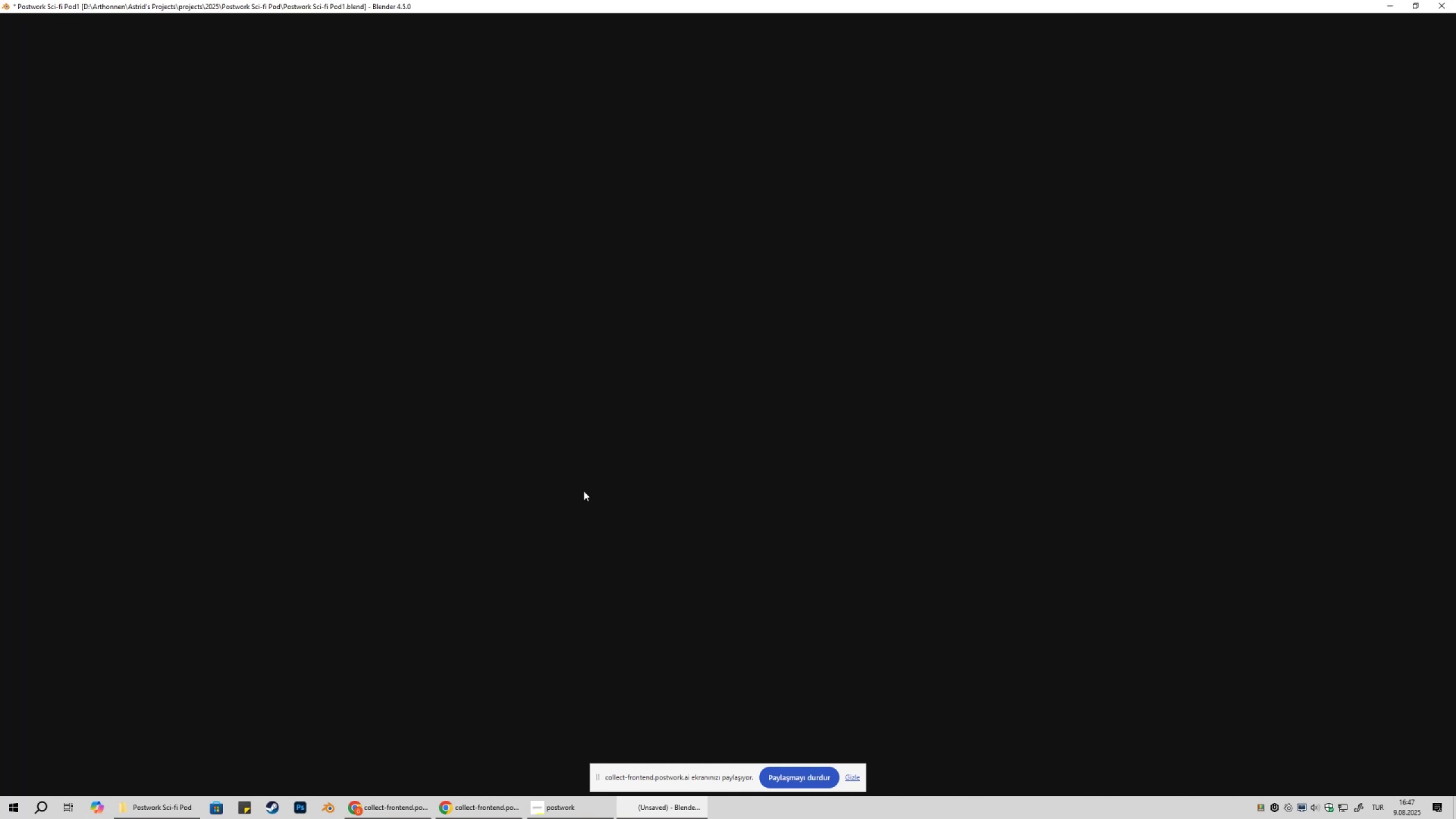 
scroll: coordinate [307, 425], scroll_direction: down, amount: 1.0
 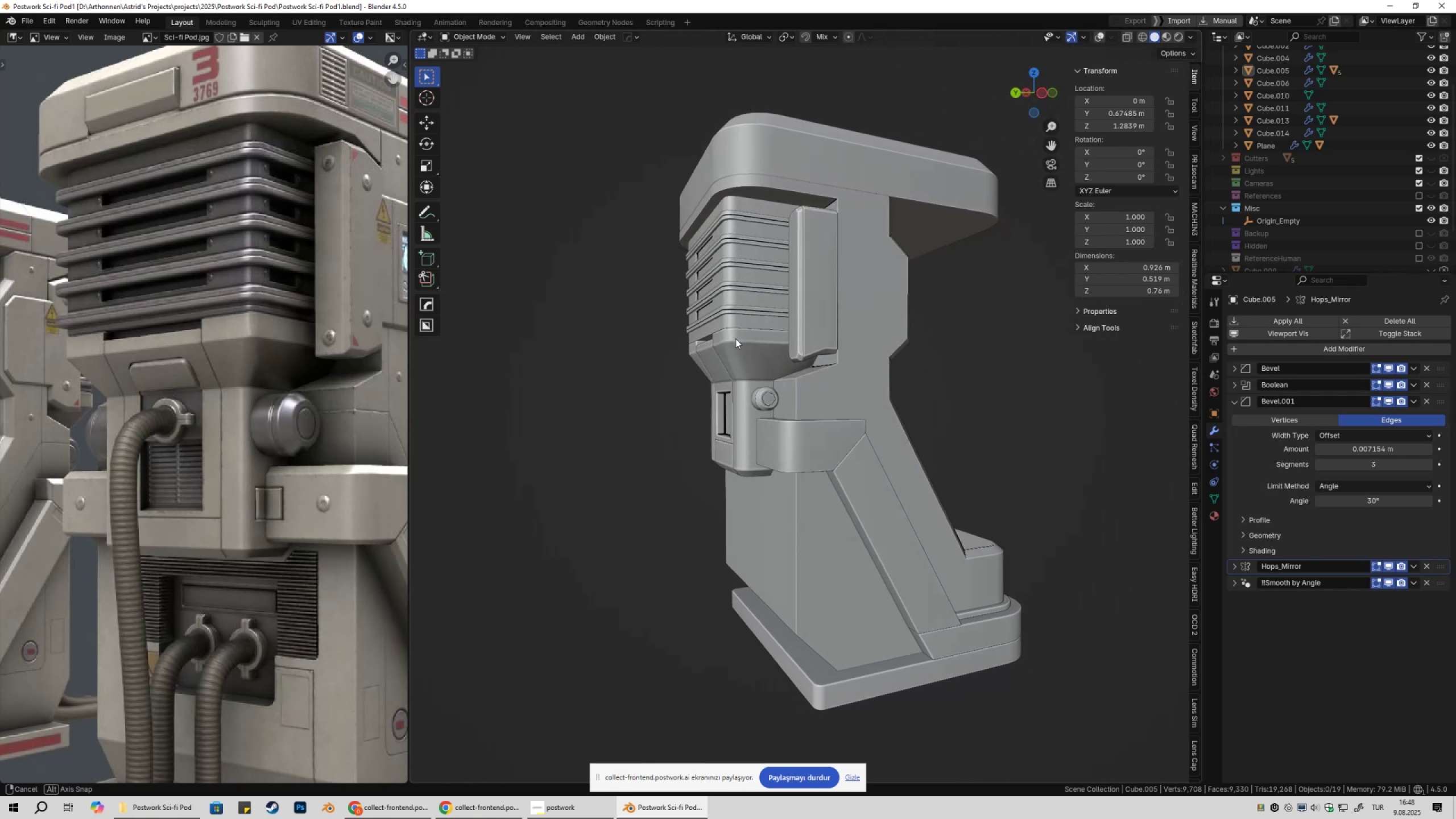 
wait(7.57)
 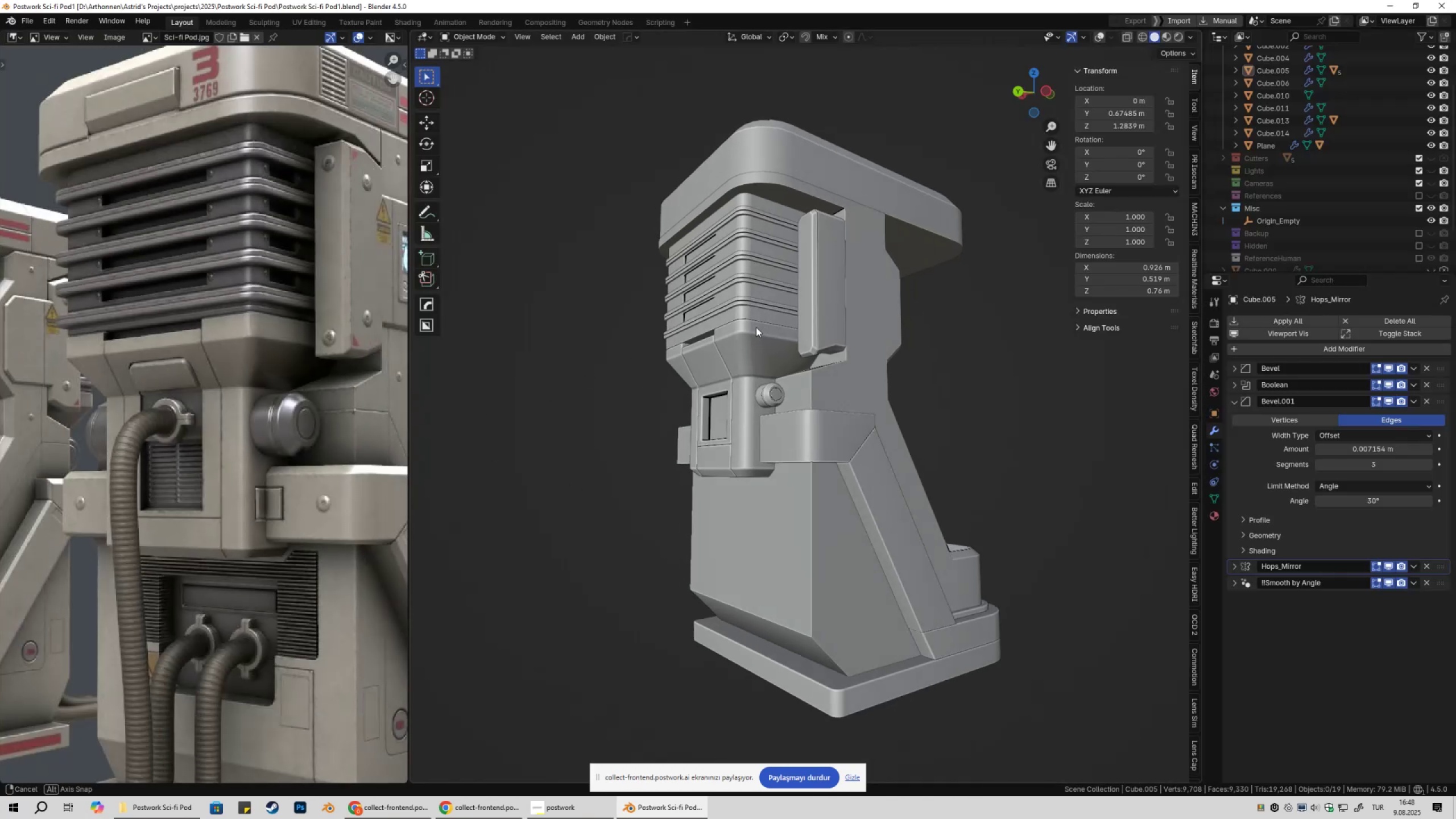 
scroll: coordinate [362, 471], scroll_direction: down, amount: 1.0
 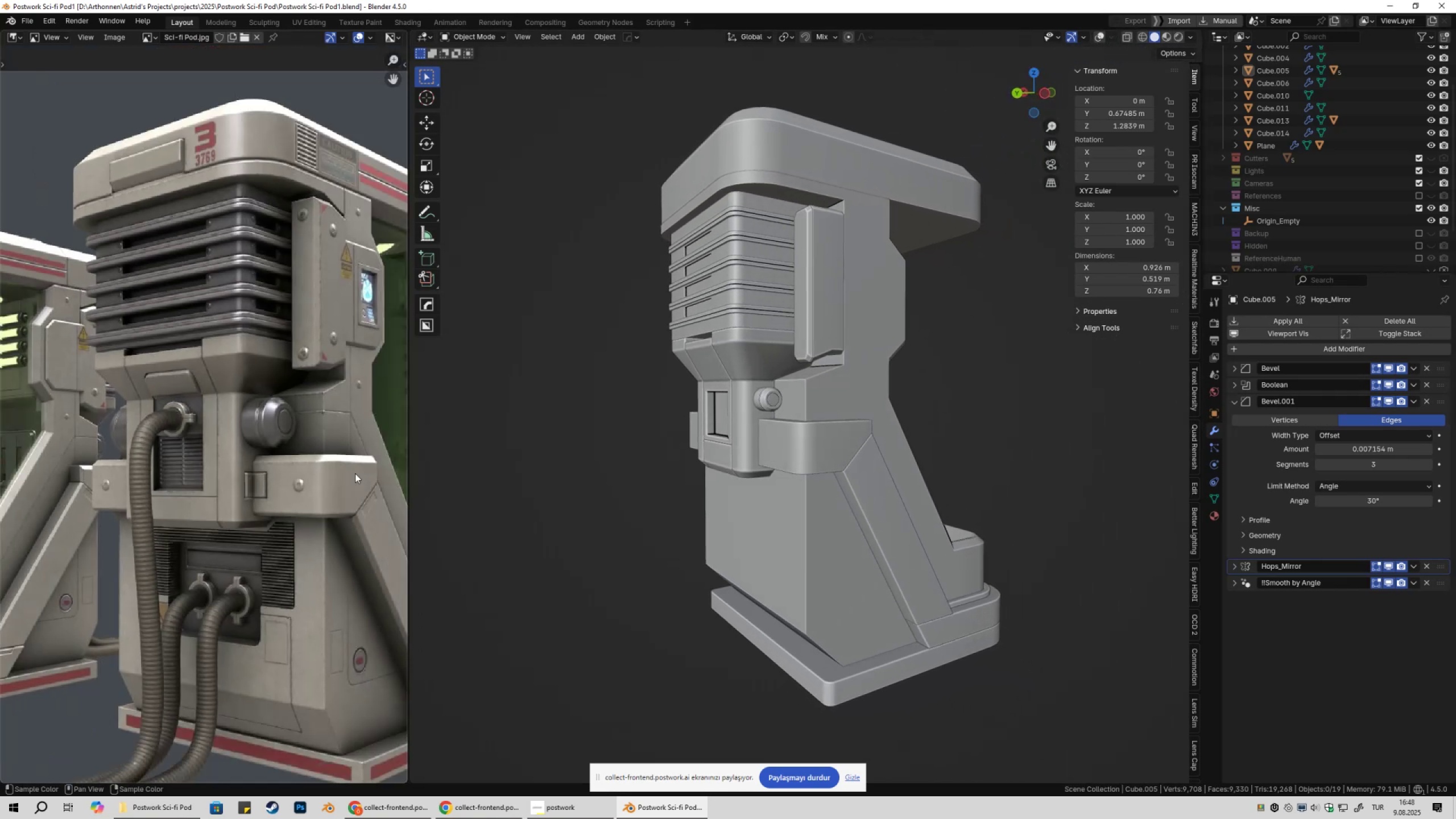 
hold_key(key=ShiftLeft, duration=0.6)
 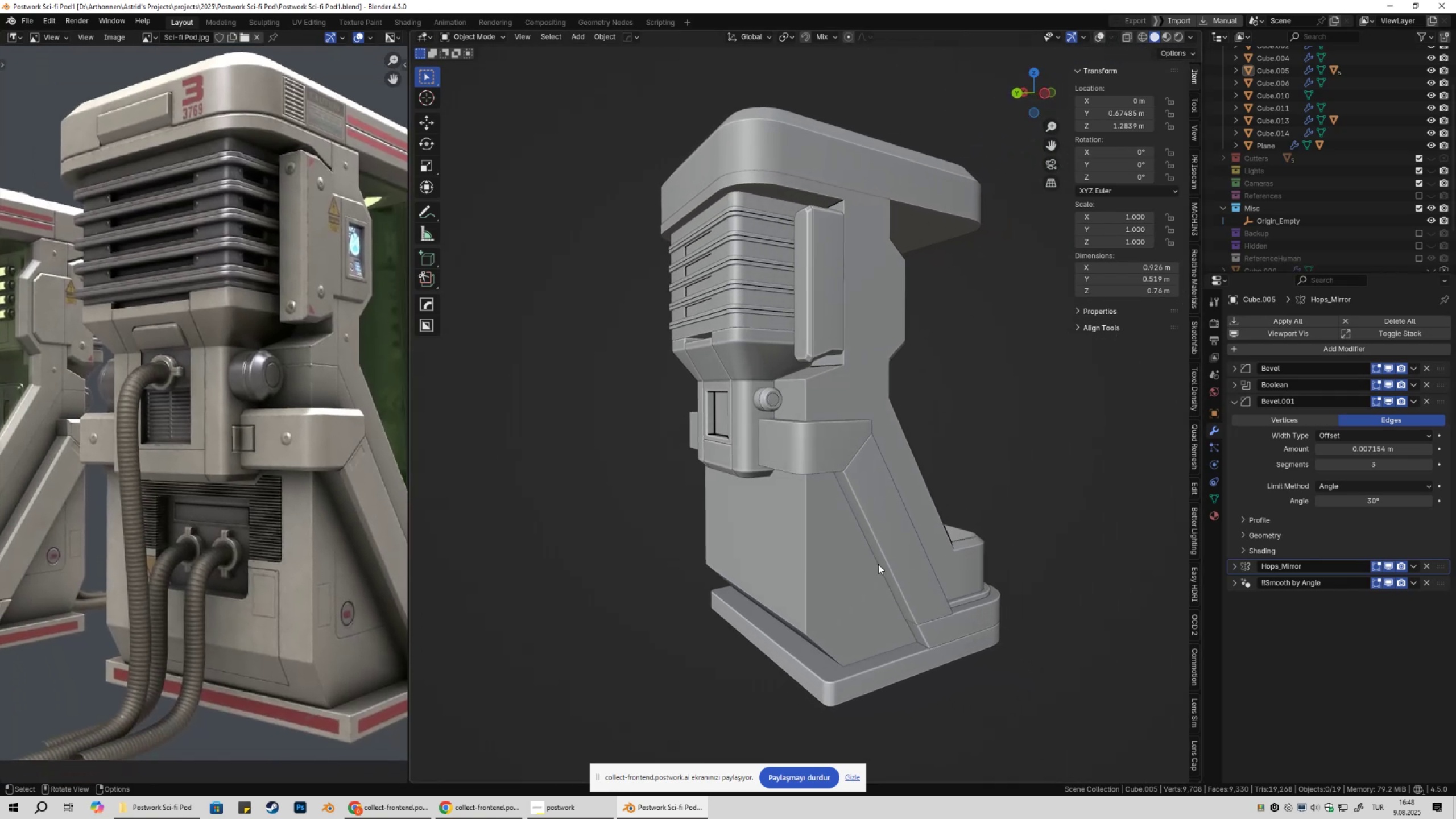 
hold_key(key=ShiftLeft, duration=2.15)
 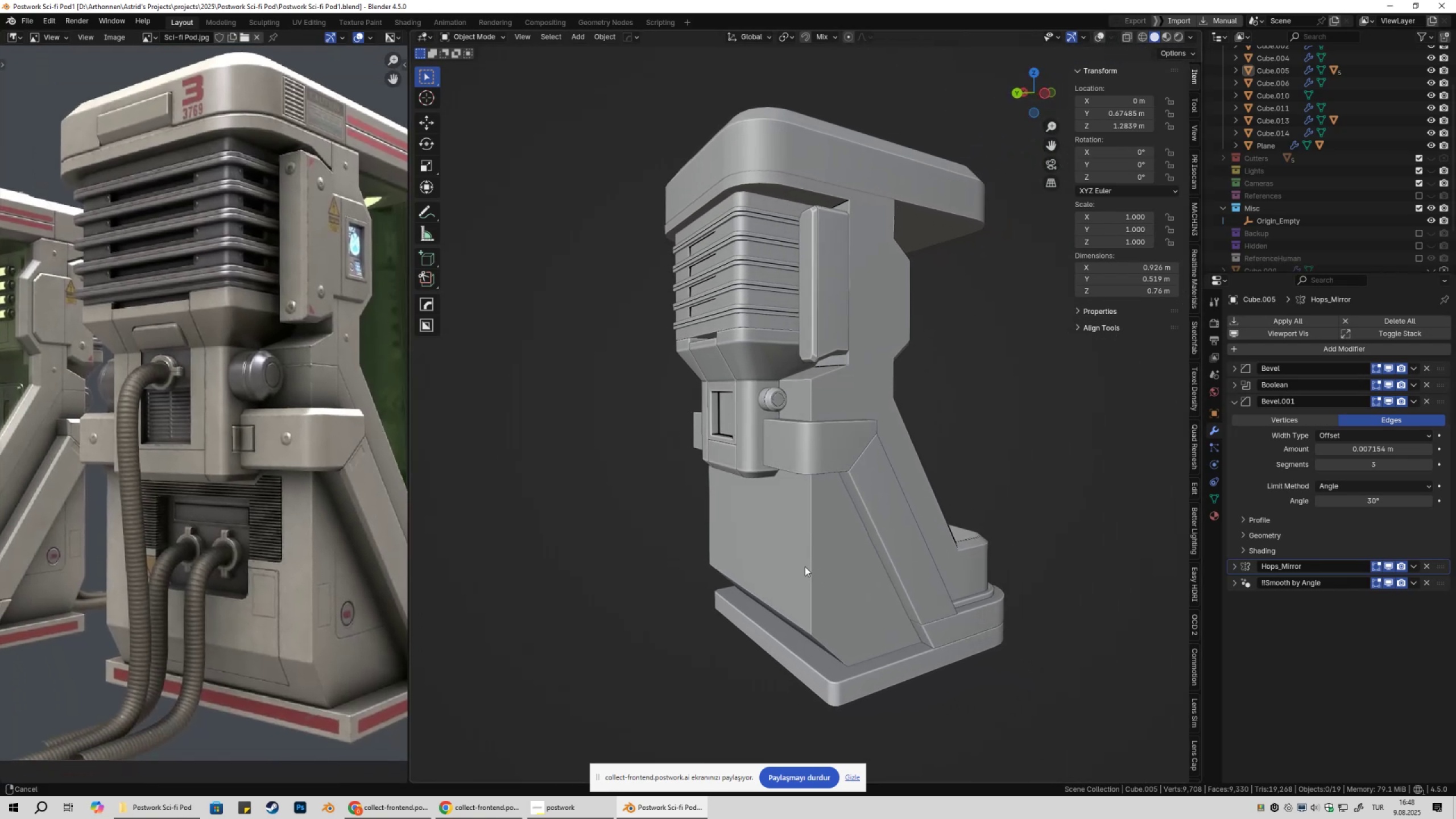 
hold_key(key=ShiftLeft, duration=0.76)
 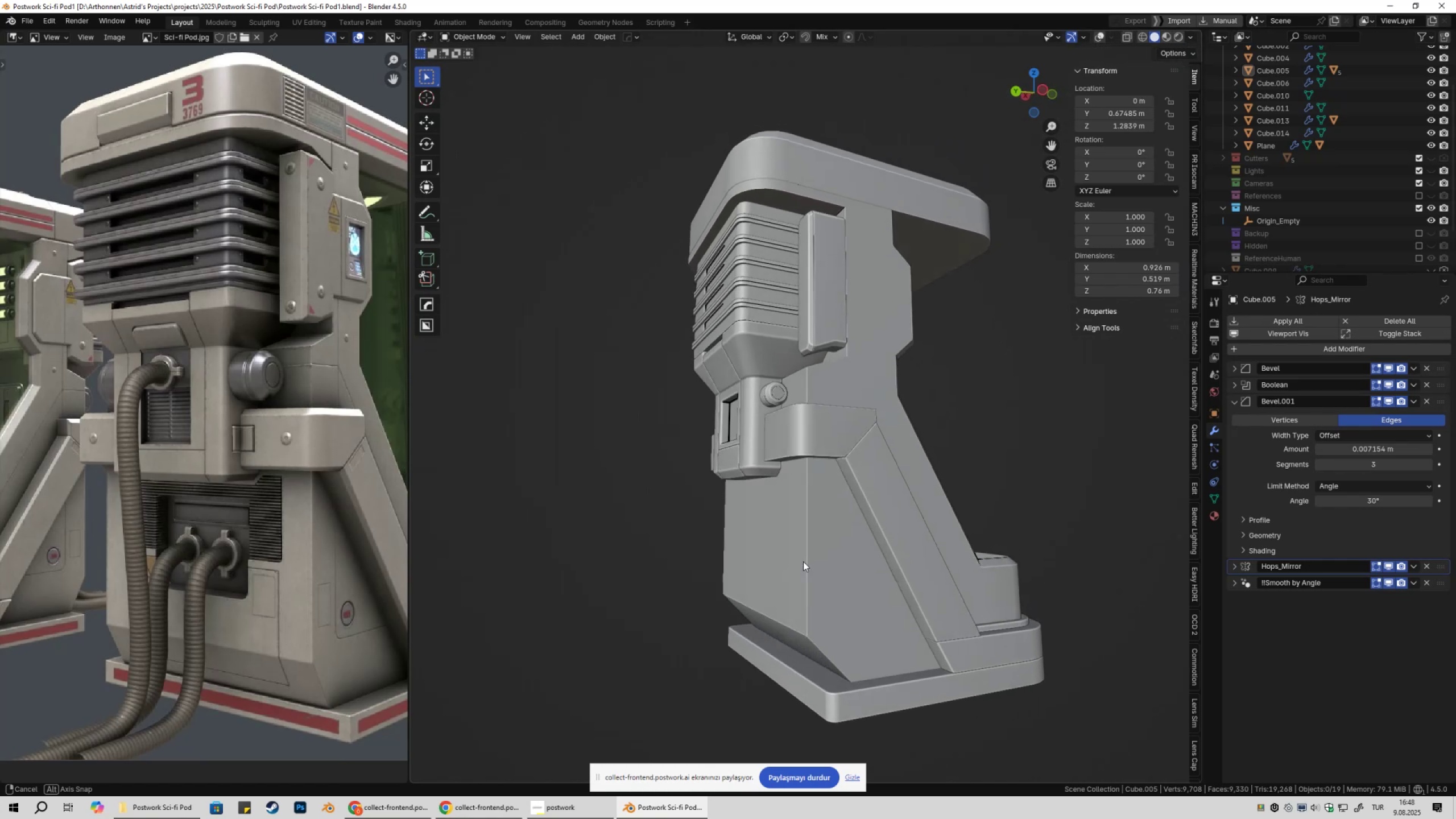 
hold_key(key=ShiftLeft, duration=0.4)
 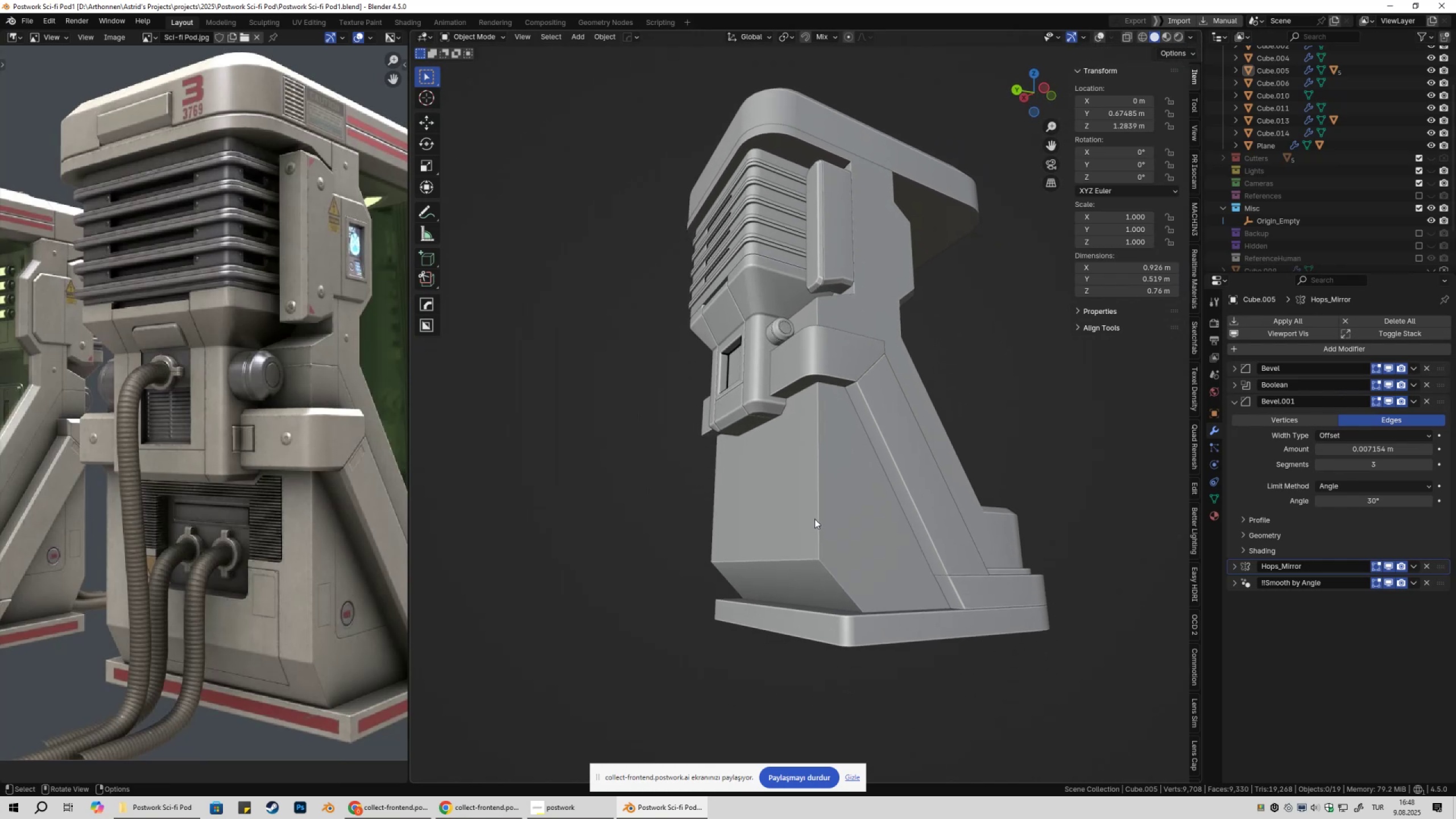 
left_click([814, 519])
 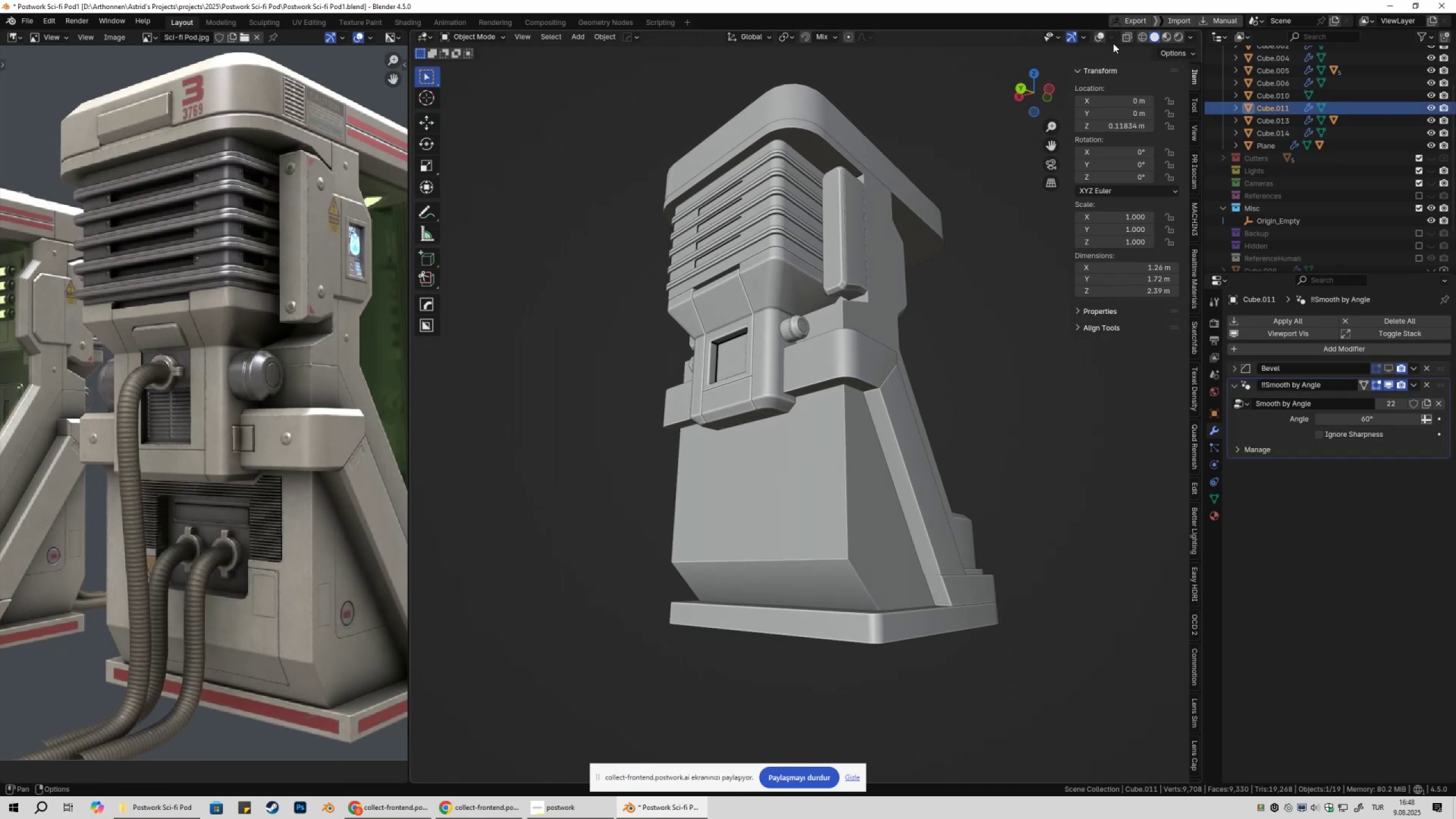 
left_click([1098, 39])
 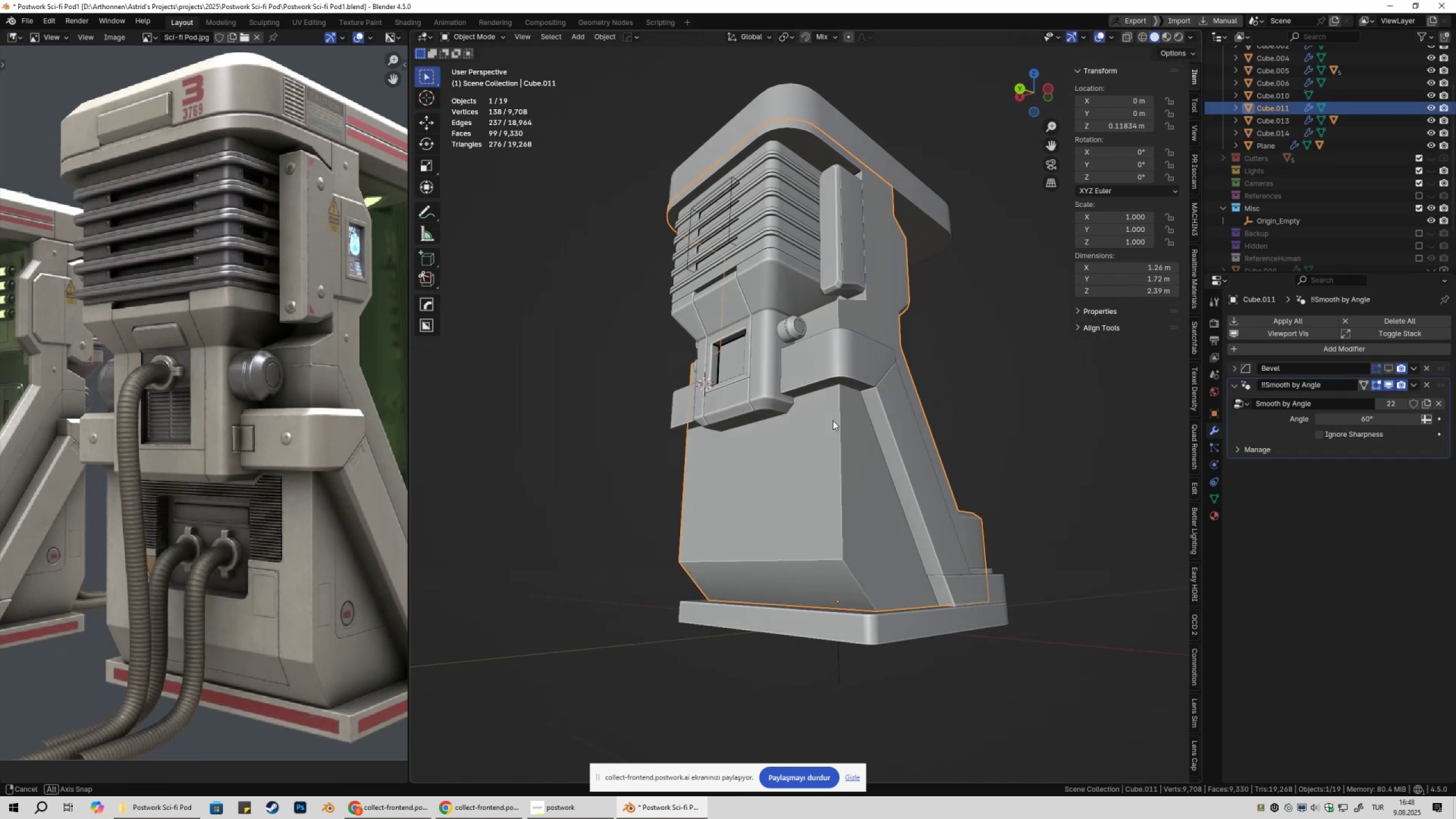 
key(Tab)
 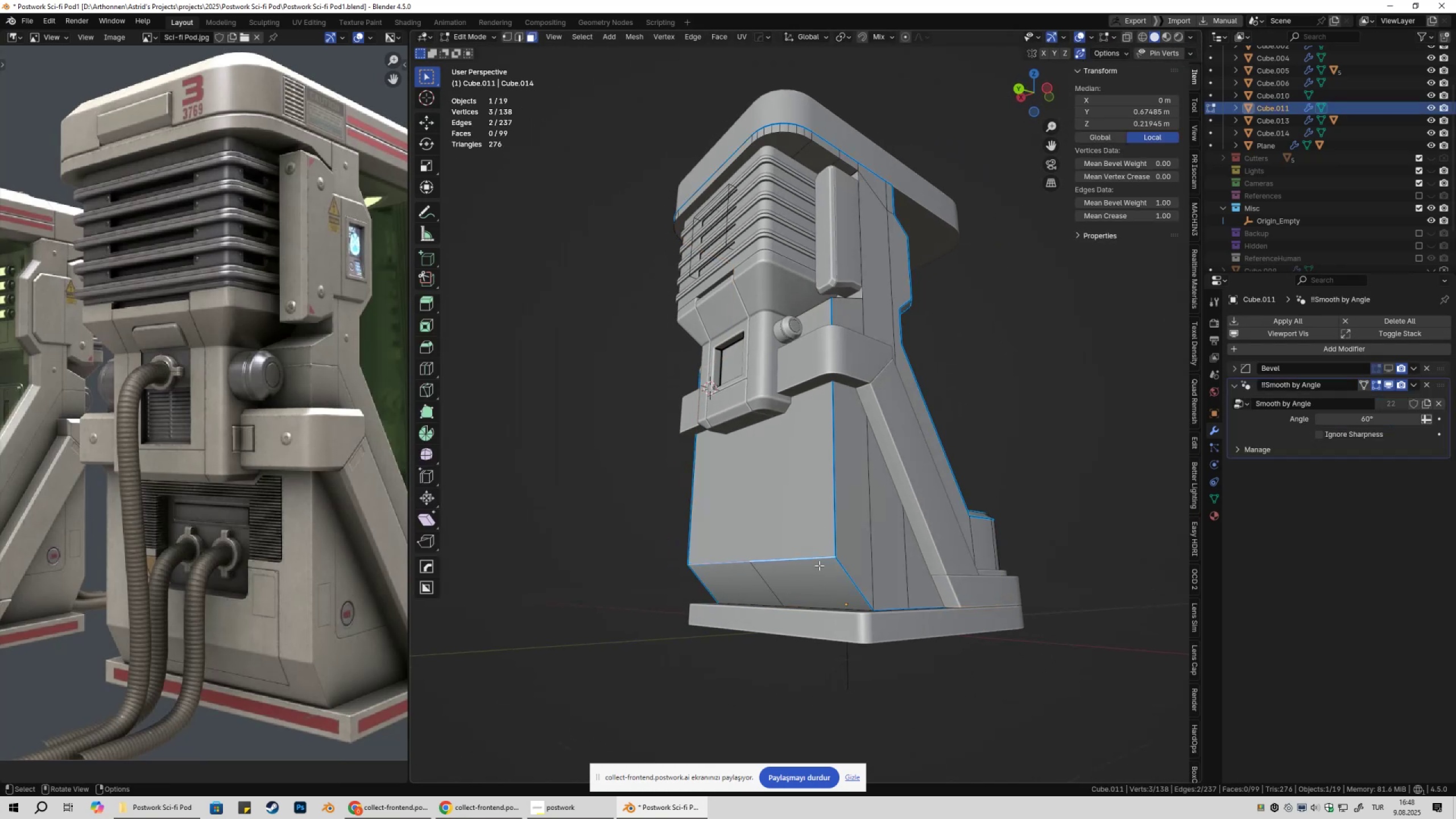 
key(2)
 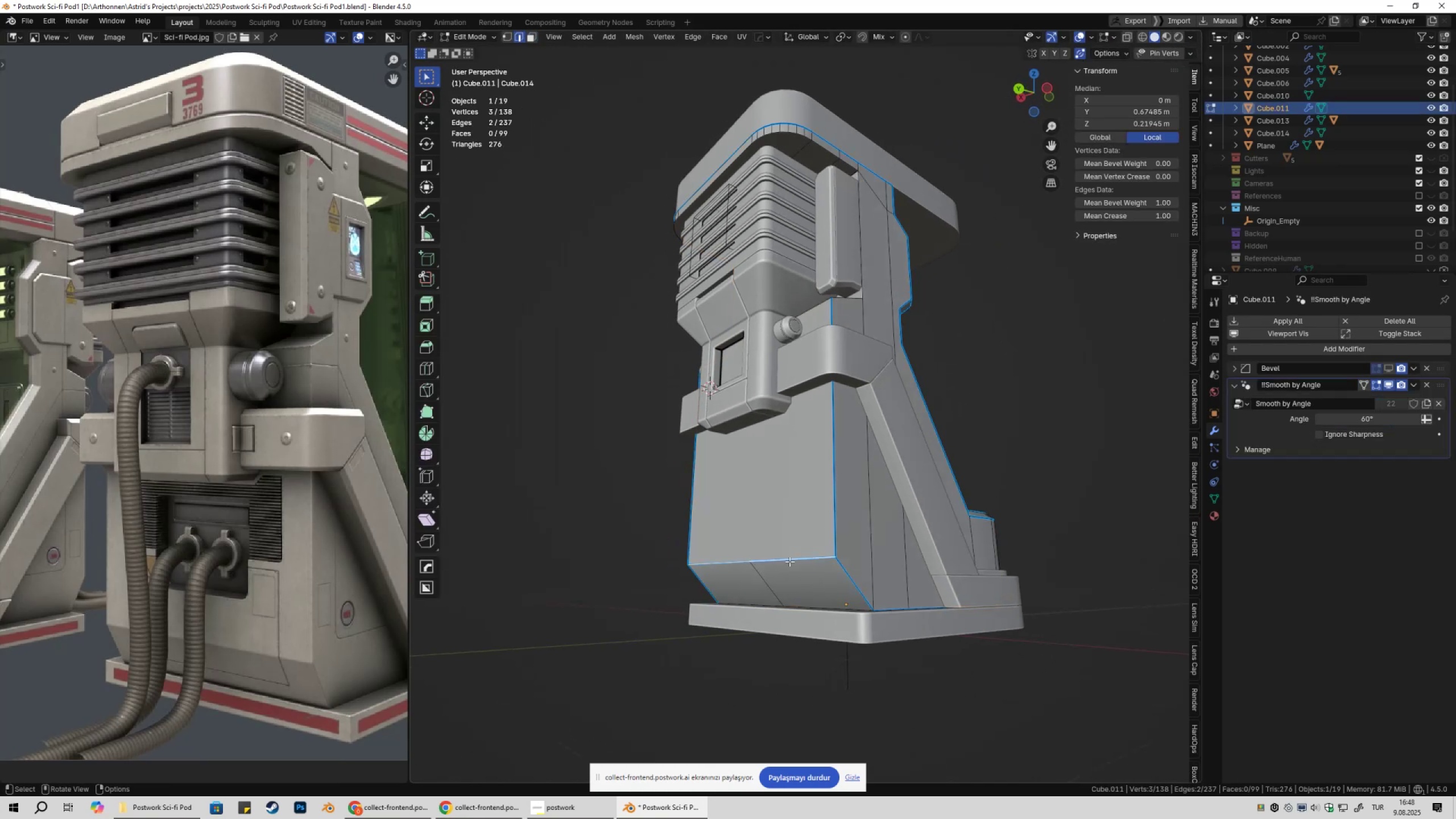 
left_click([789, 561])
 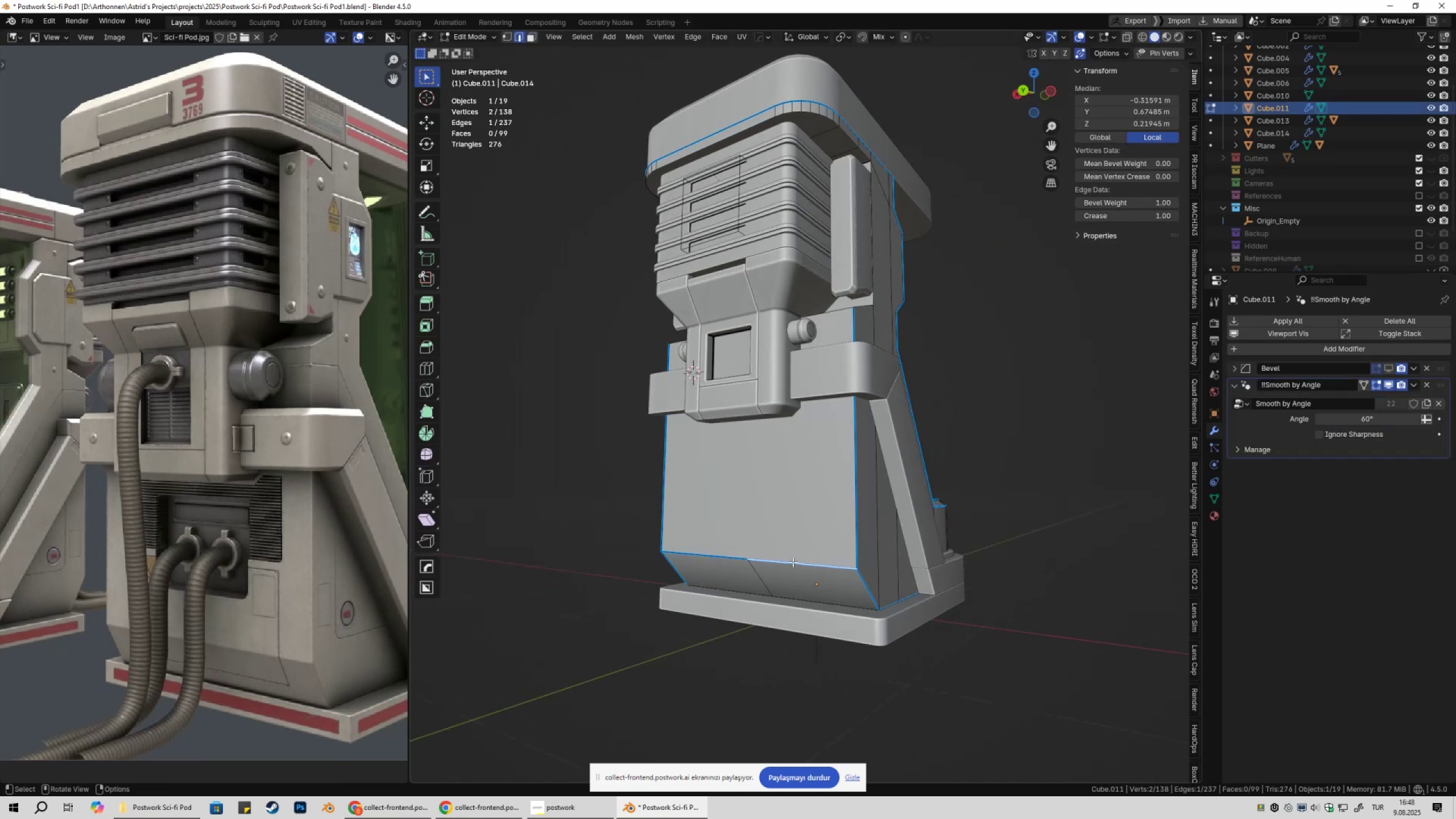 
key(NumpadDivide)
 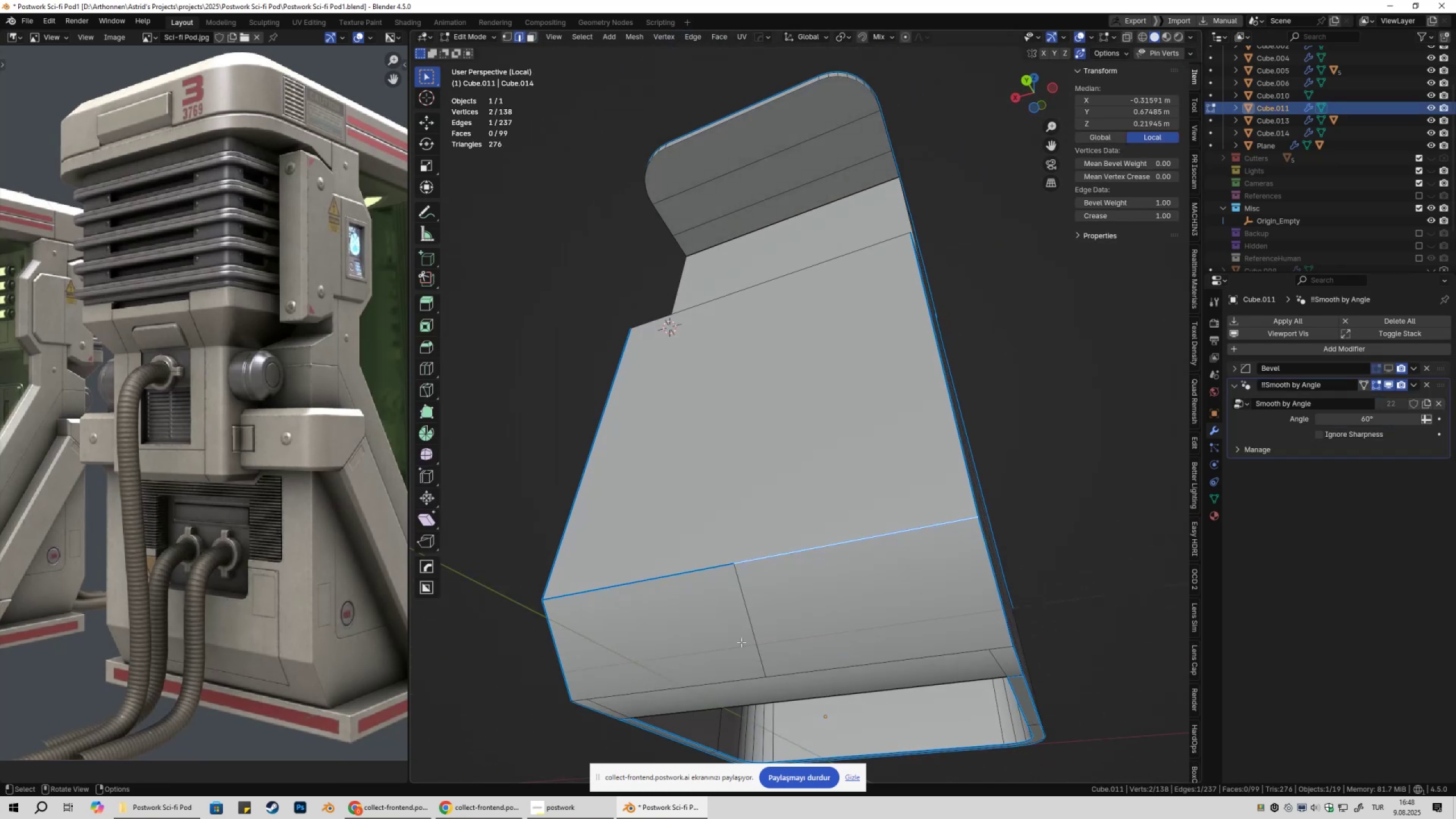 
key(Shift+ShiftLeft)
 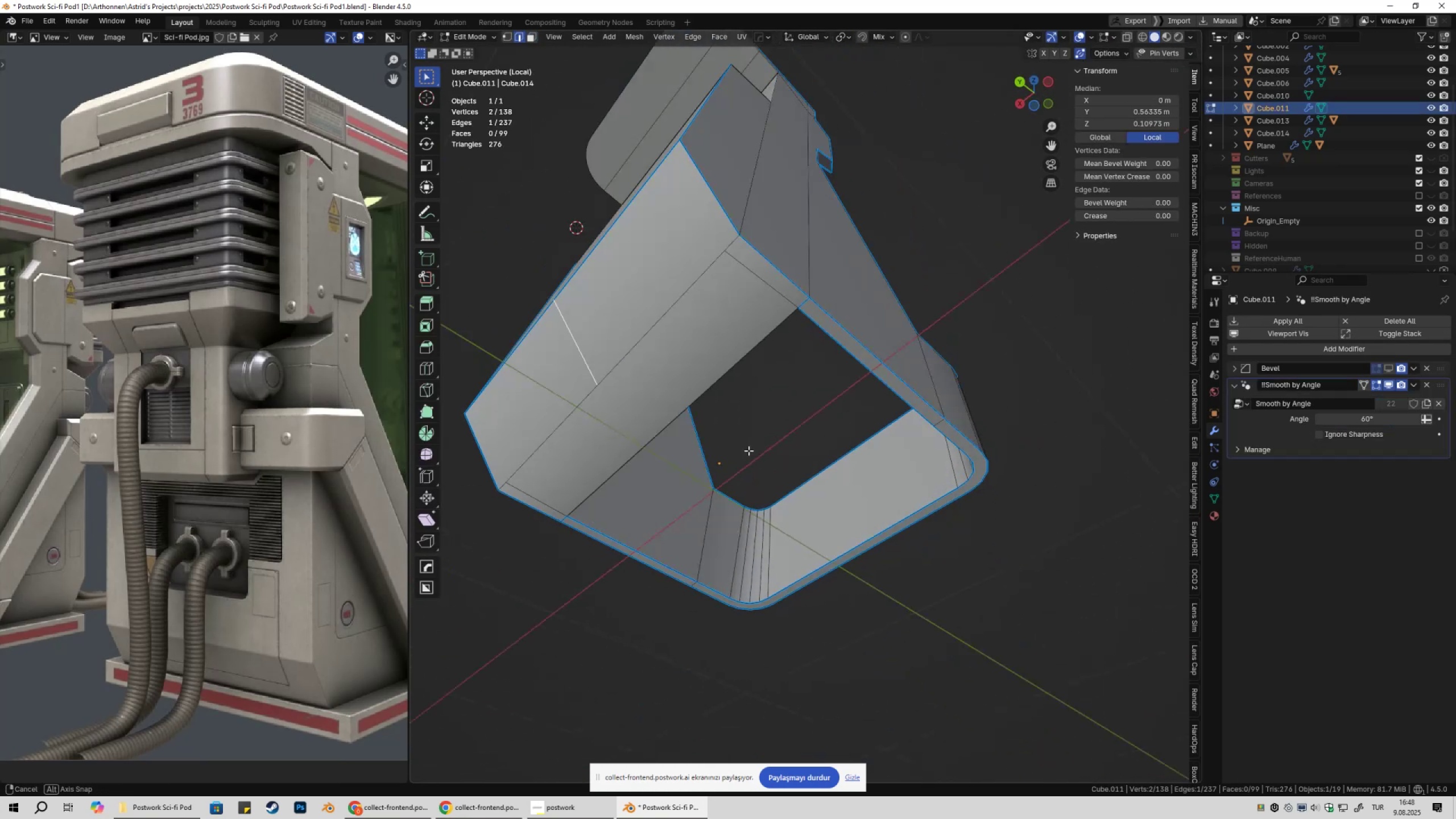 
key(Control+ControlLeft)
 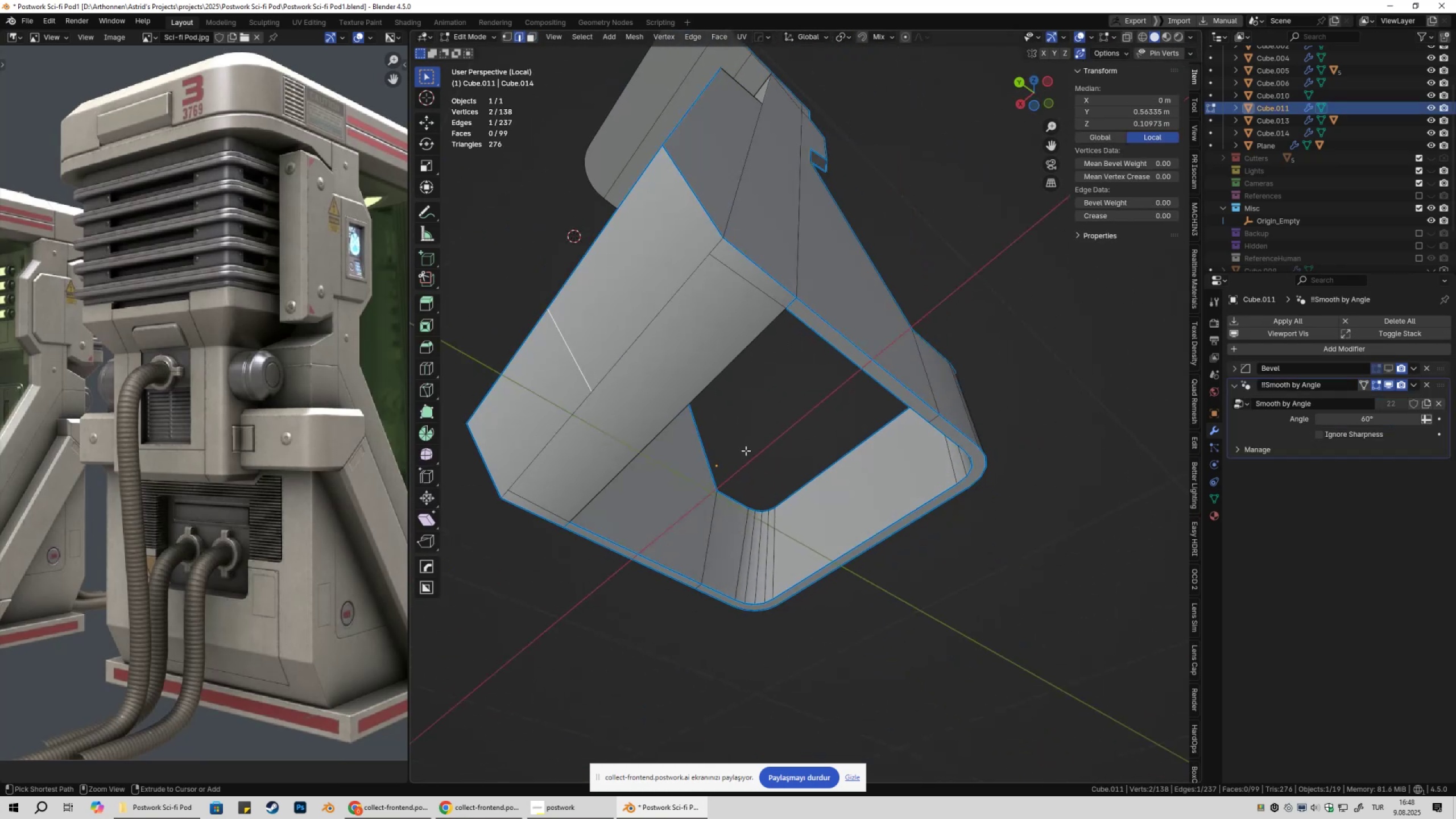 
key(Control+X)
 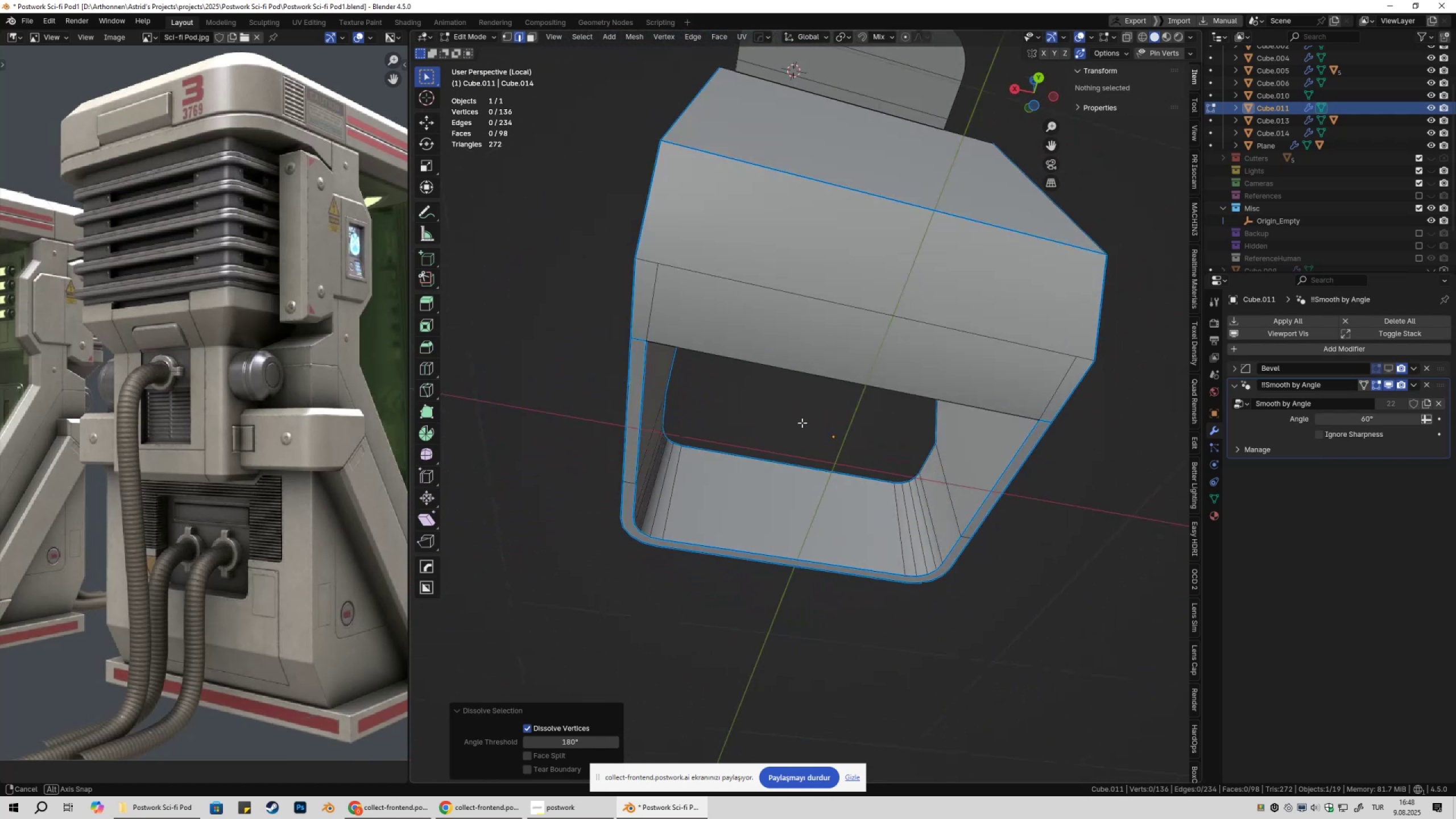 
key(2)
 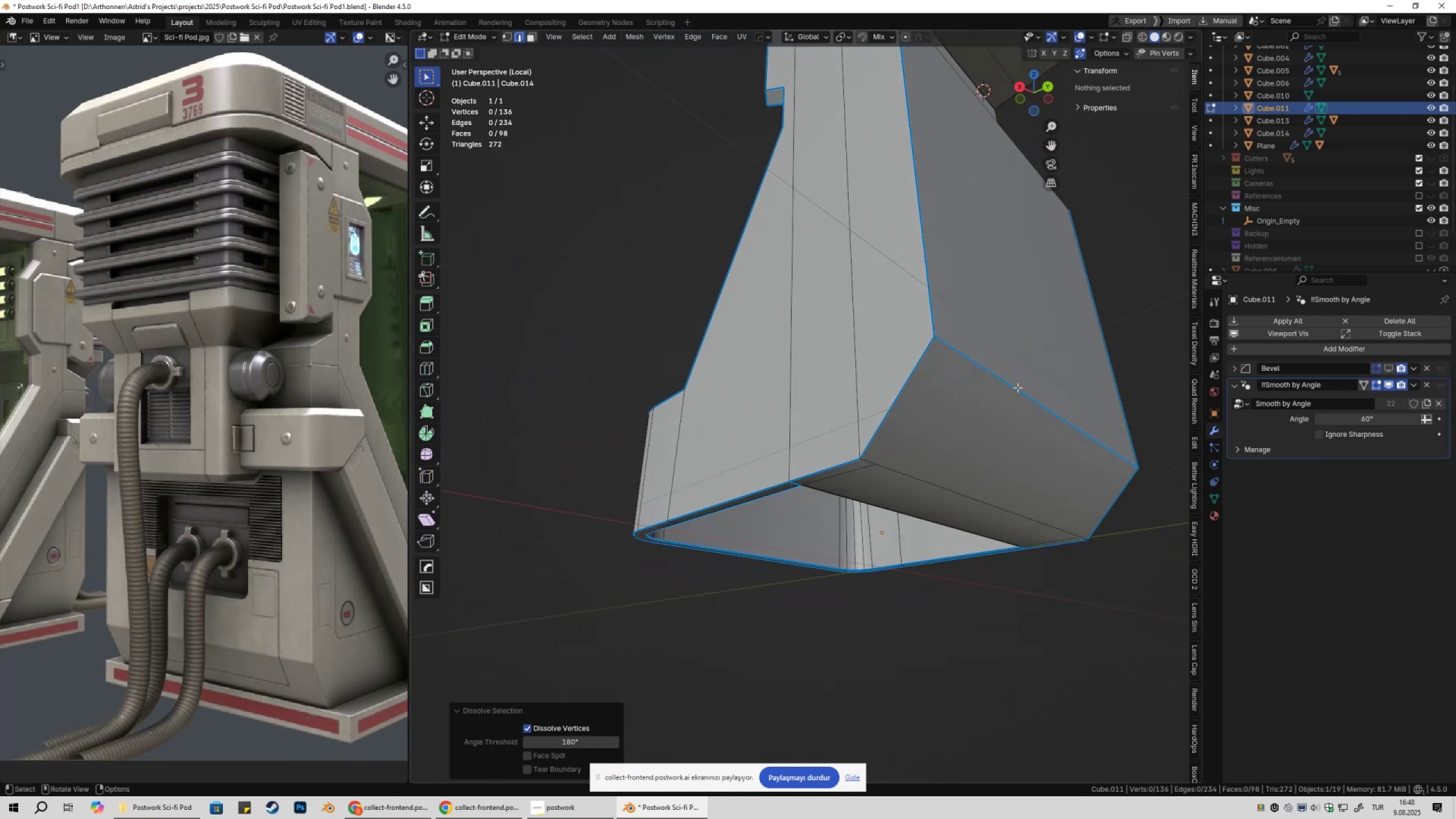 
left_click([1017, 387])
 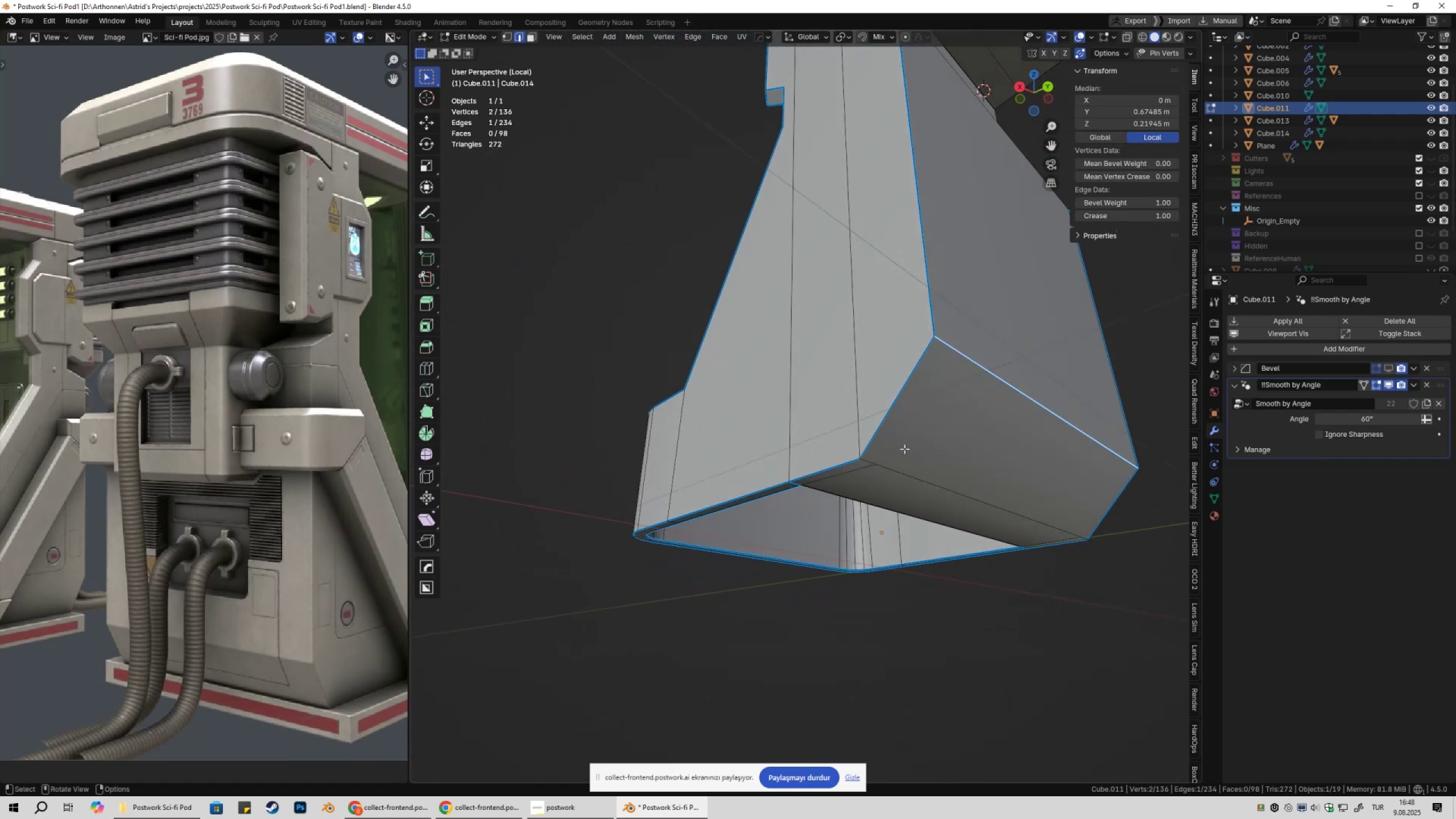 
key(NumpadDivide)
 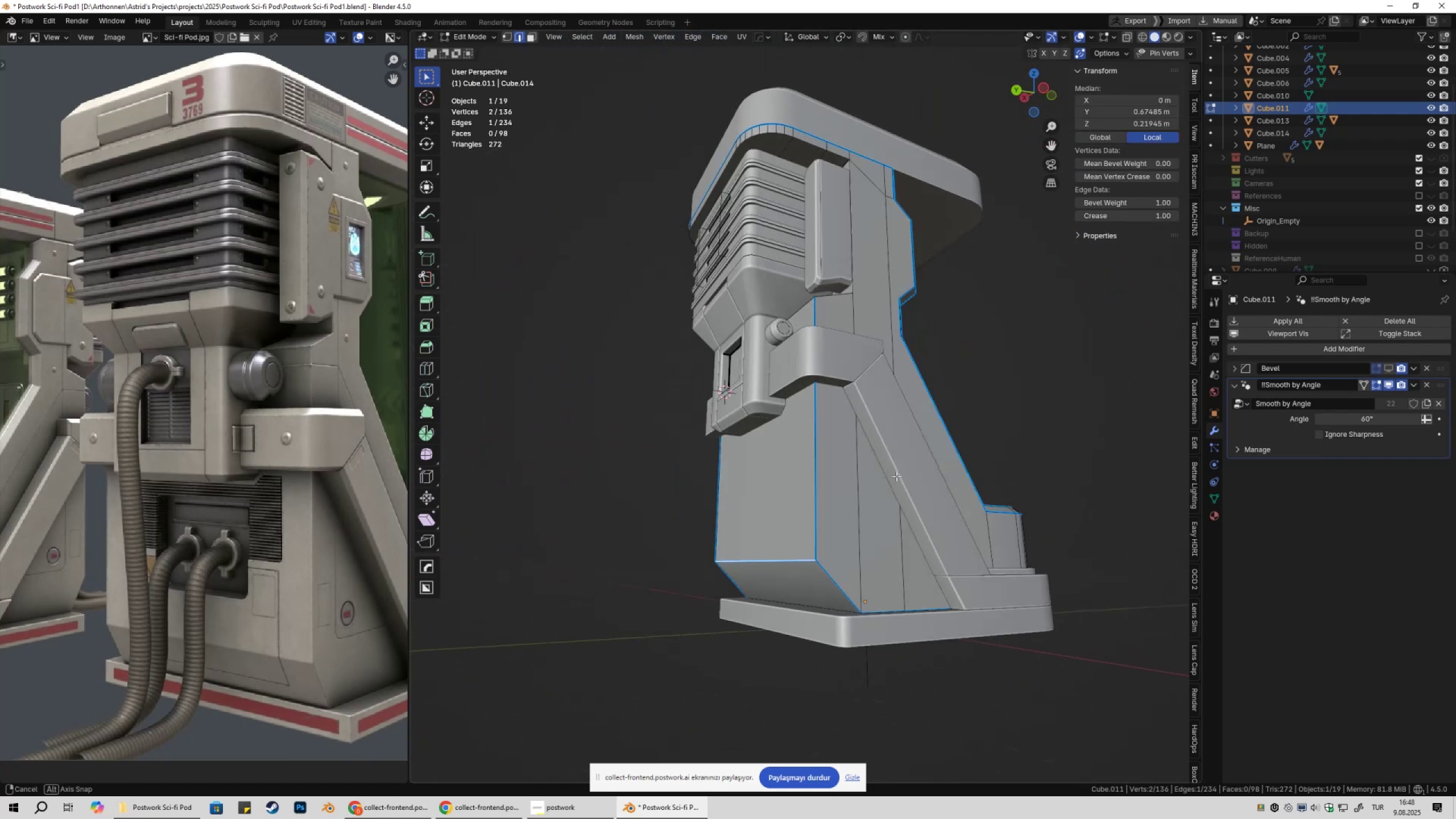 
key(Shift+ShiftLeft)
 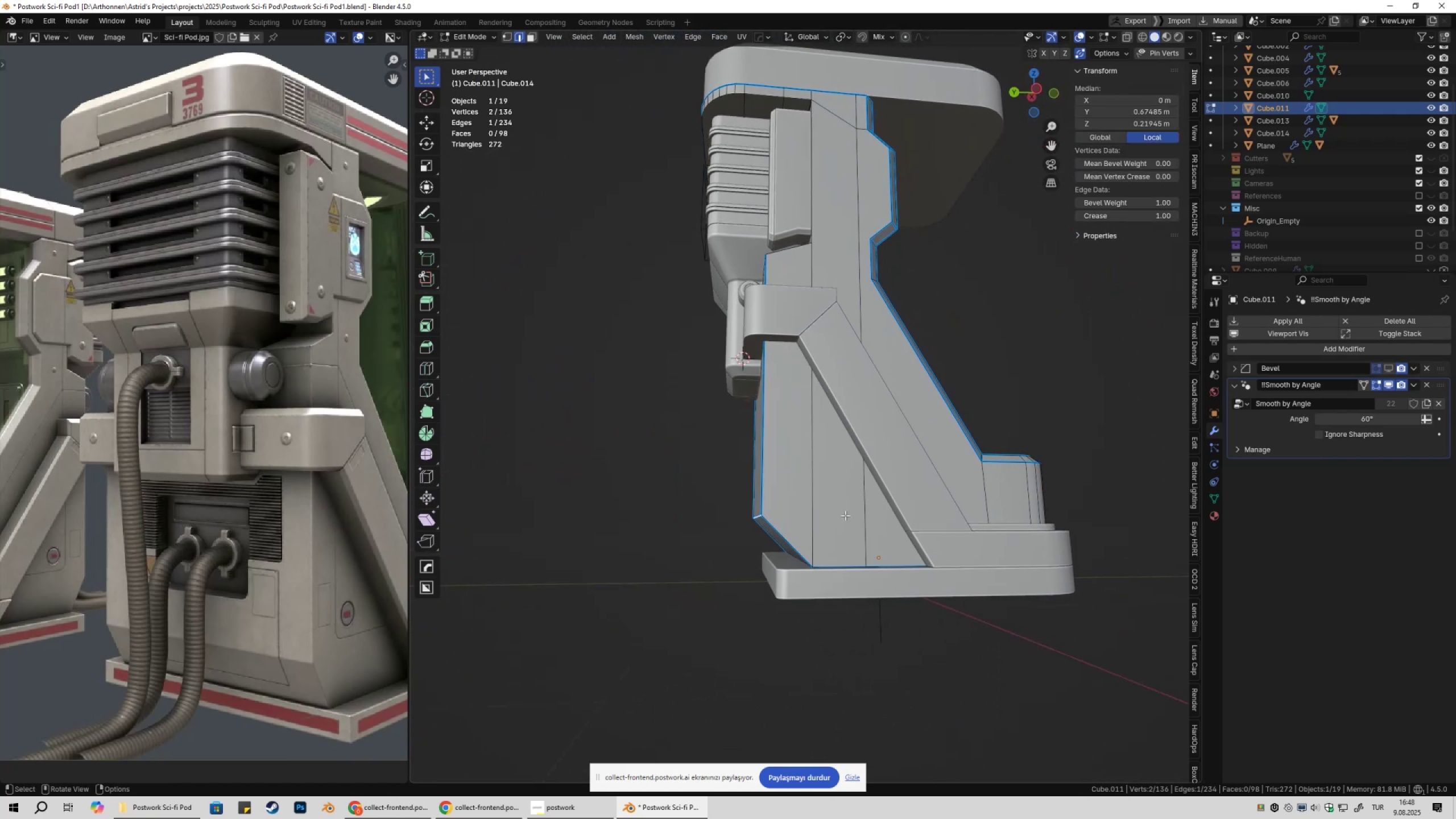 
key(2)
 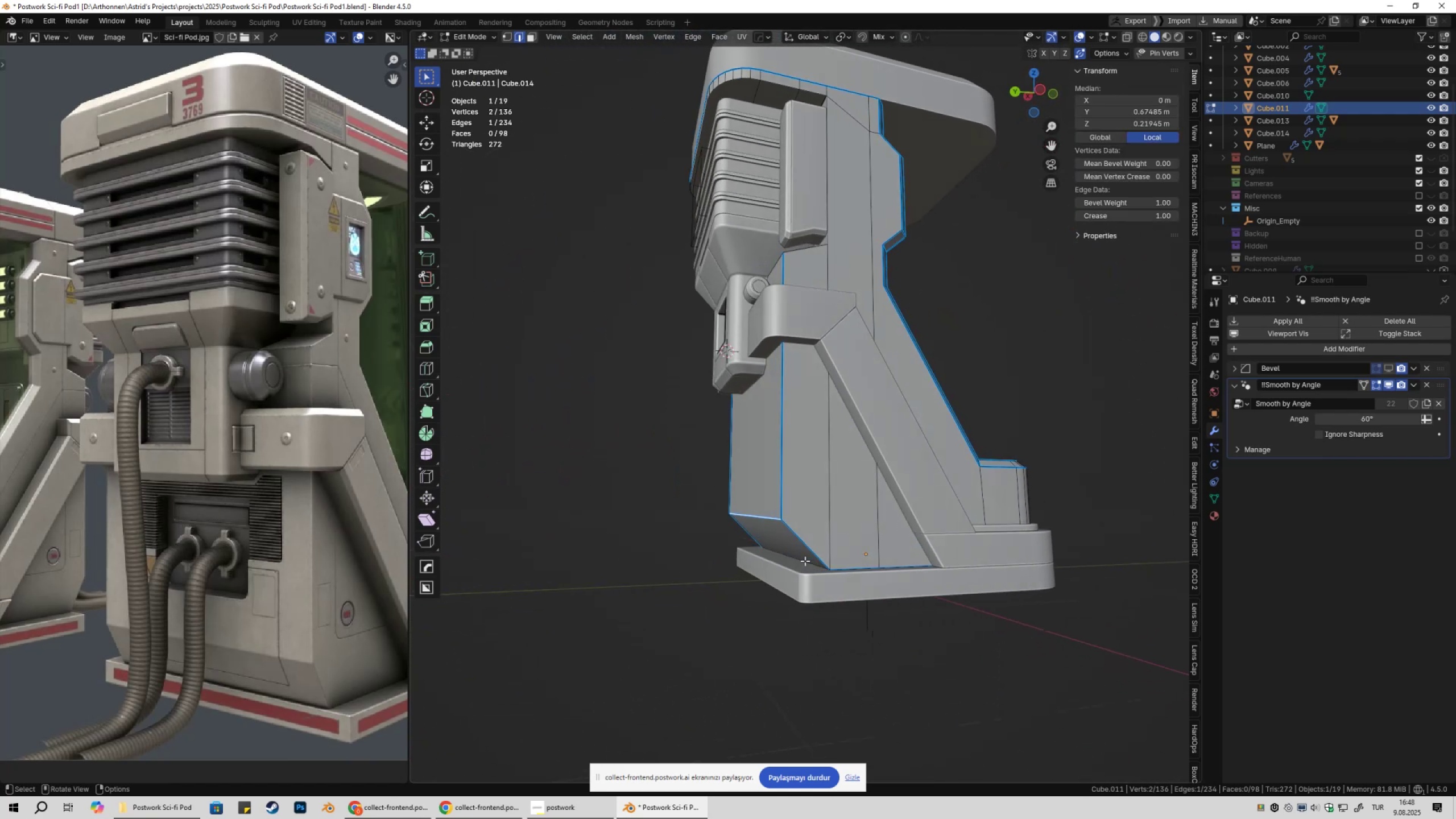 
left_click([805, 561])
 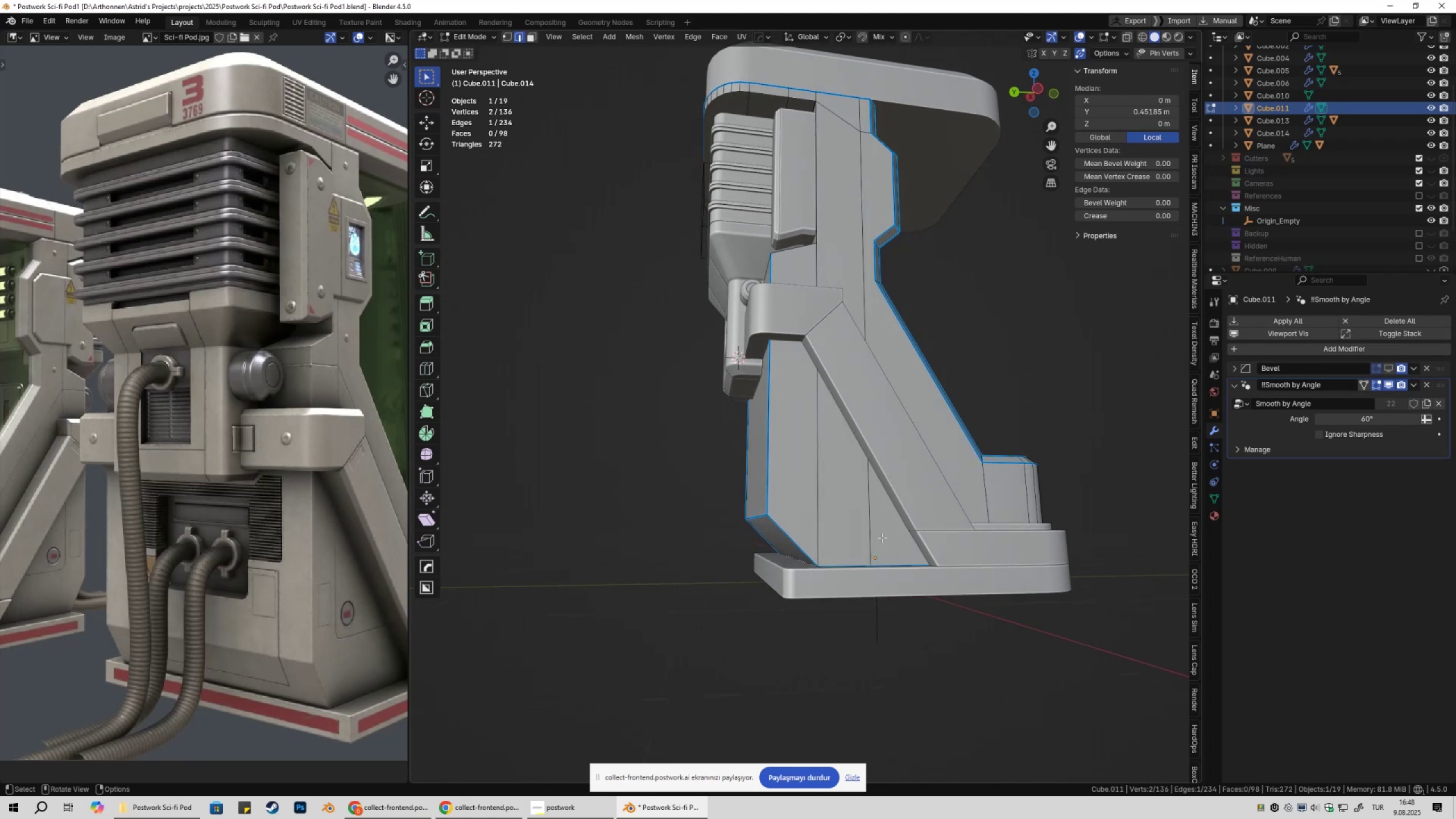 
type(gy)
key(Escape)
type(/)
 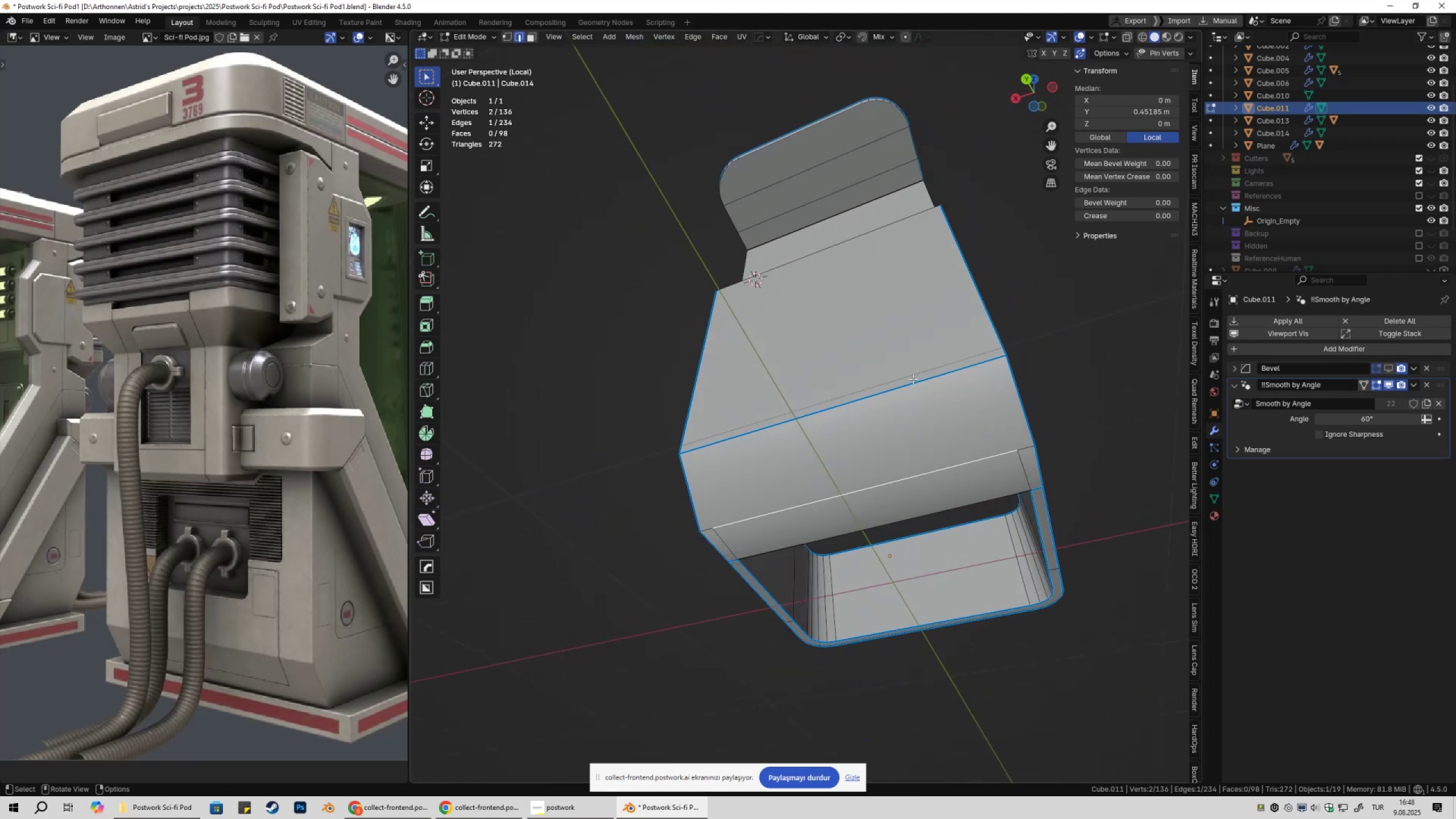 
hold_key(key=ShiftLeft, duration=0.32)
 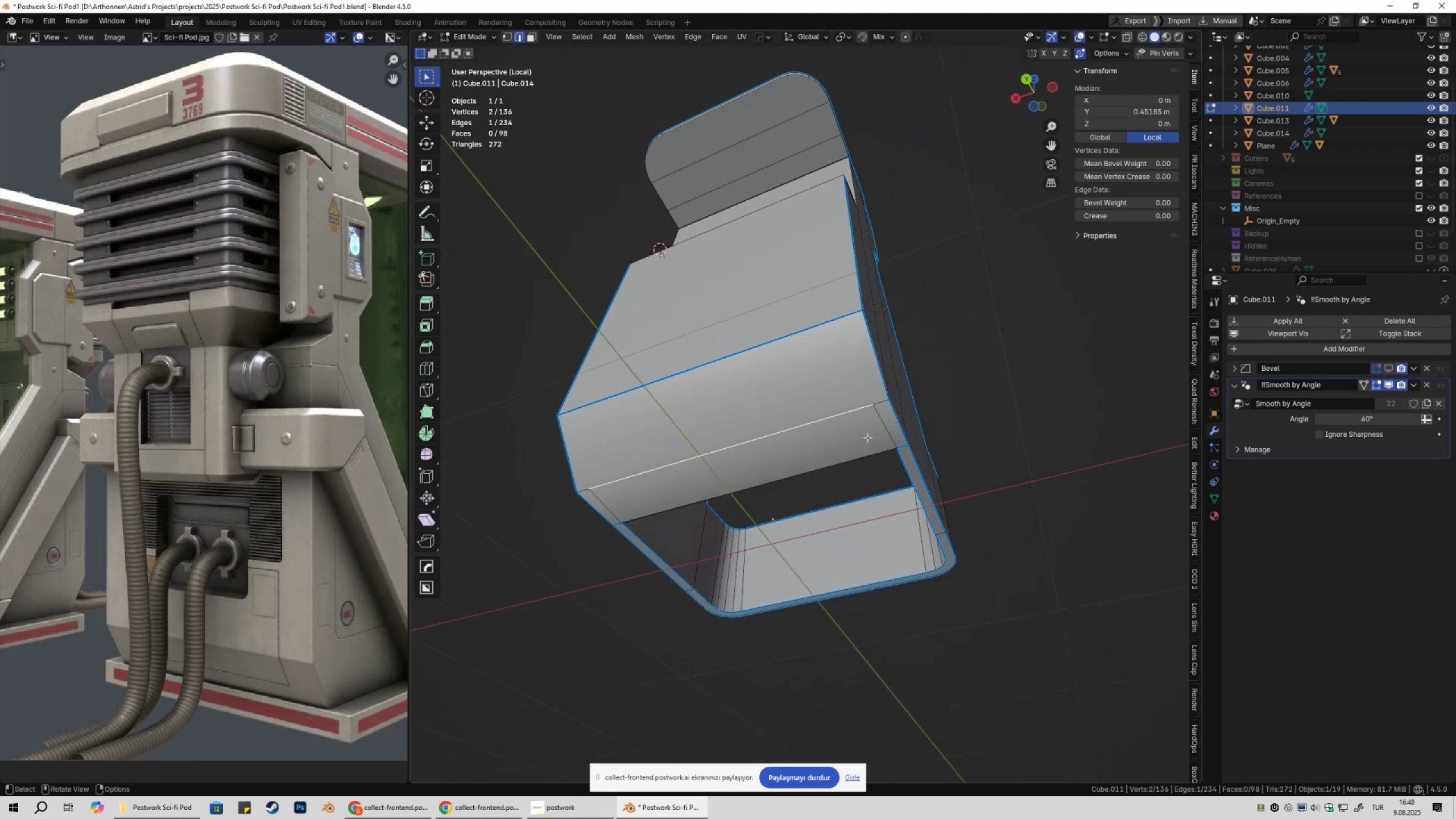 
hold_key(key=ShiftLeft, duration=1.53)
left_click([880, 403])
 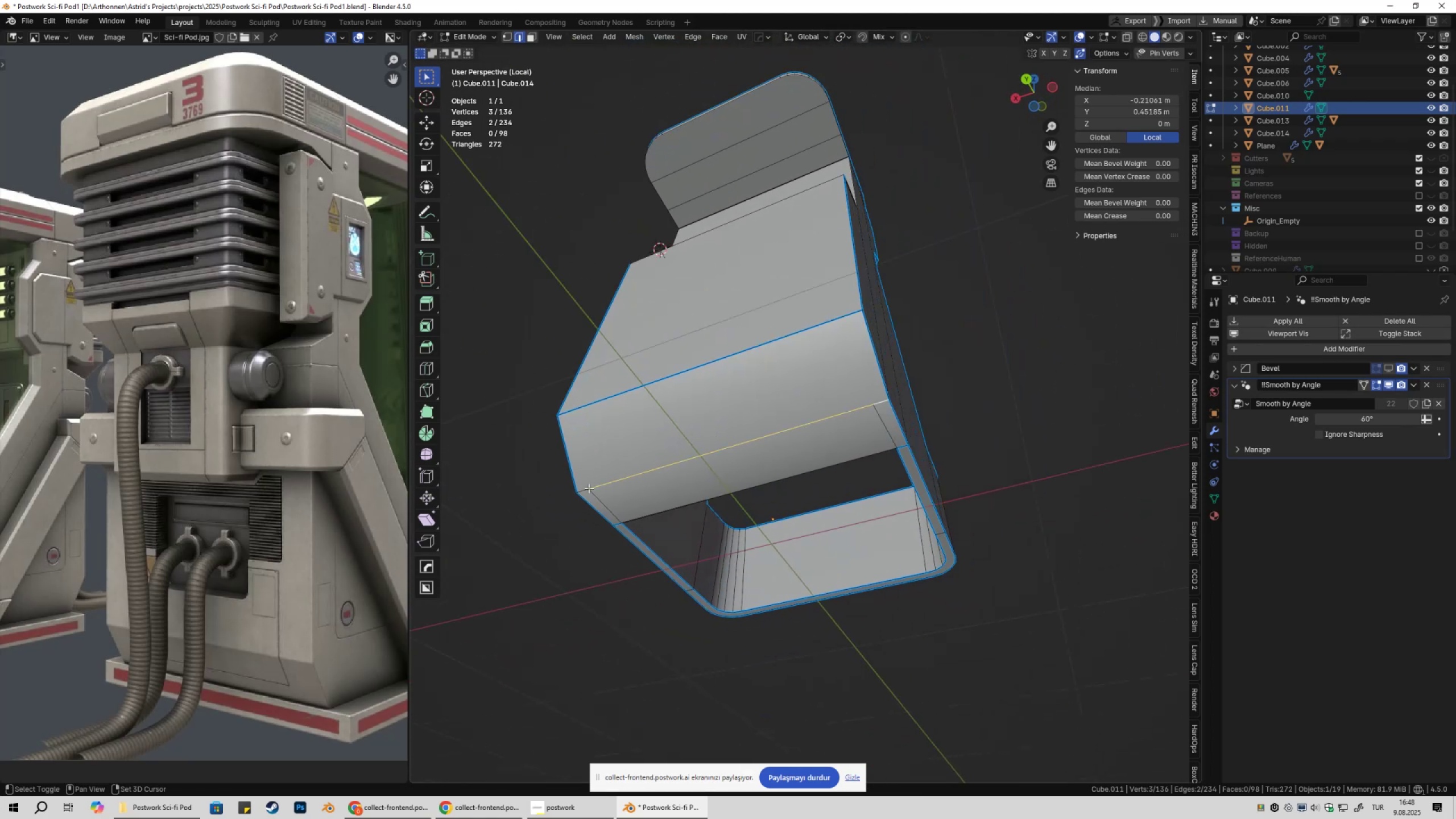 
hold_key(key=ShiftLeft, duration=0.38)
 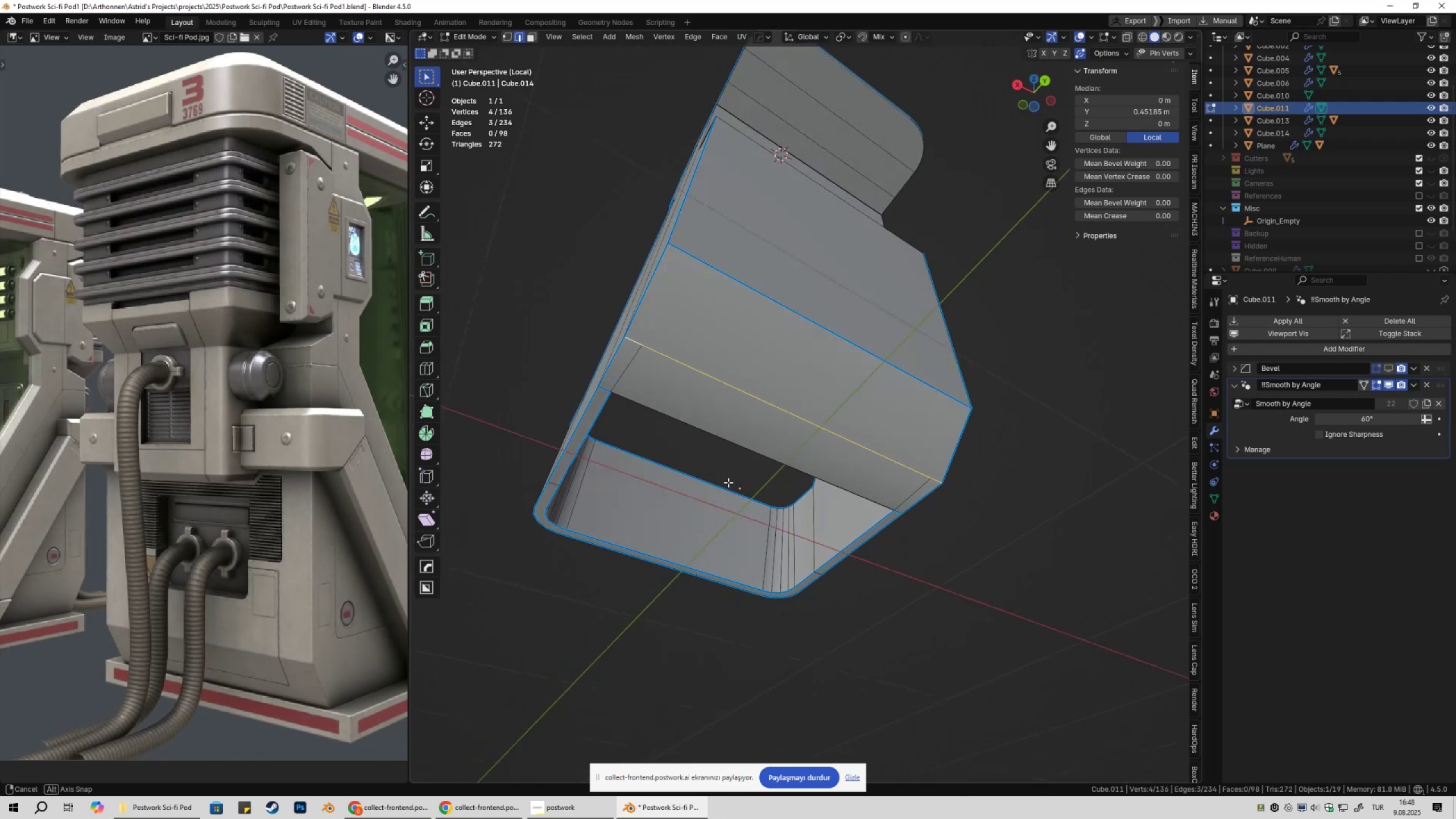 
type(gy)
key(Escape)
type(/)
 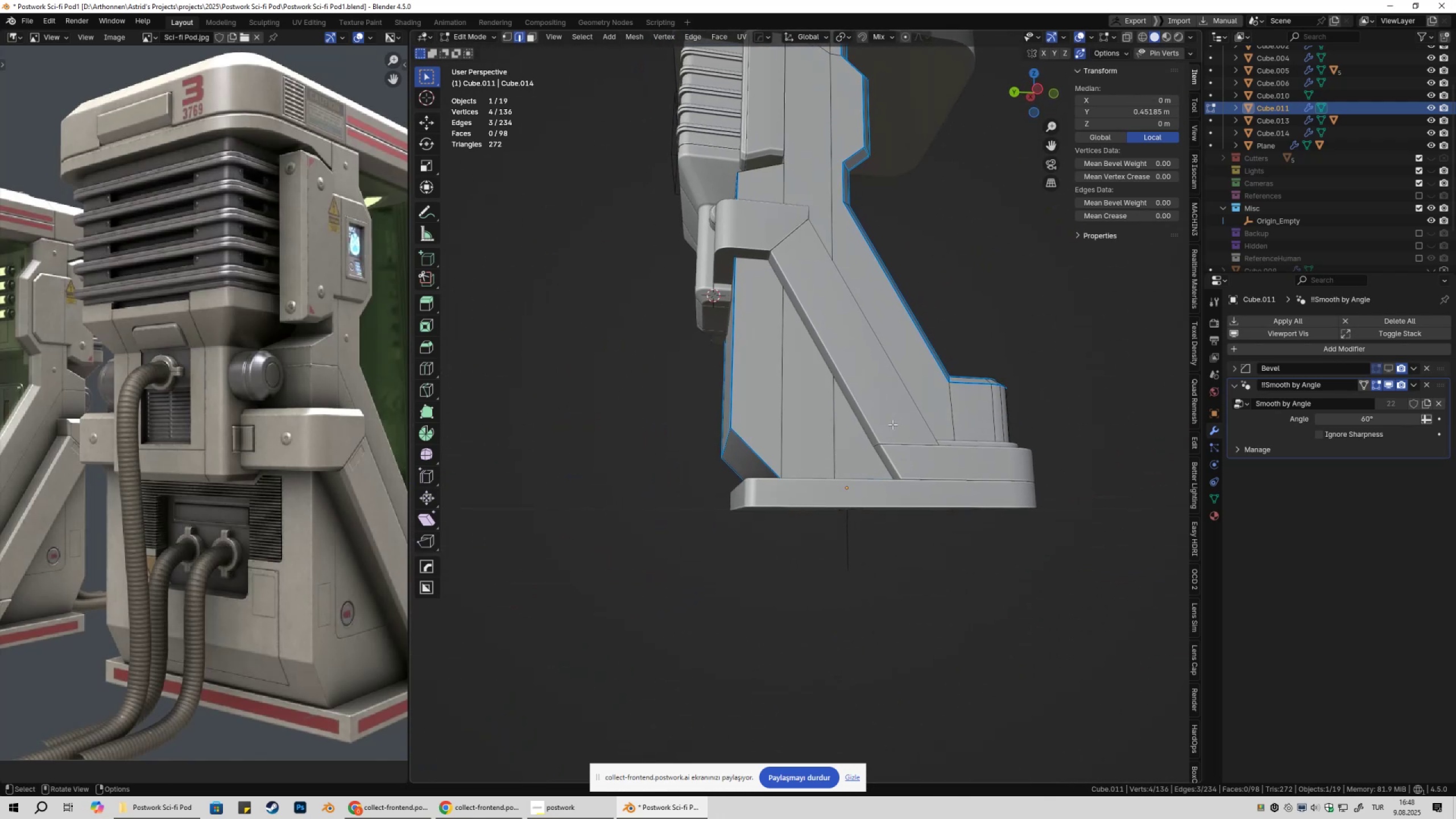 
scroll: coordinate [893, 424], scroll_direction: up, amount: 1.0
 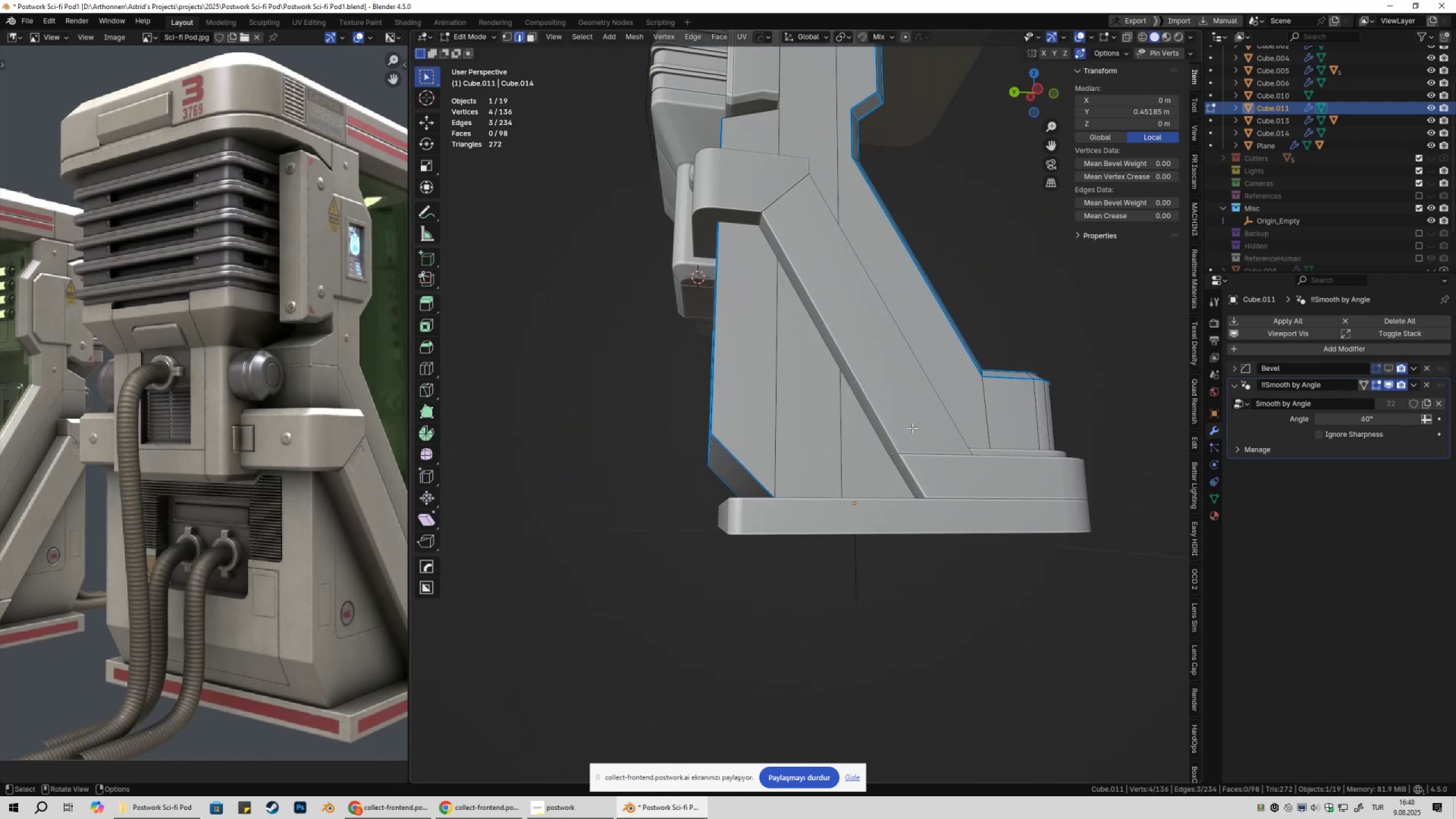 
hold_key(key=ShiftLeft, duration=0.31)
 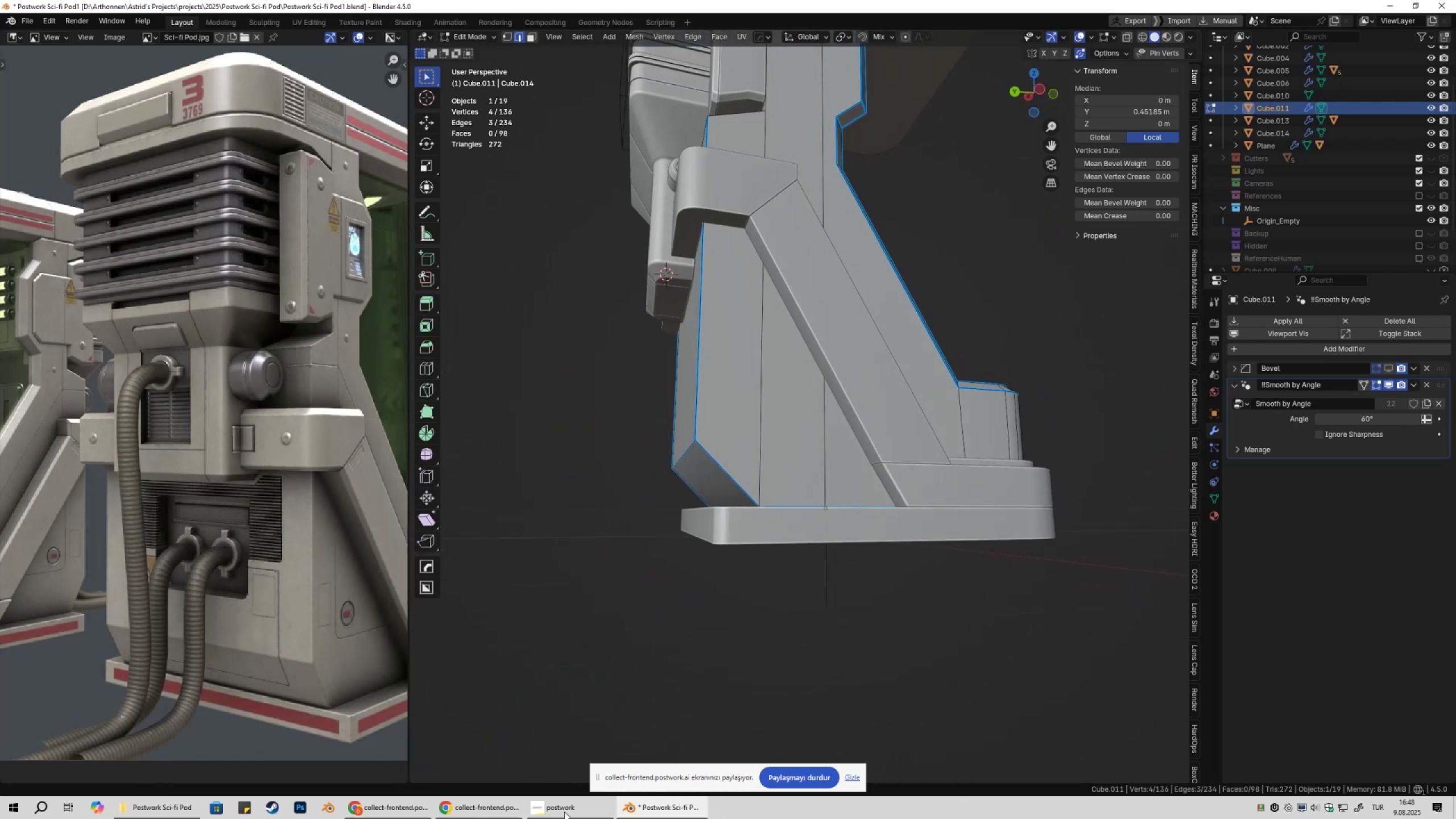 
left_click([557, 818])
 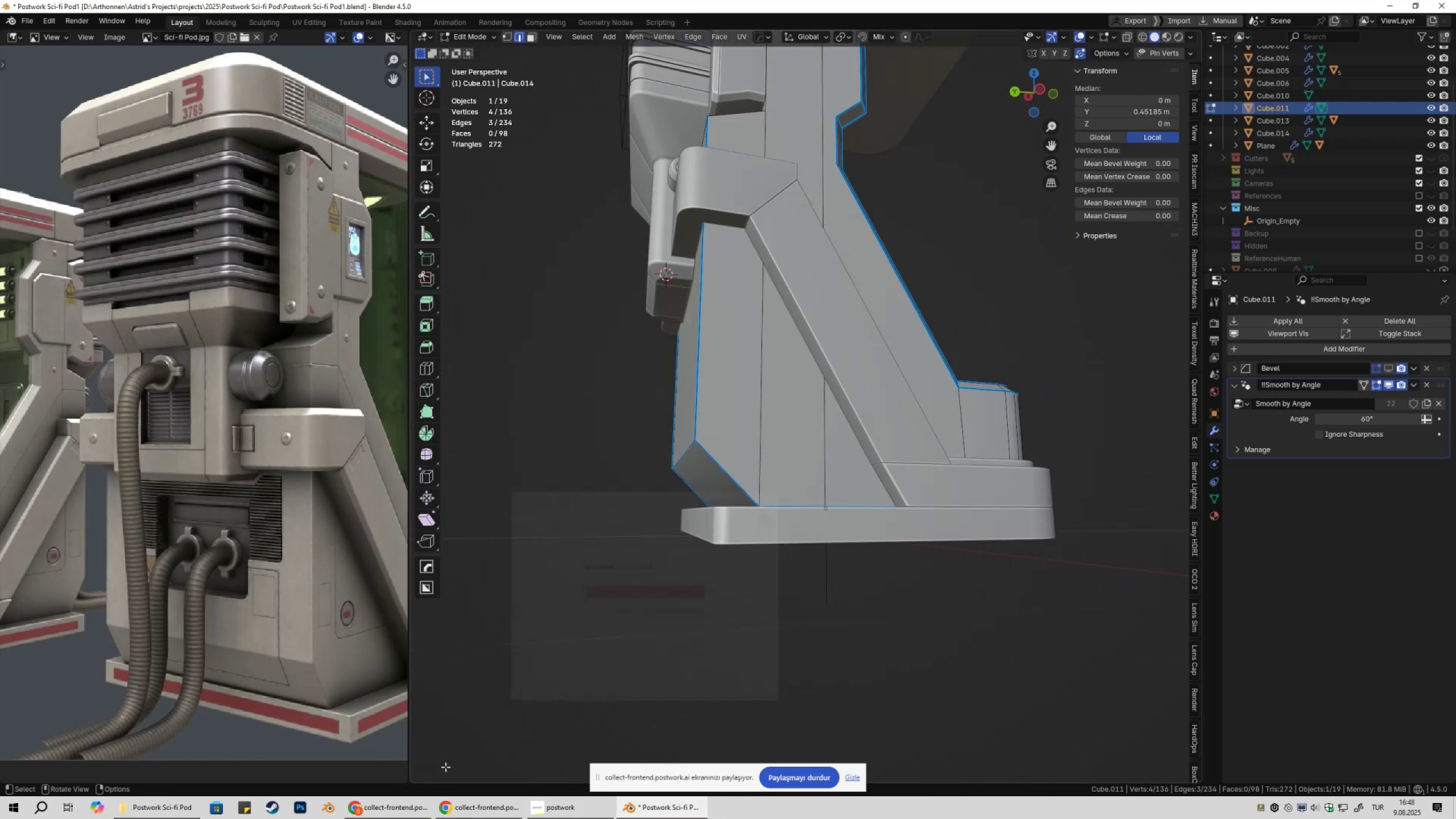 
double_click([387, 818])
 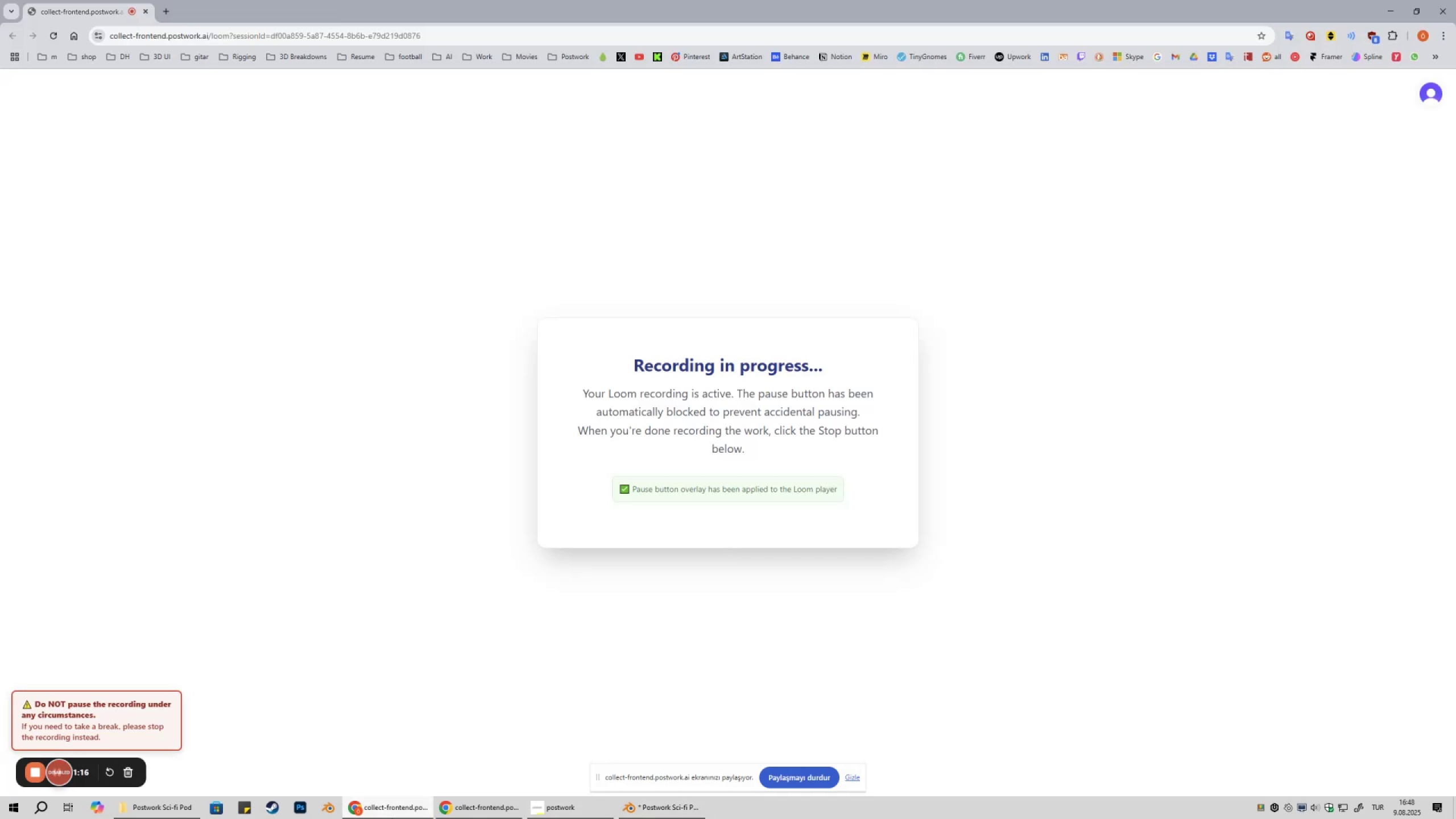 
left_click([392, 818])
 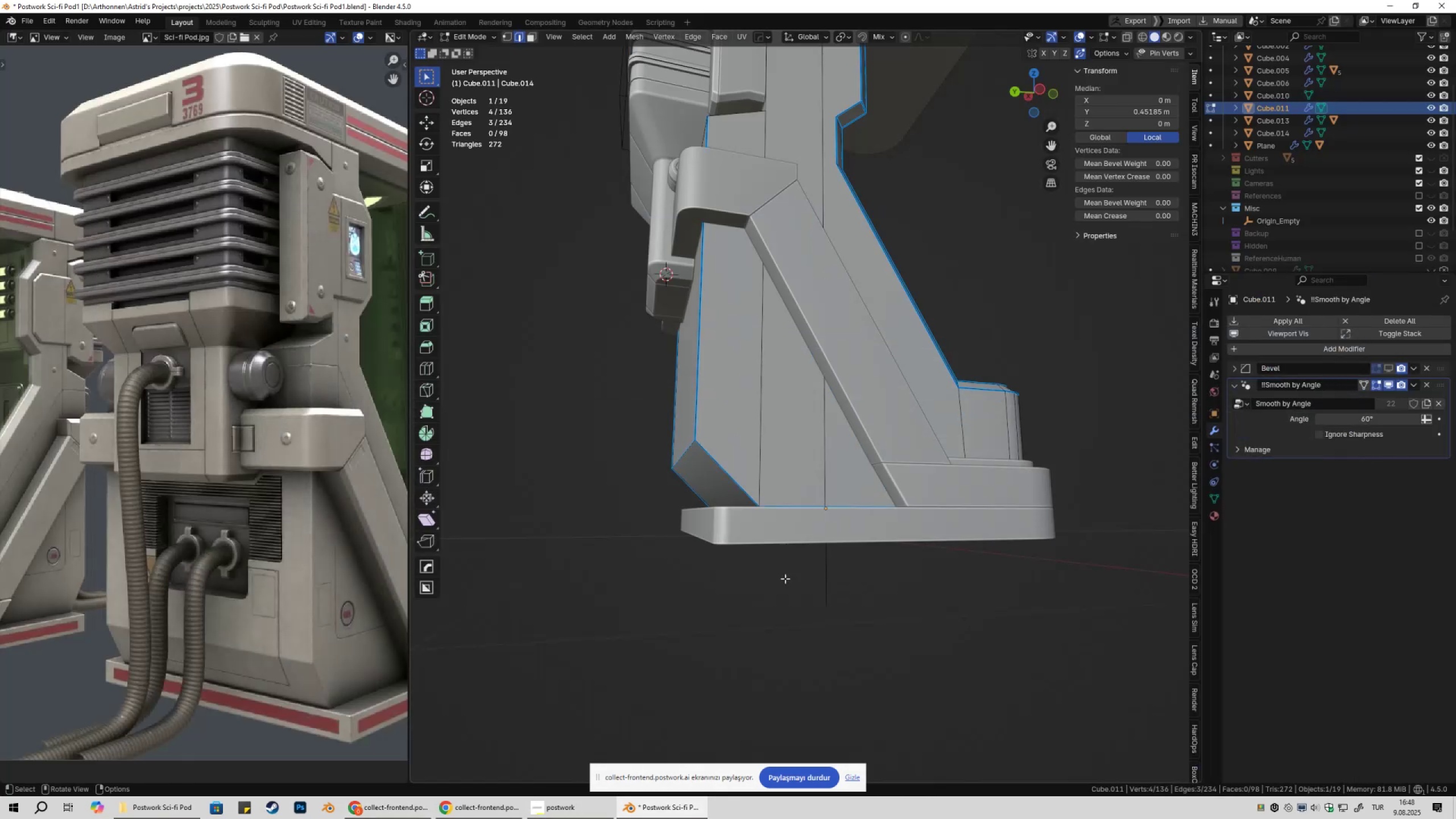 
scroll: coordinate [845, 540], scroll_direction: up, amount: 1.0
 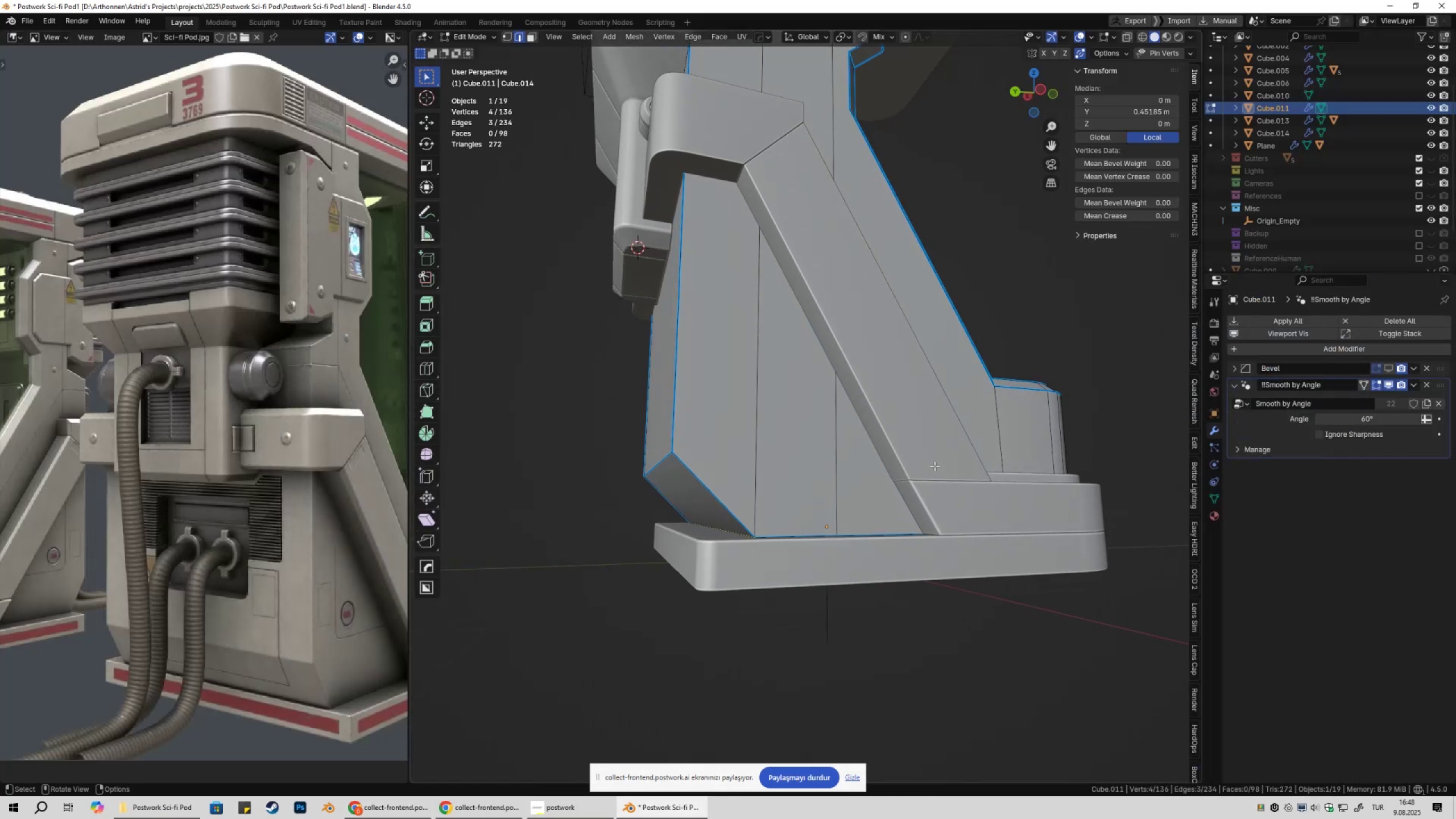 
type(gy)
key(Escape)
type(/)
 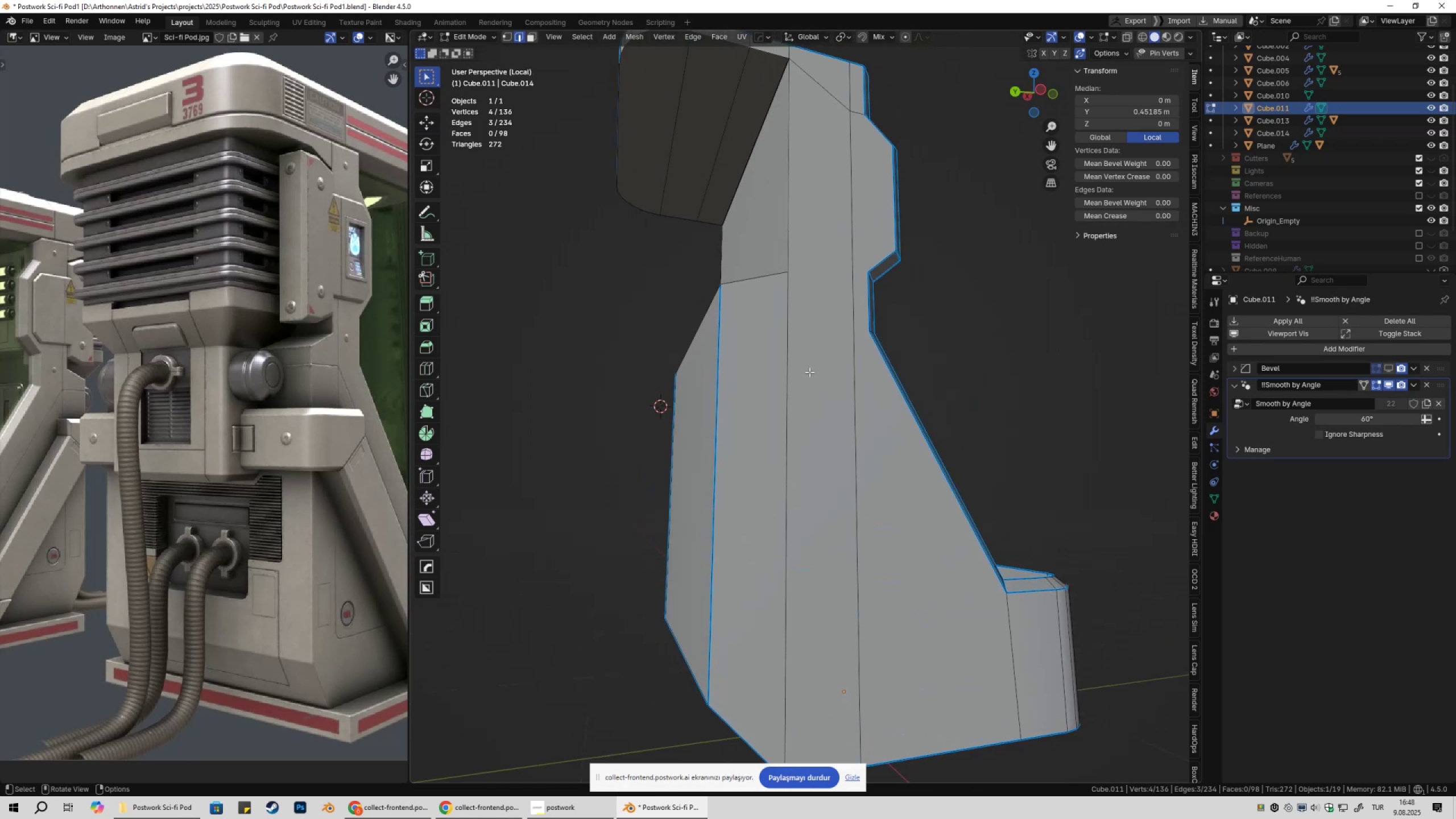 
hold_key(key=ShiftLeft, duration=0.45)
left_click([777, 445])
 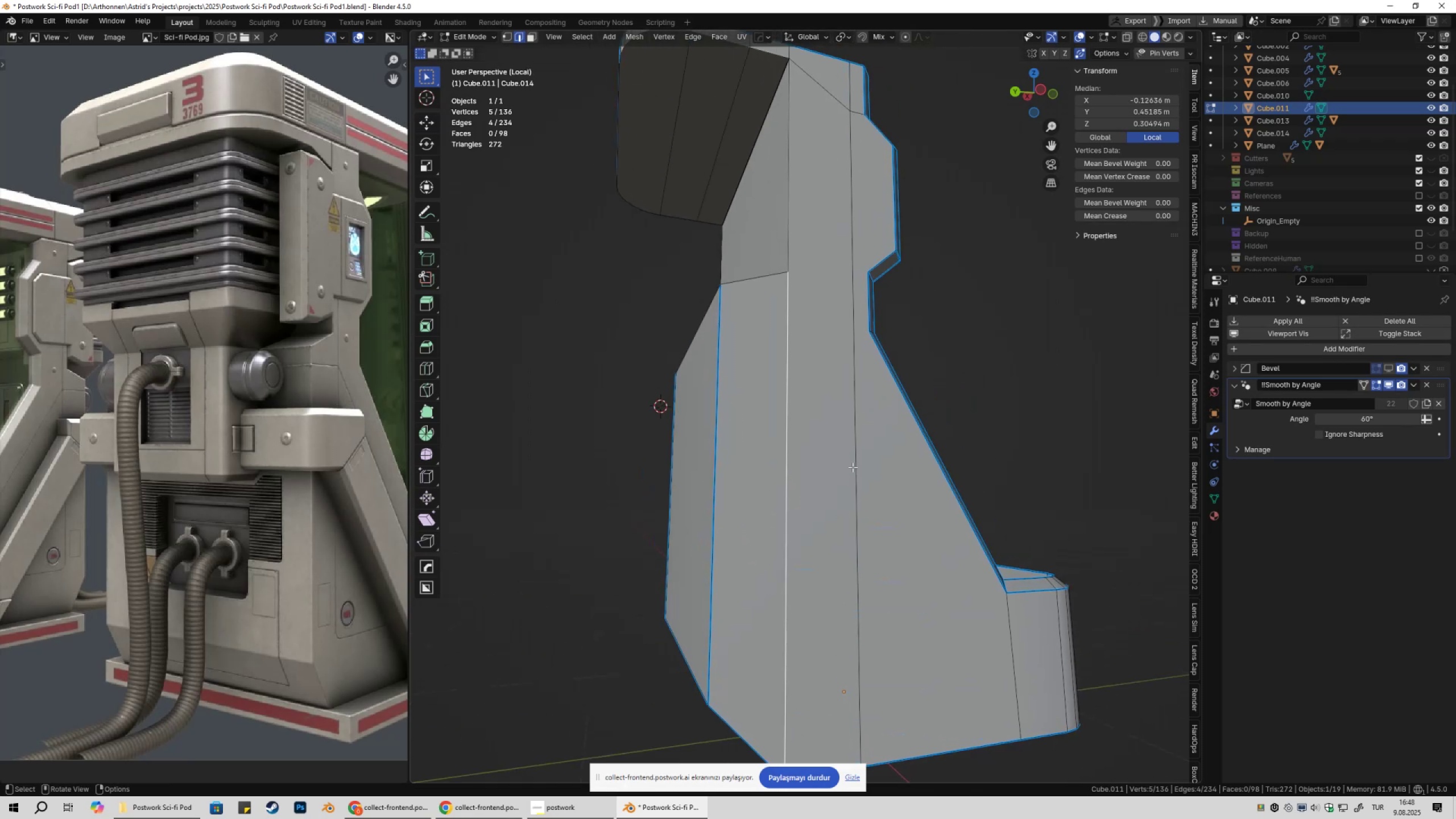 
type(gy)
key(Escape)
type(/gy)
key(Escape)
type(gy)
key(Escape)
 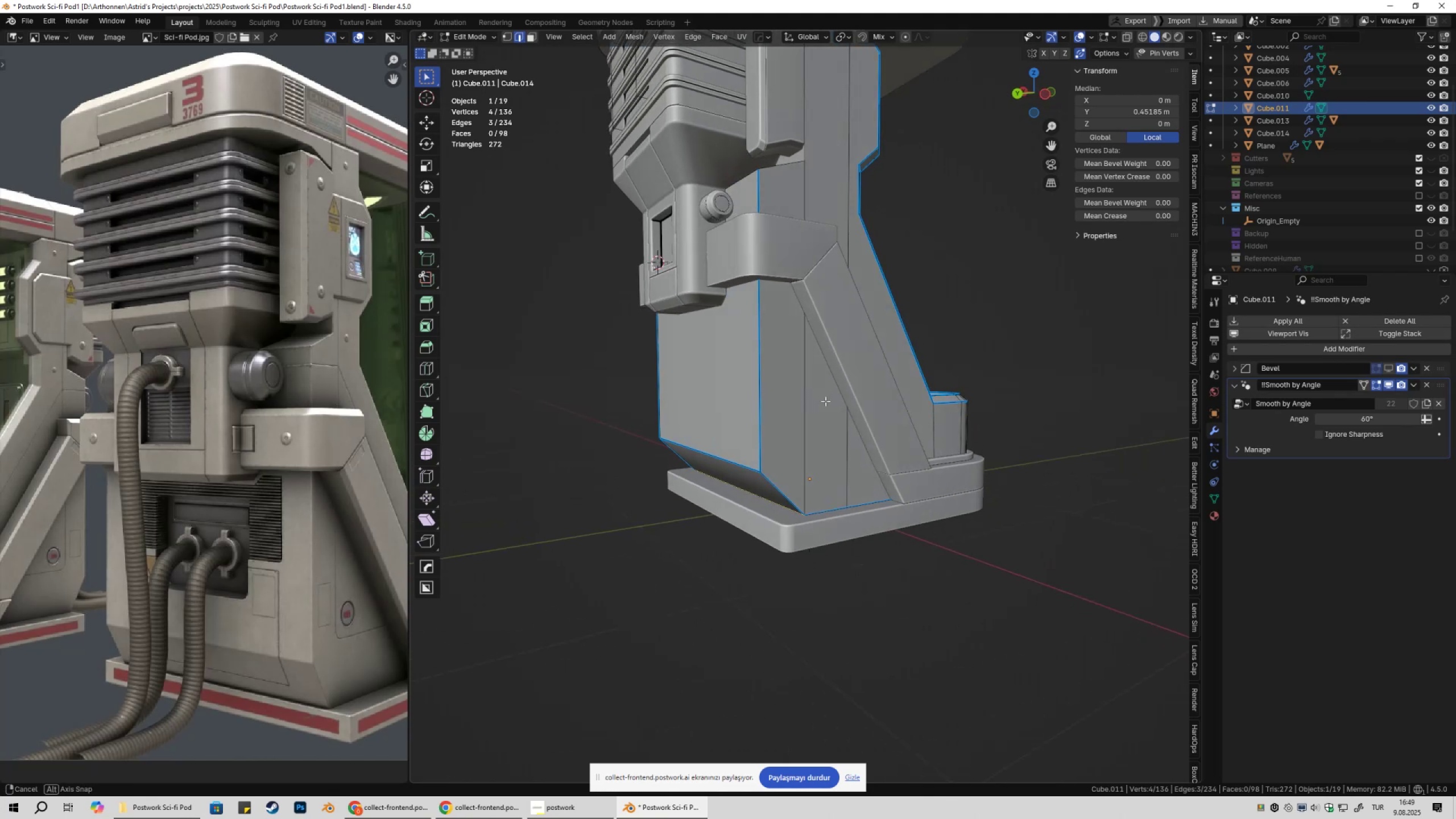 
hold_key(key=ControlLeft, duration=0.68)
left_click_drag(start_coordinate=[744, 403], to_coordinate=[781, 432])
 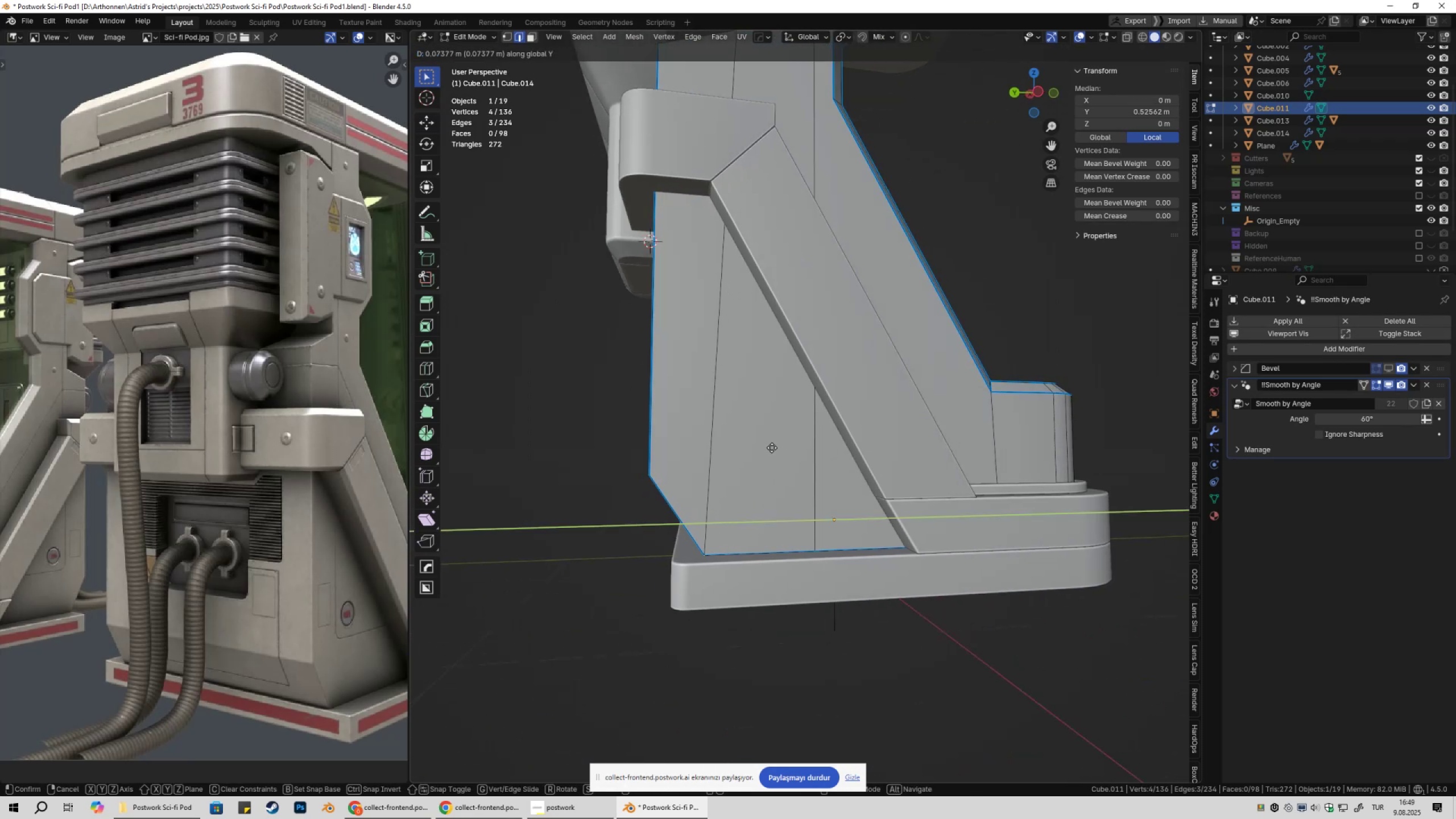 
scroll: coordinate [780, 442], scroll_direction: down, amount: 2.0
 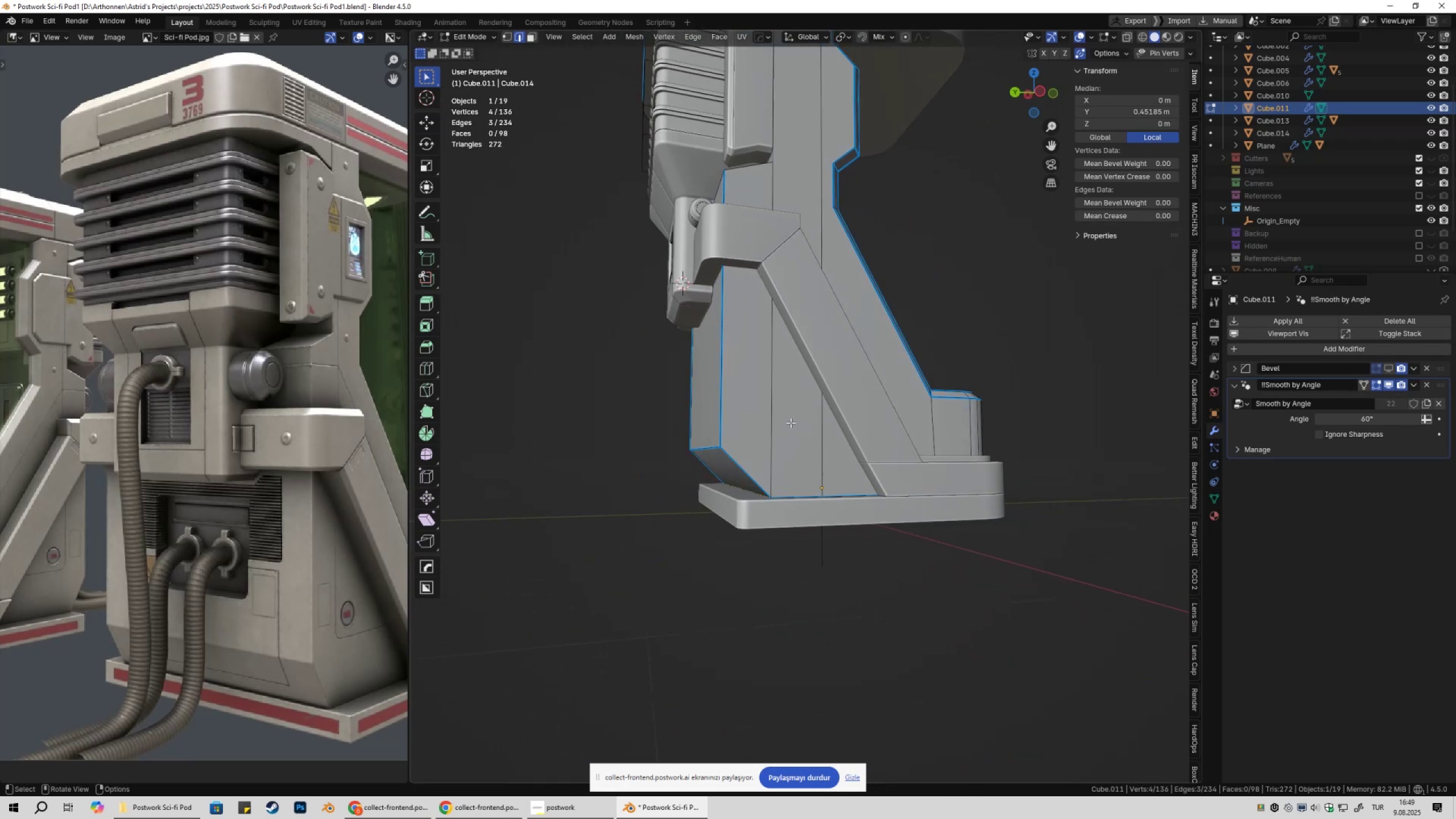 
hold_key(key=ShiftLeft, duration=0.35)
 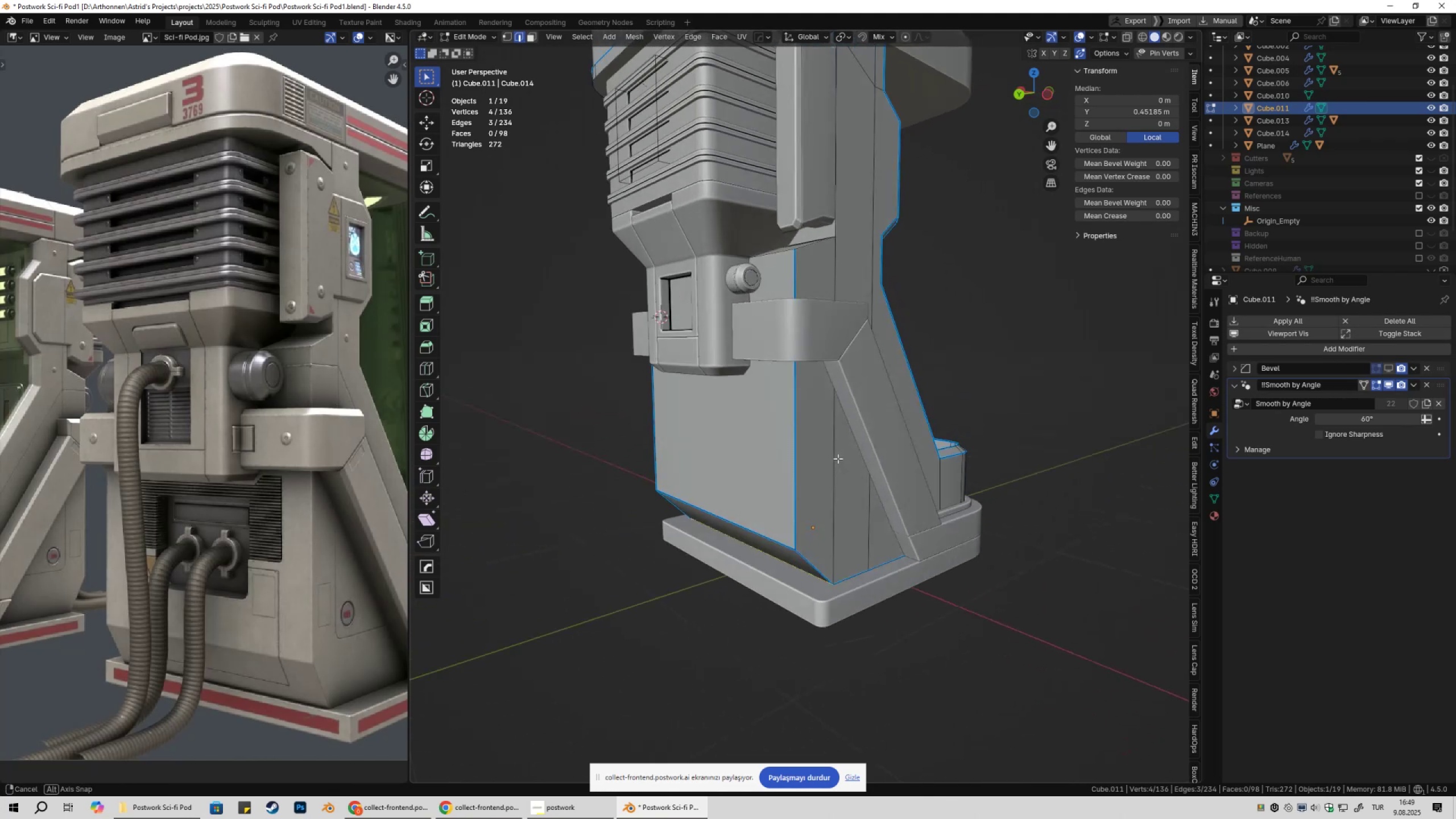 
hold_key(key=ShiftLeft, duration=0.34)
scroll: coordinate [836, 416], scroll_direction: down, amount: 5.0
 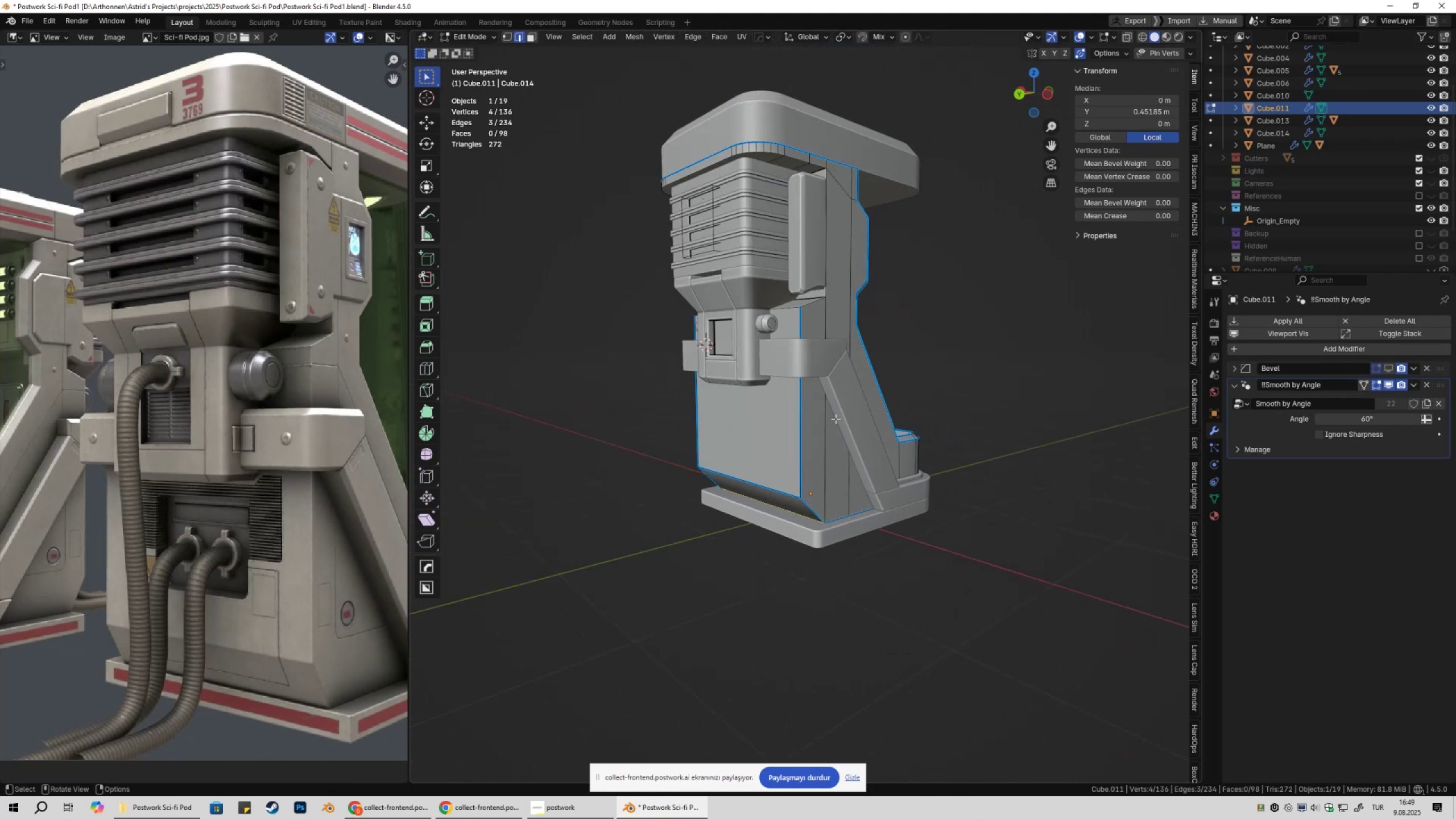 
hold_key(key=ShiftLeft, duration=0.74)
 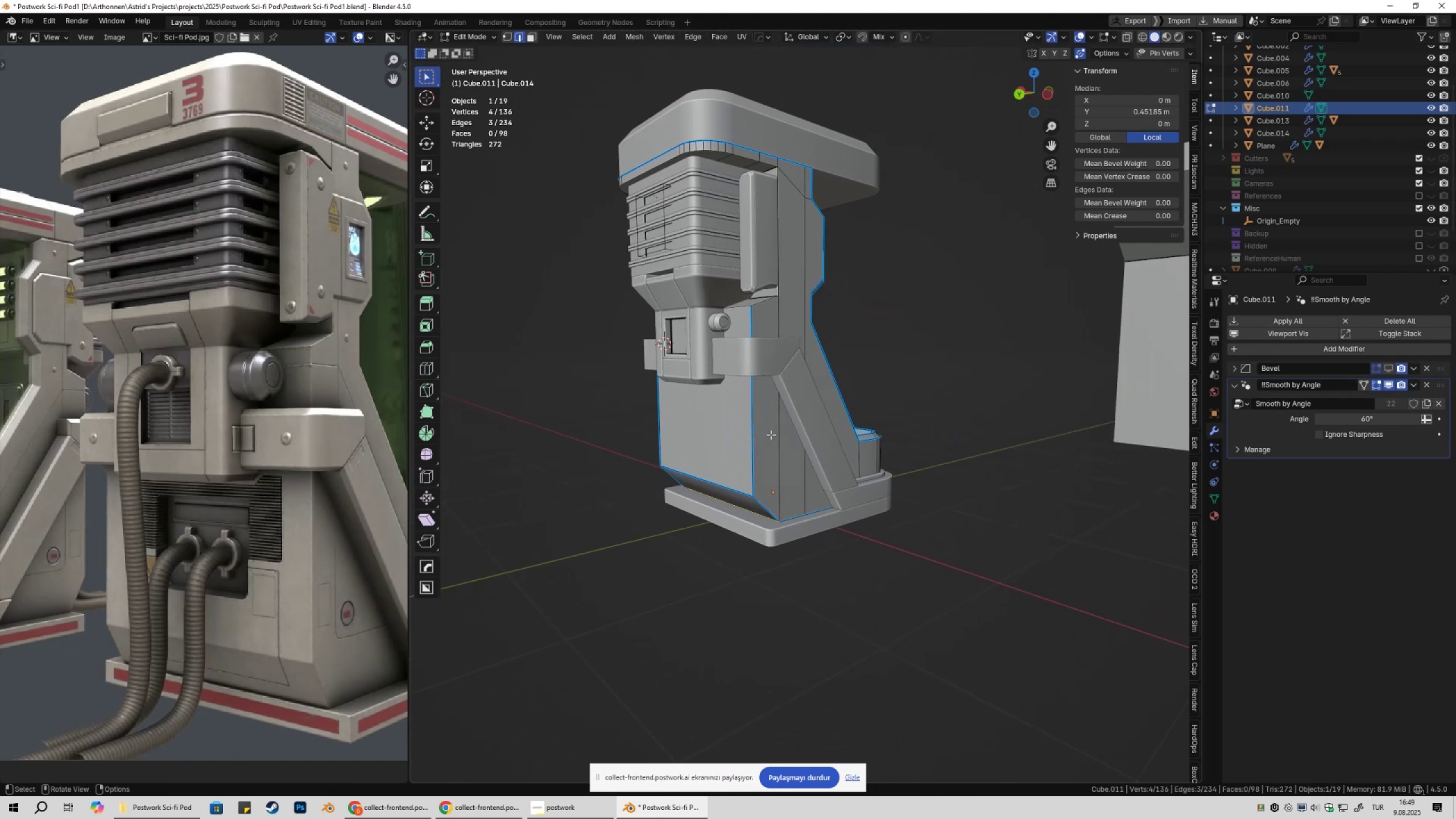 
type(gy)
key(Escape)
type(/)
 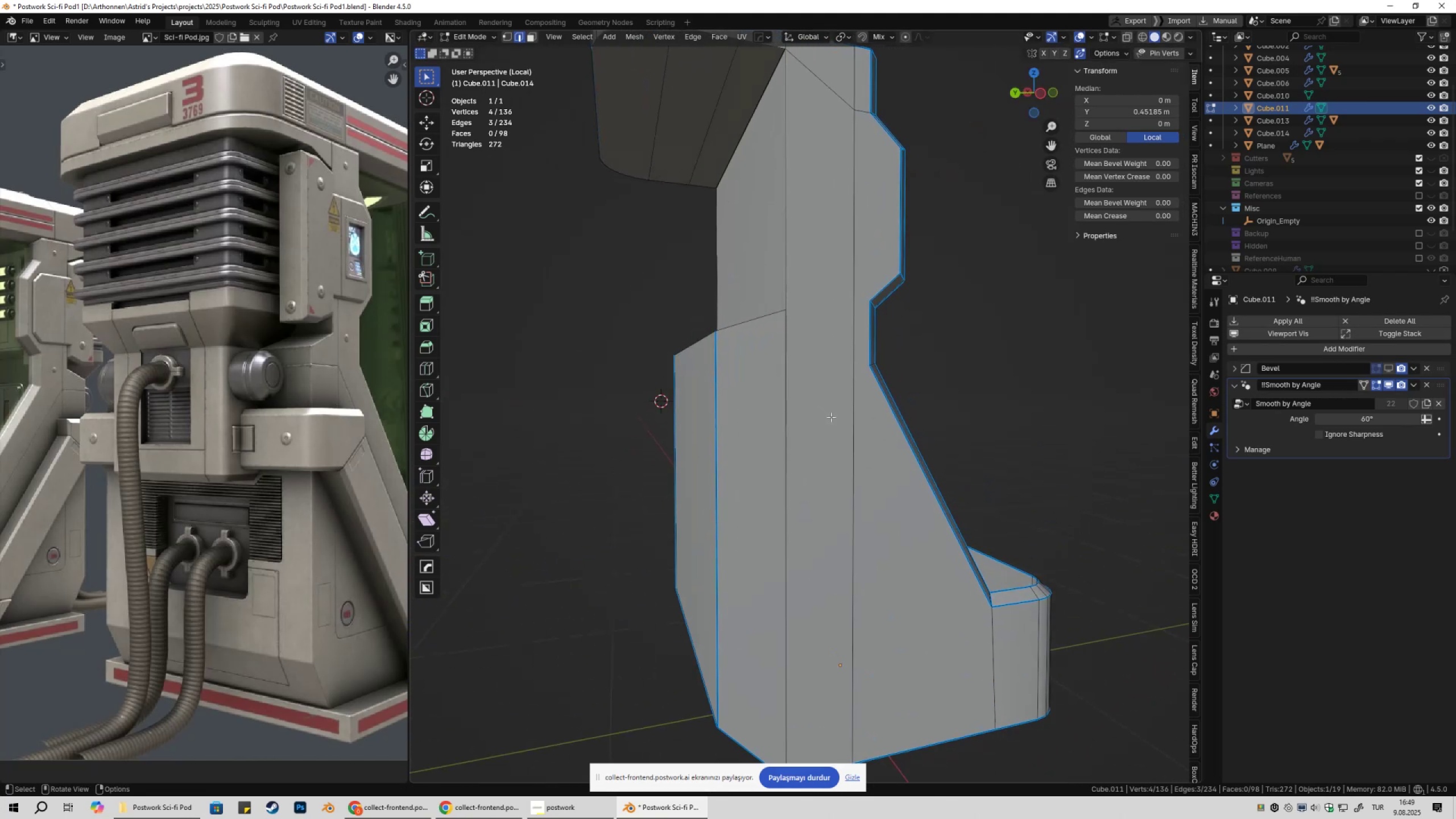 
scroll: coordinate [764, 432], scroll_direction: up, amount: 2.0
 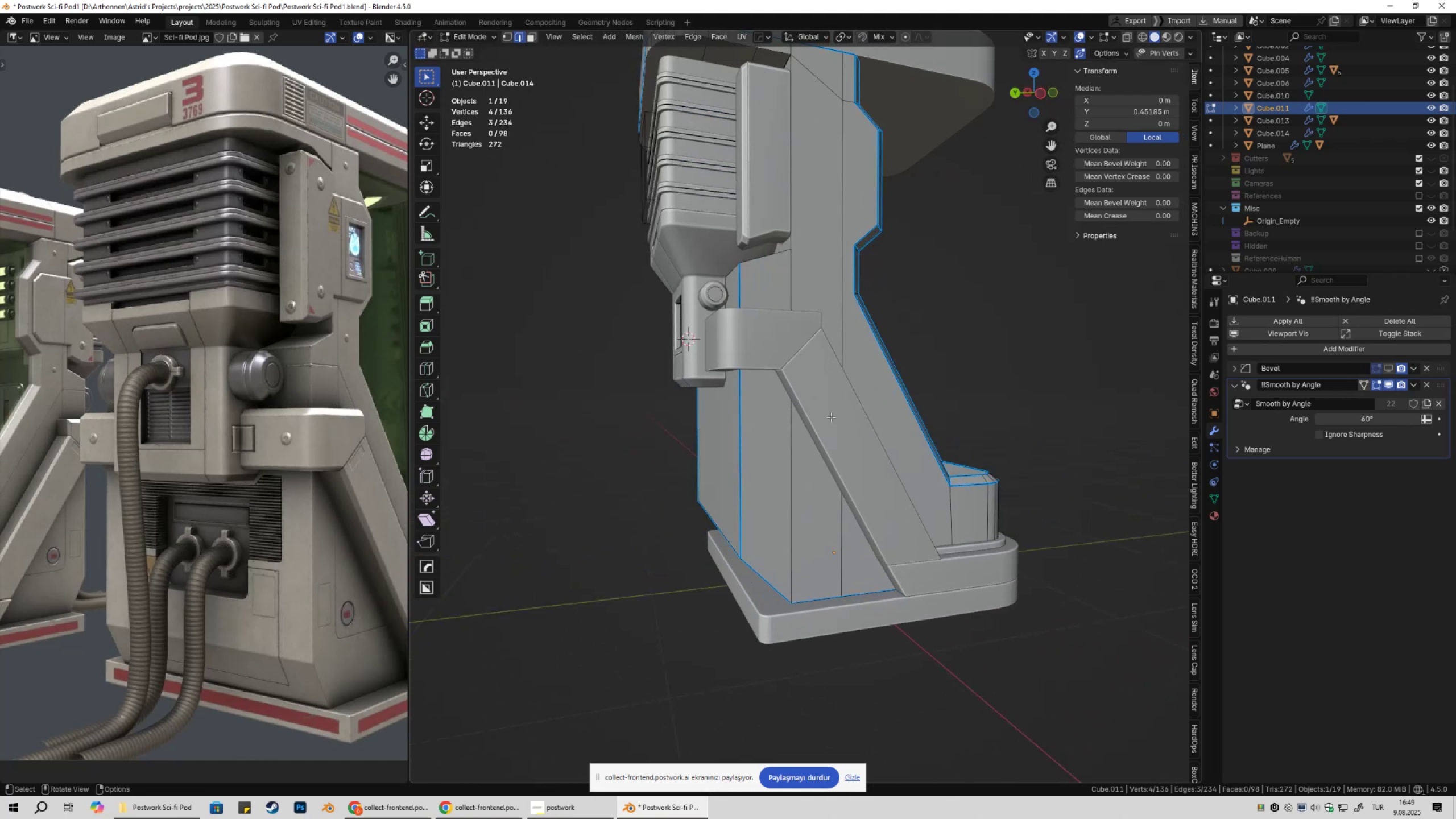 
scroll: coordinate [872, 419], scroll_direction: down, amount: 2.0
 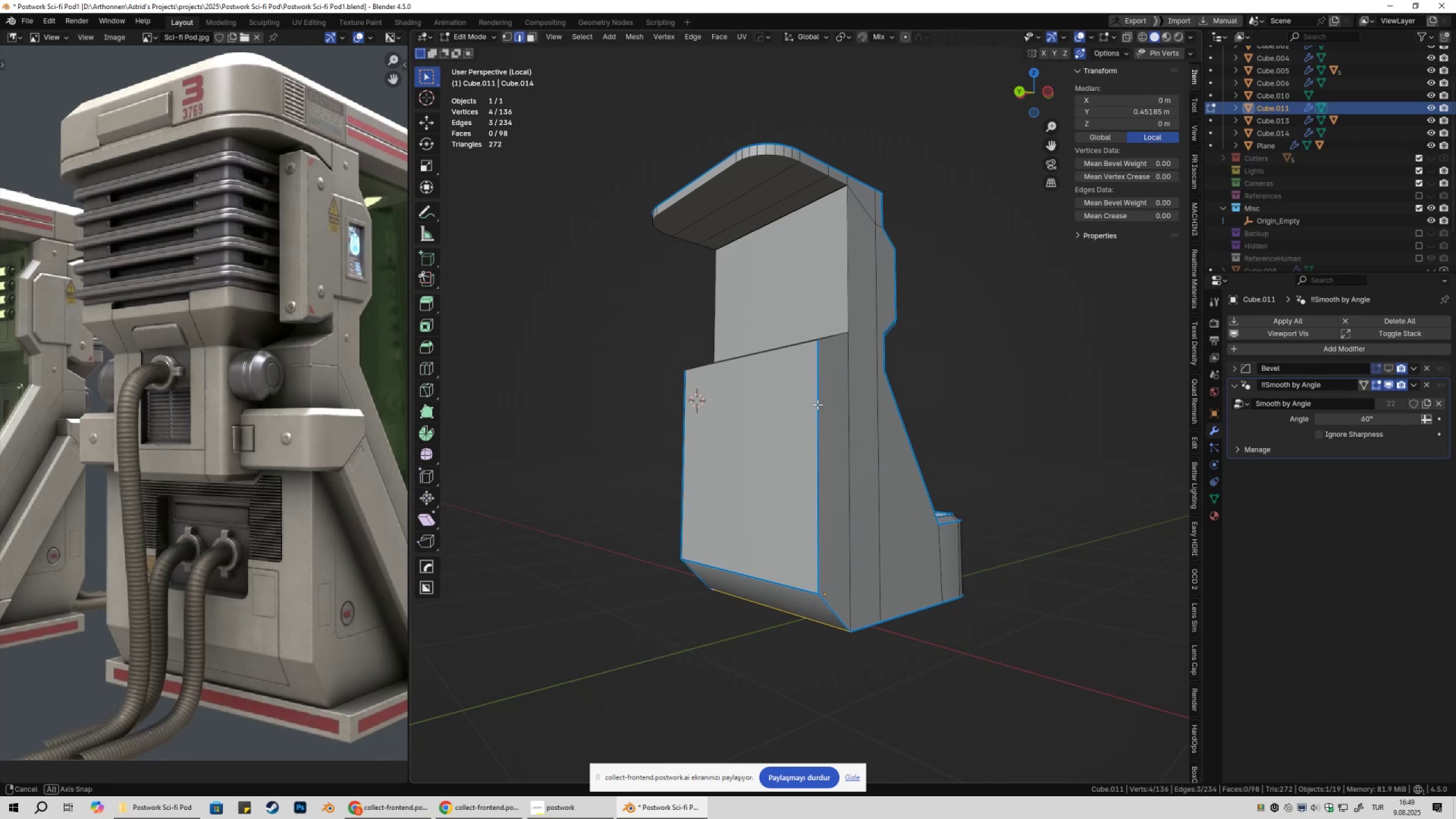 
hold_key(key=ShiftLeft, duration=0.96)
left_click([832, 410])
 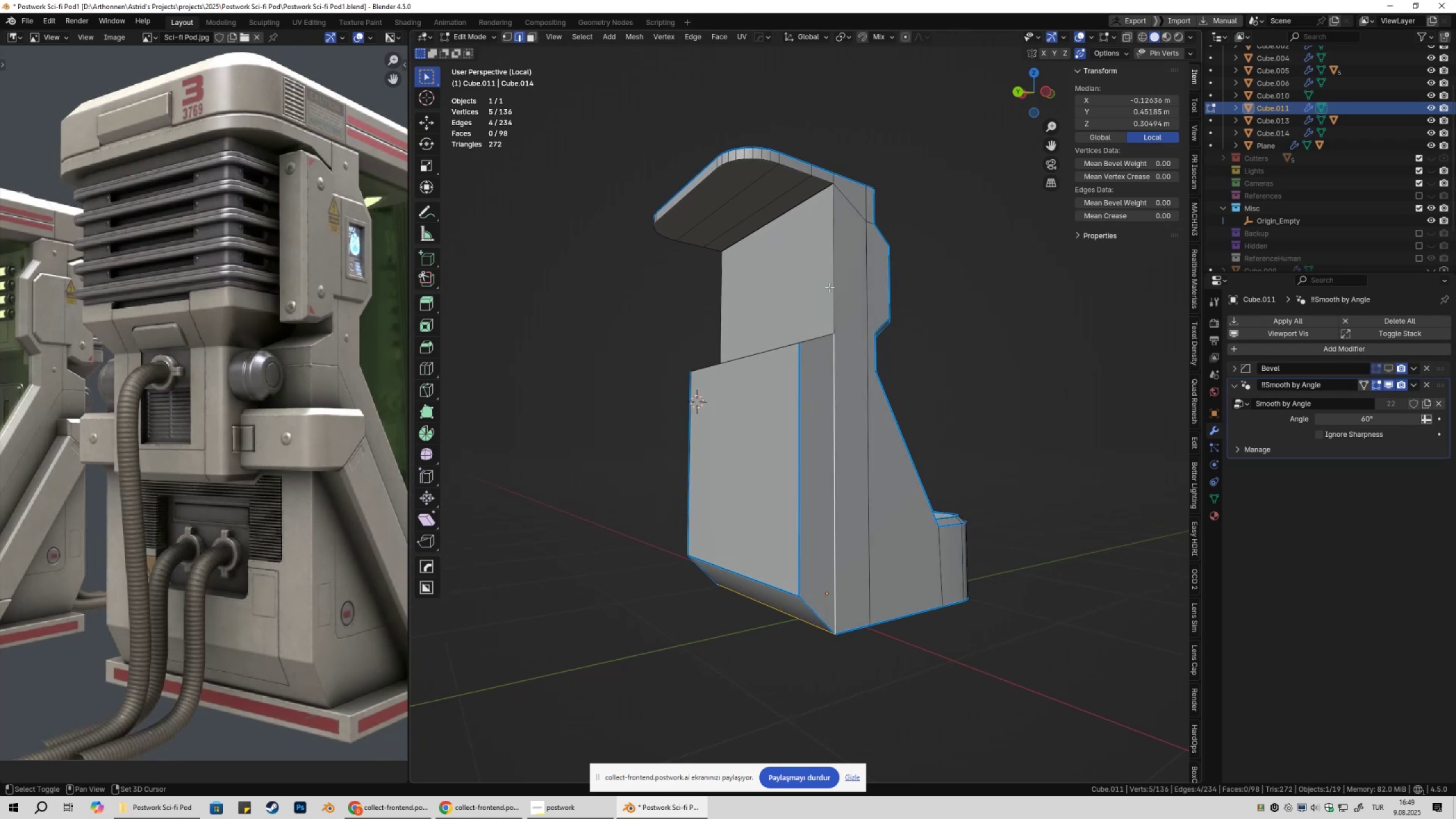 
double_click([829, 287])
 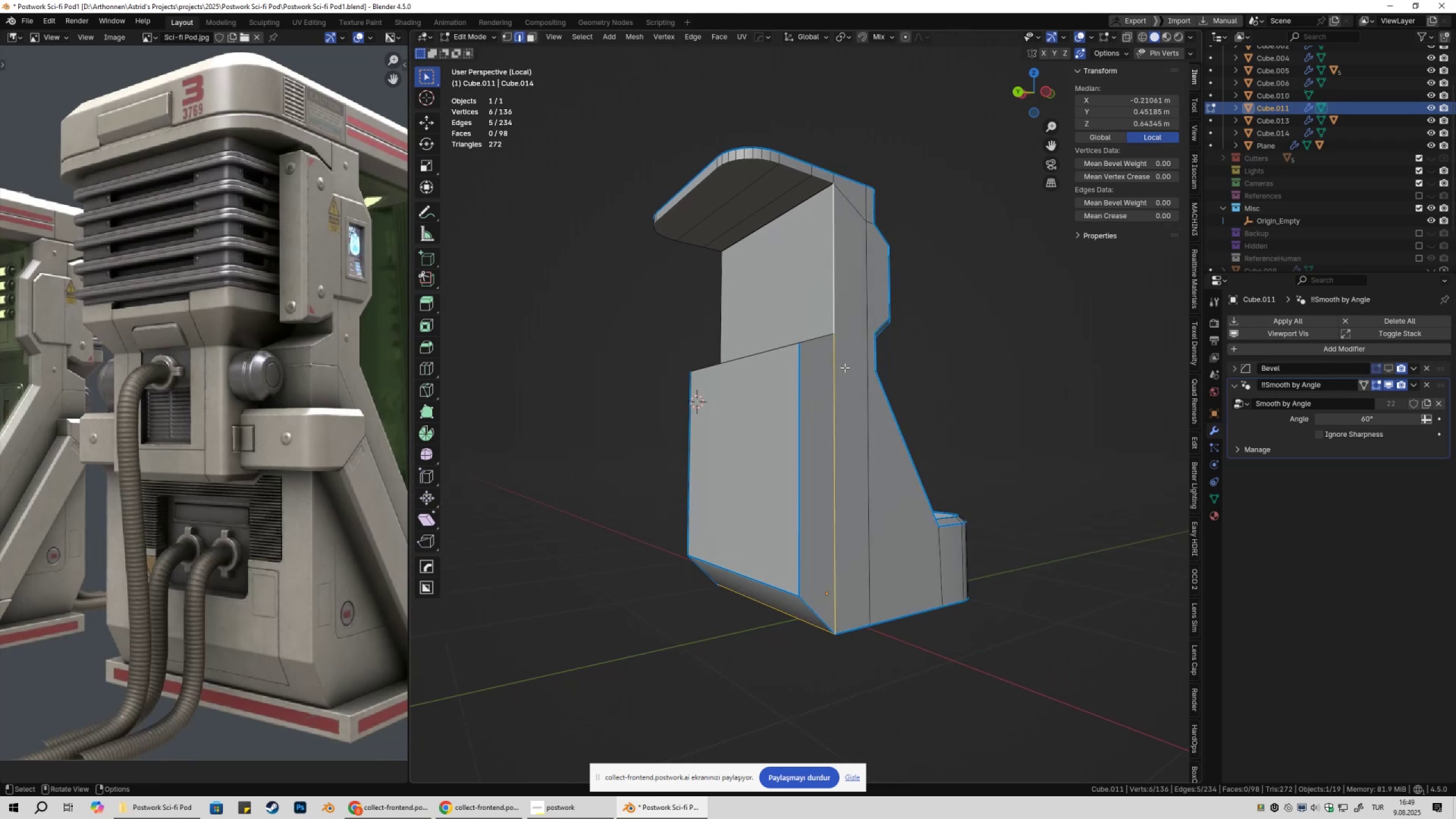 
key(Alt+AltLeft)
 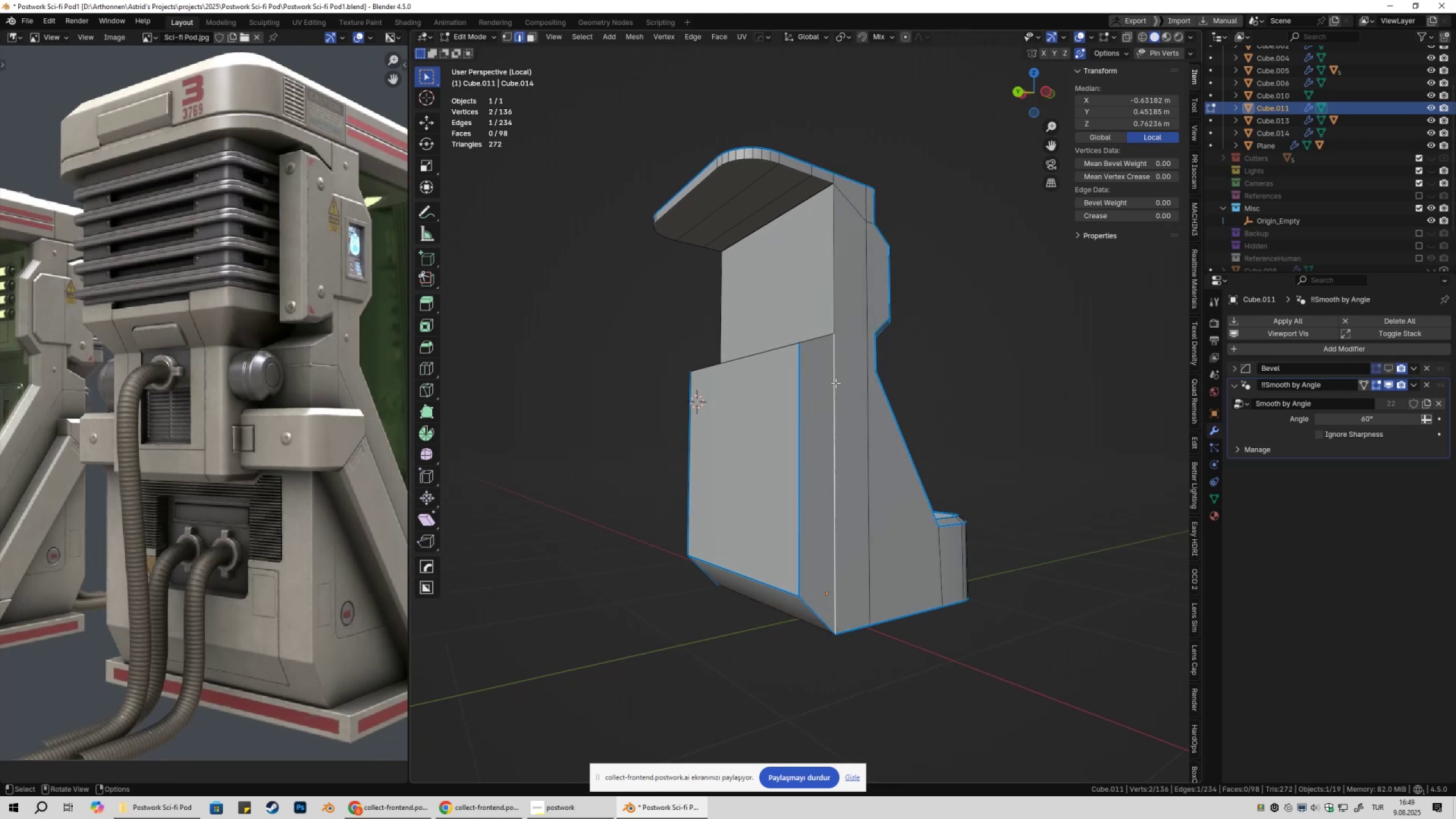 
hold_key(key=AltLeft, duration=0.45)
 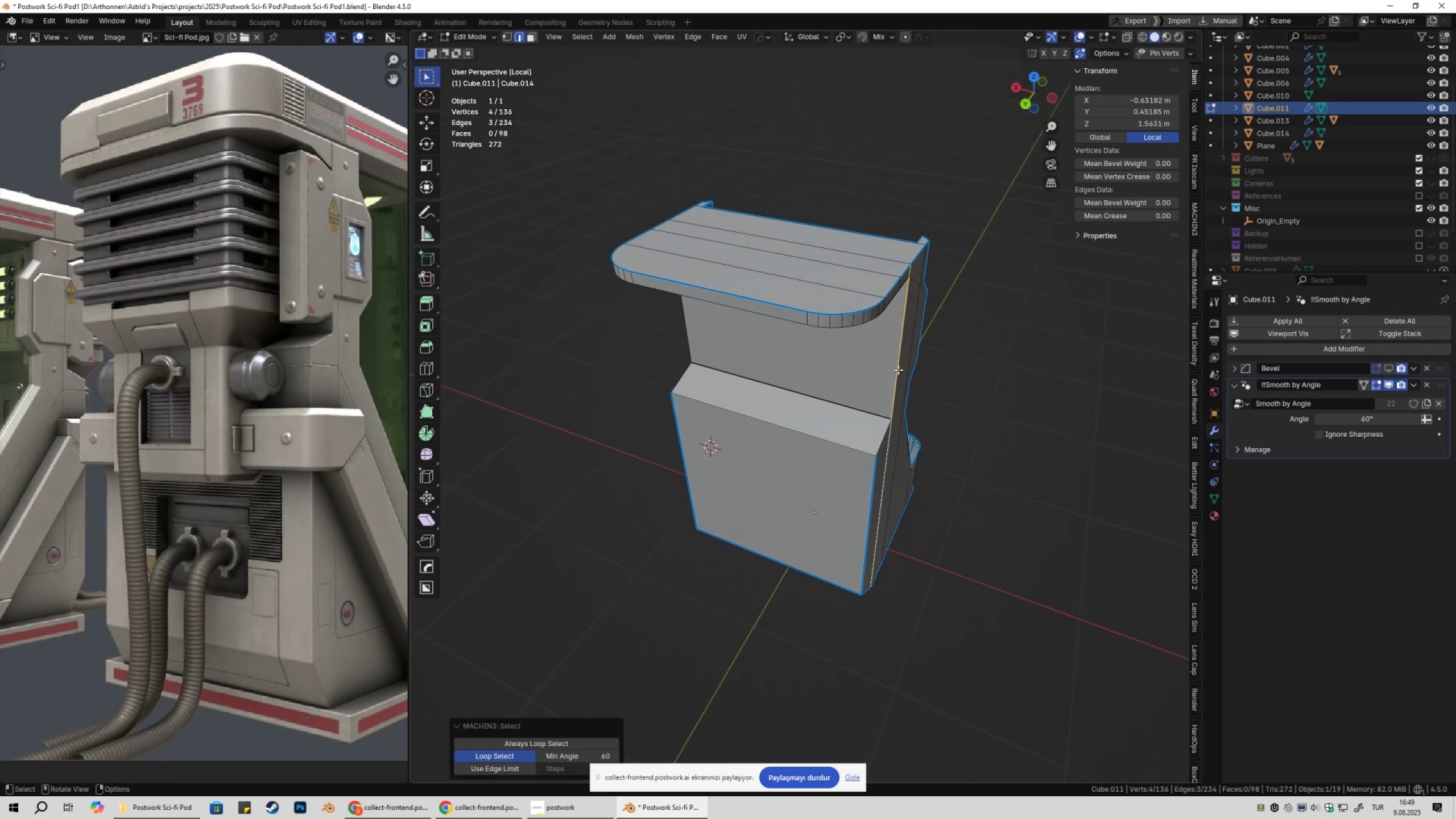 
hold_key(key=ShiftLeft, duration=0.85)
hold_key(key=AltLeft, duration=0.76)
left_click([863, 283])
 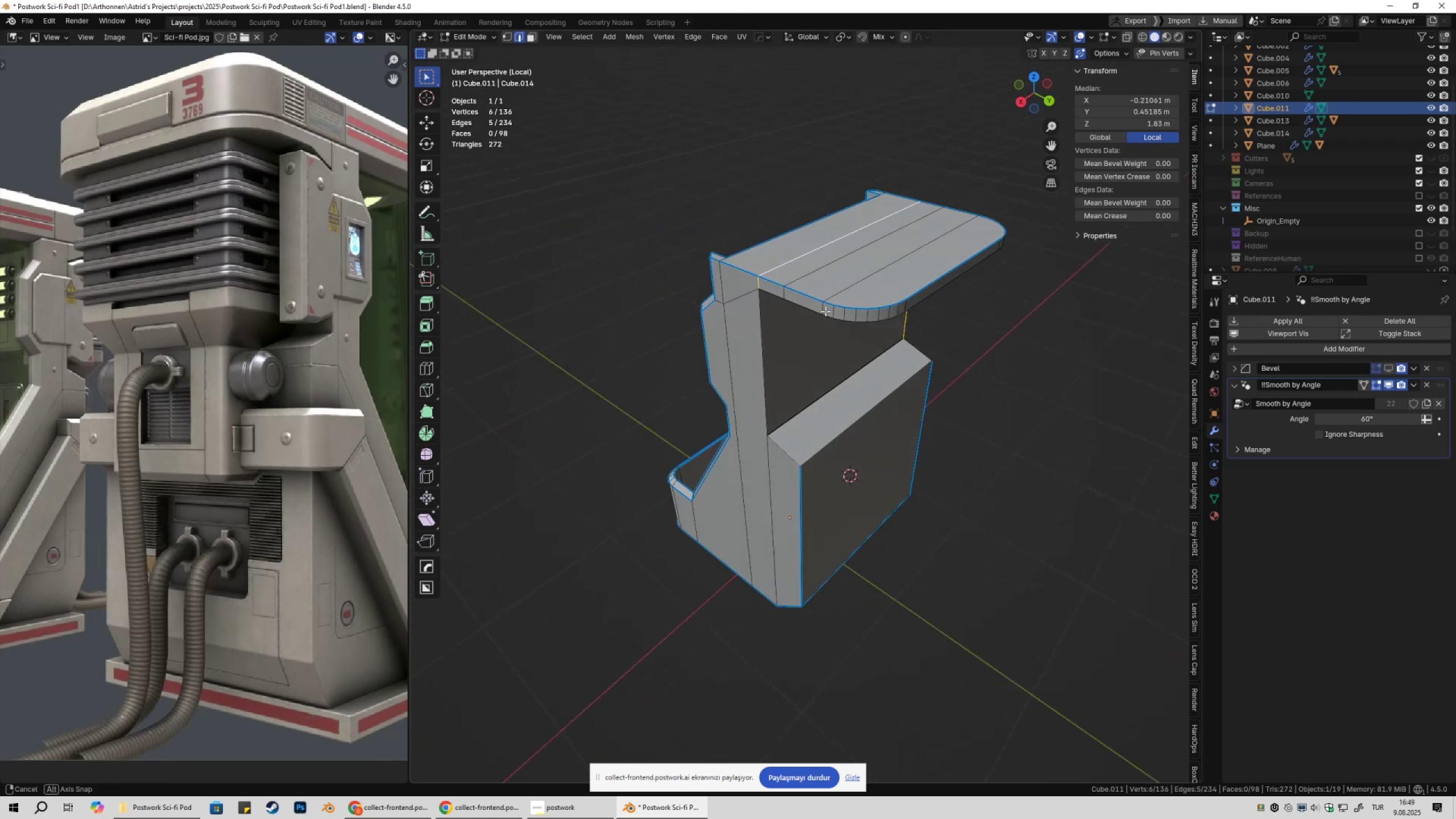 
hold_key(key=ShiftLeft, duration=0.67)
hold_key(key=AltLeft, duration=0.52)
left_click([777, 330])
 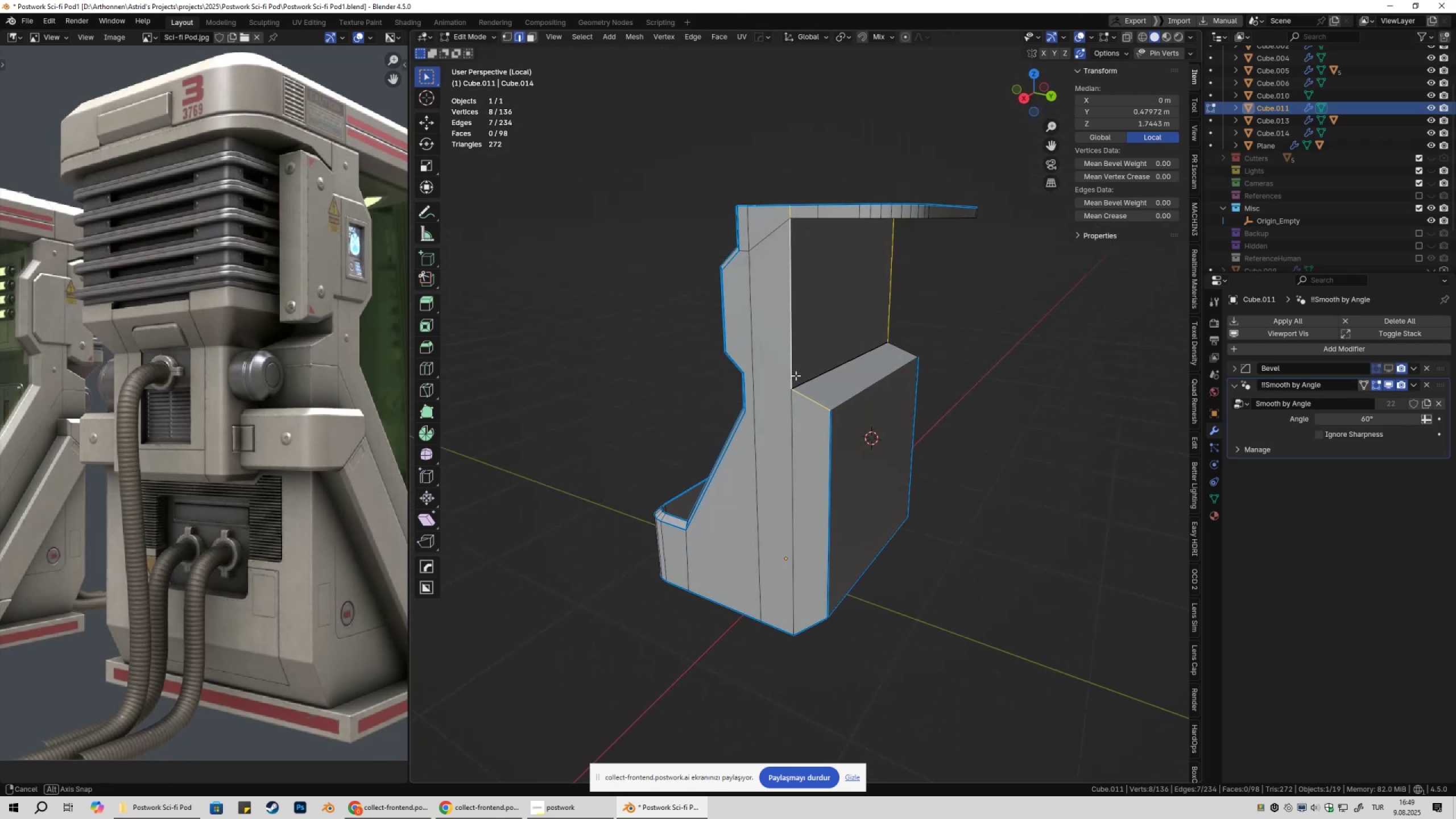 
hold_key(key=ControlLeft, duration=0.41)
left_click_drag(start_coordinate=[813, 396], to_coordinate=[832, 414])
 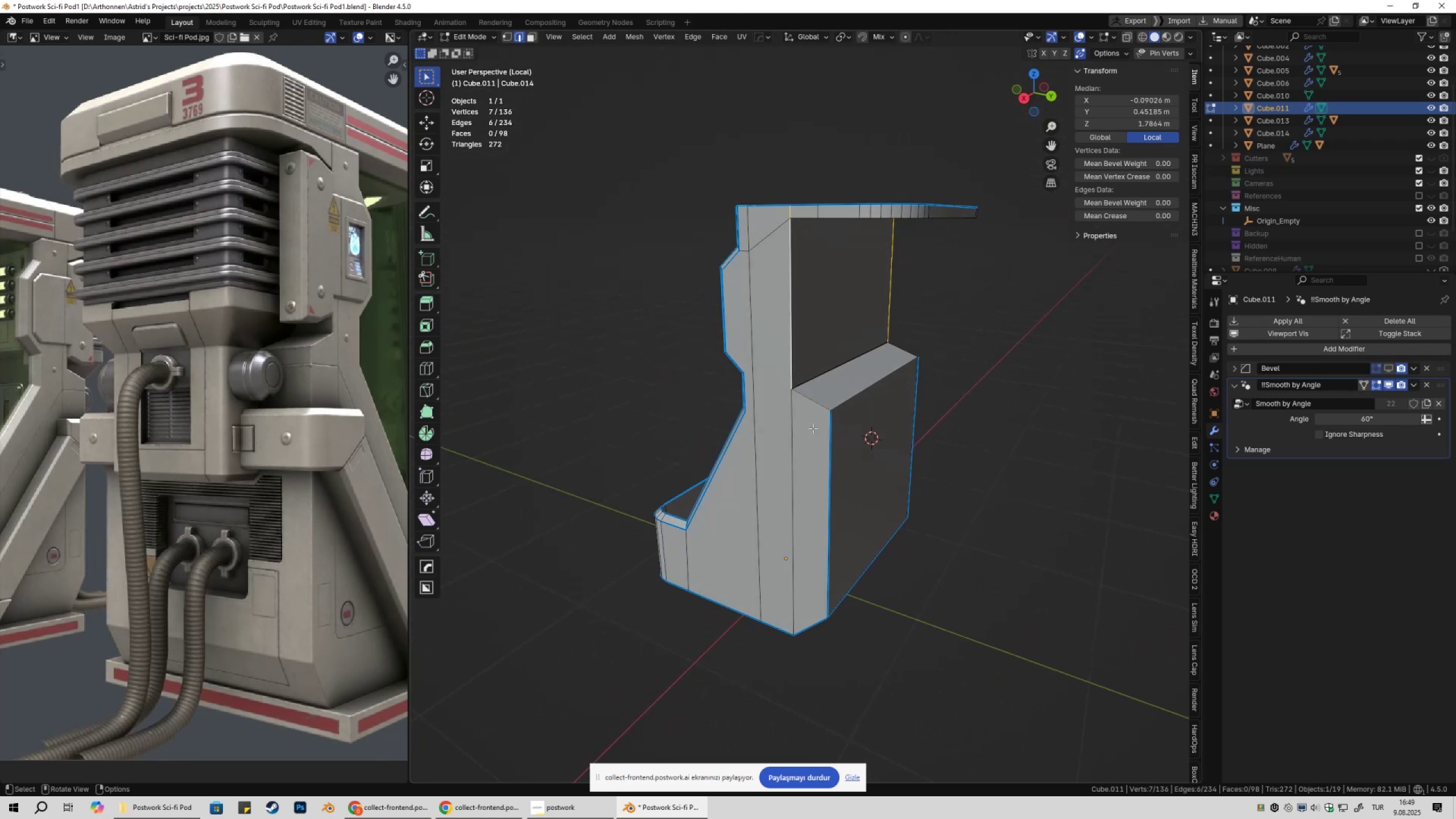 
key(Shift+ShiftLeft)
 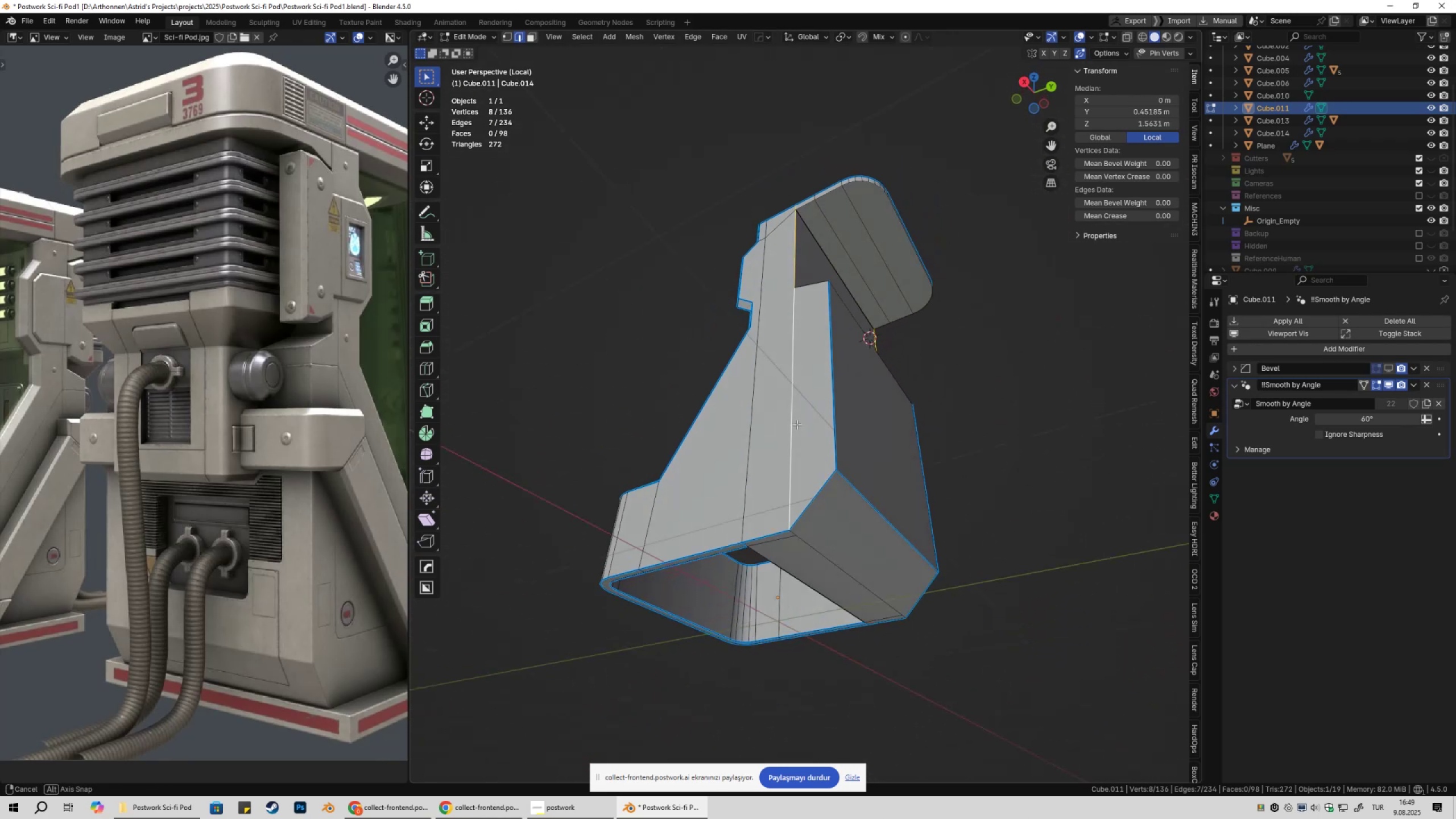 
hold_key(key=ShiftLeft, duration=0.55)
left_click([824, 535])
 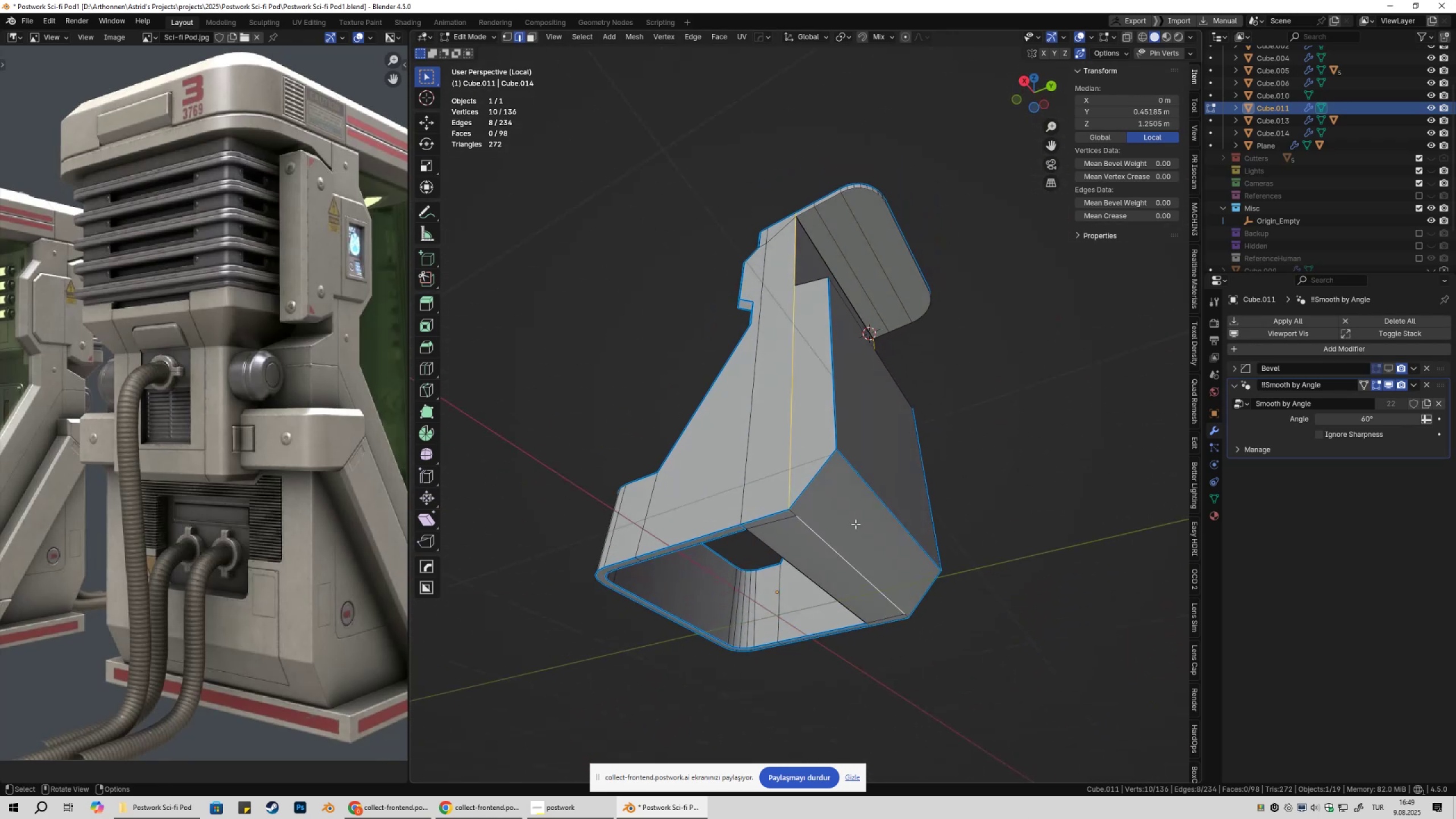 
hold_key(key=ShiftLeft, duration=0.58)
 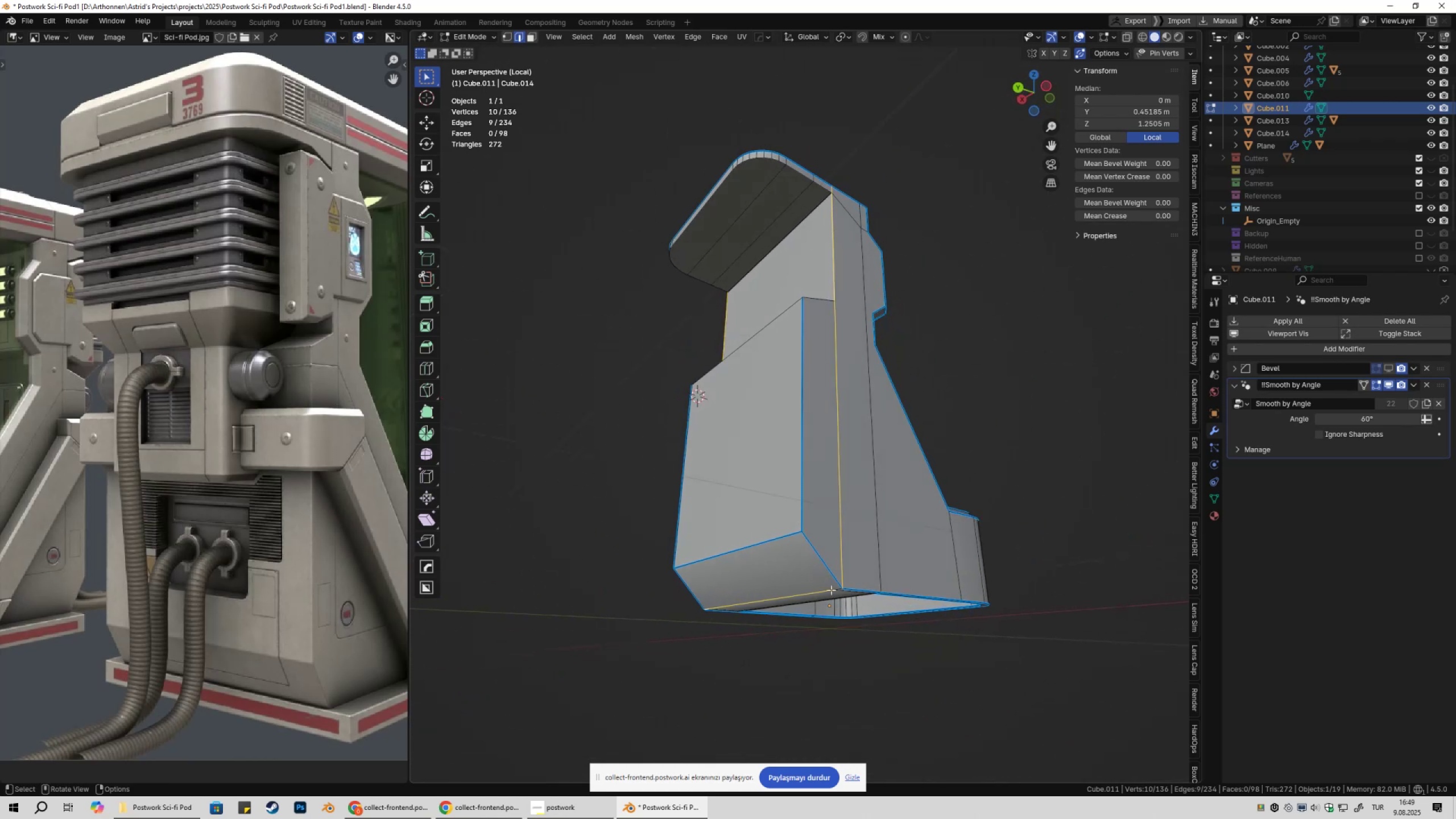 
scroll: coordinate [818, 547], scroll_direction: up, amount: 1.0
 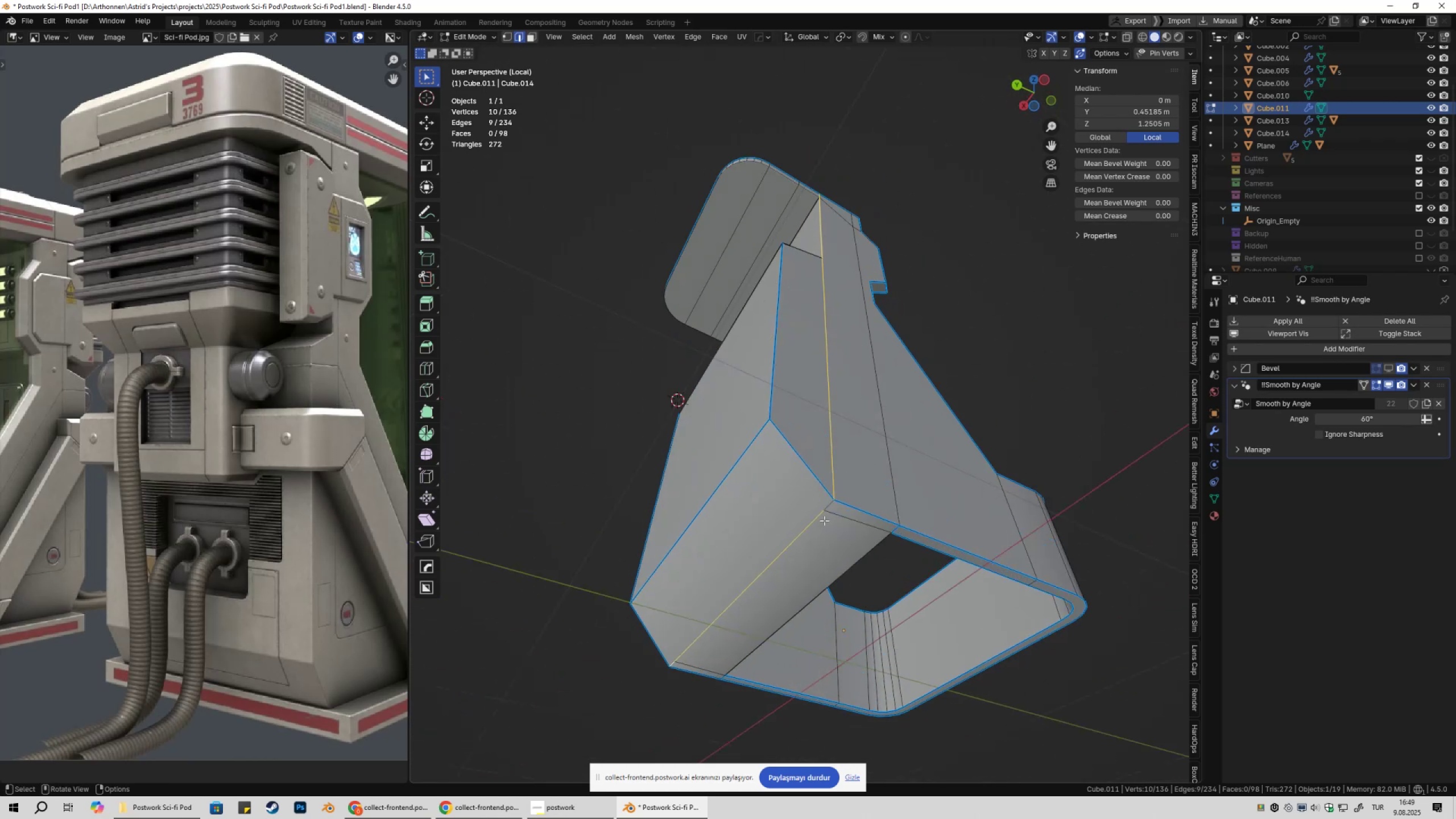 
hold_key(key=ShiftLeft, duration=0.71)
left_click([828, 507])
 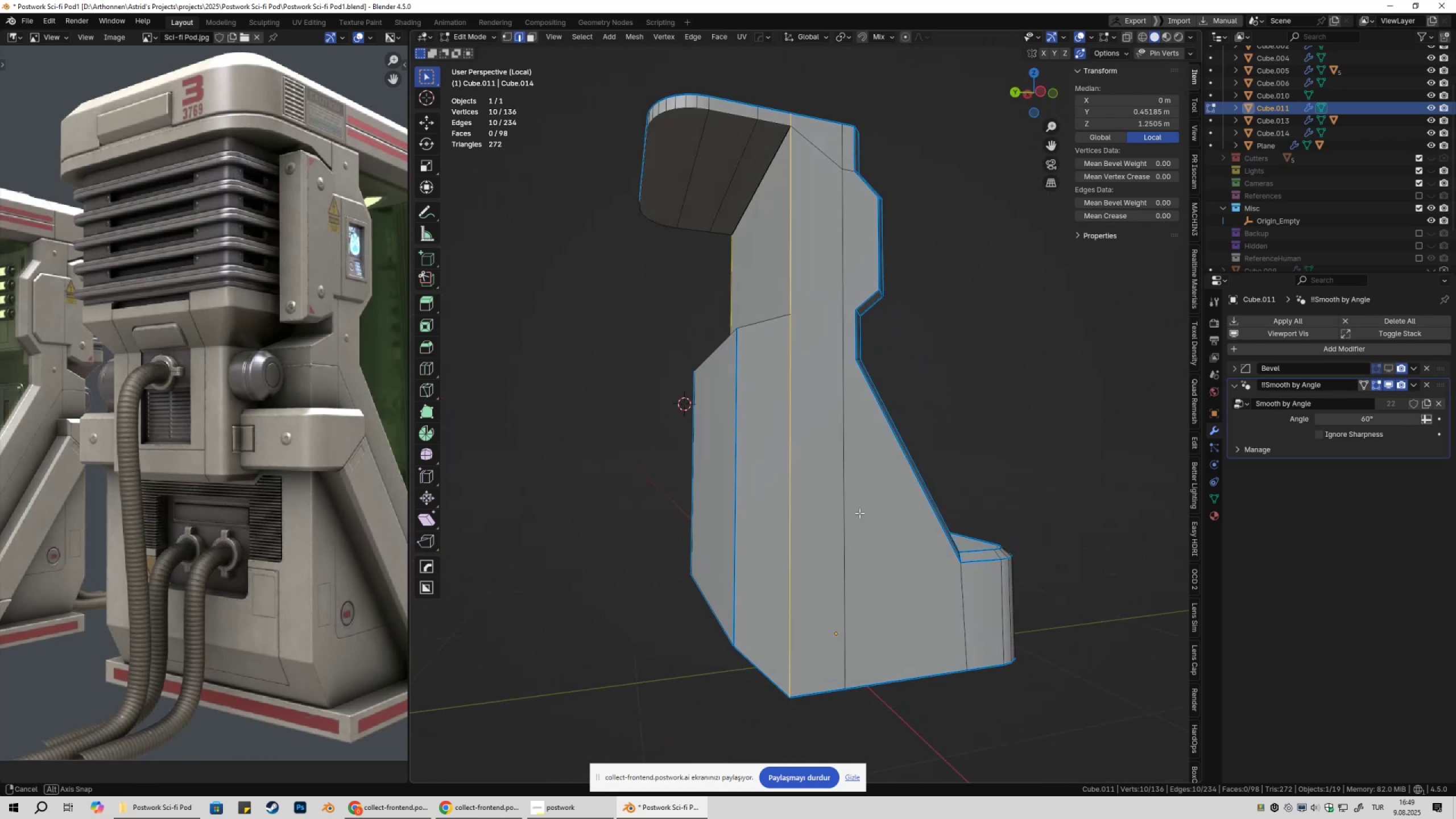 
scroll: coordinate [841, 476], scroll_direction: down, amount: 2.0
 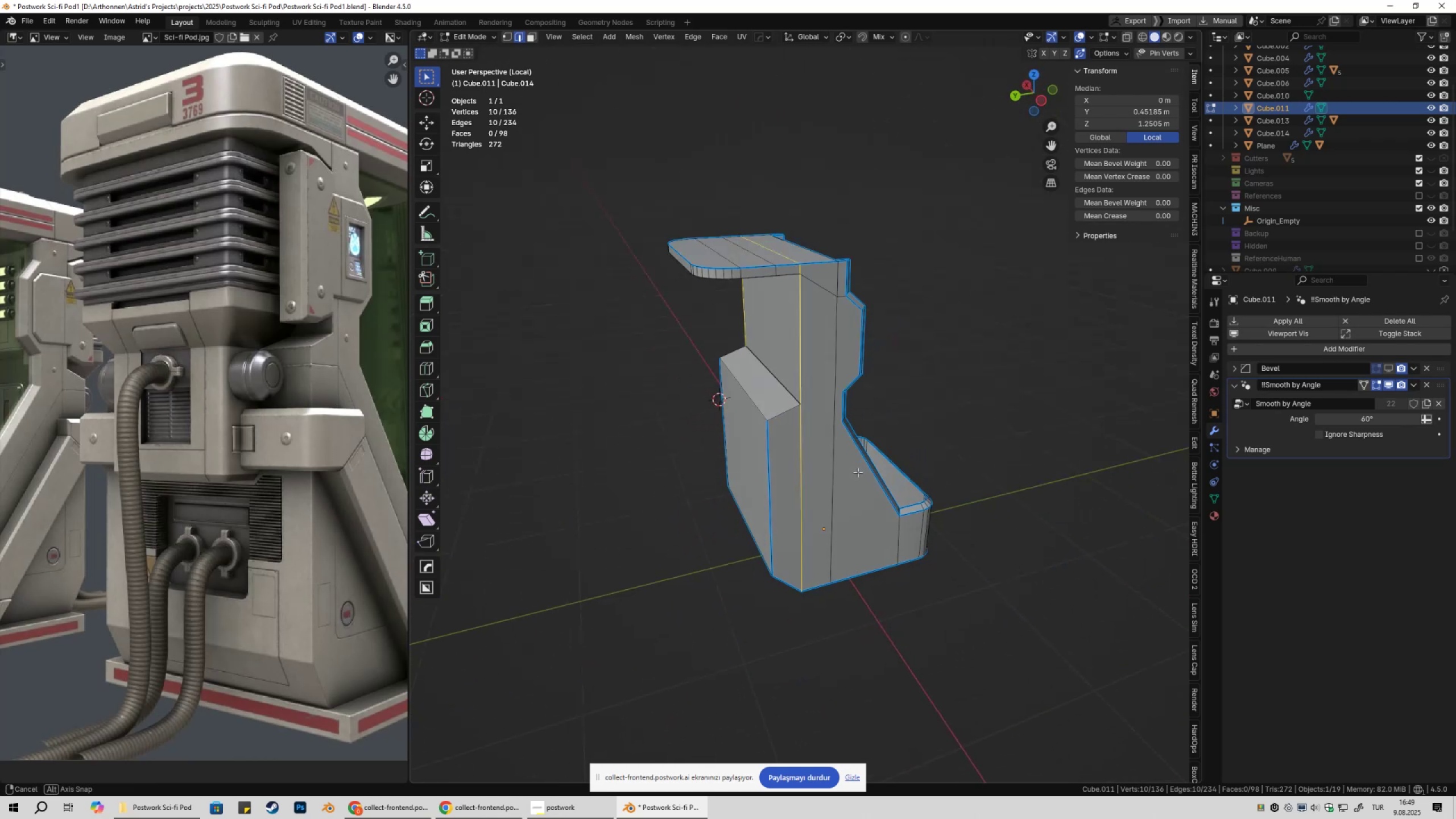 
type(gy)
key(Escape)
type(/gy)
 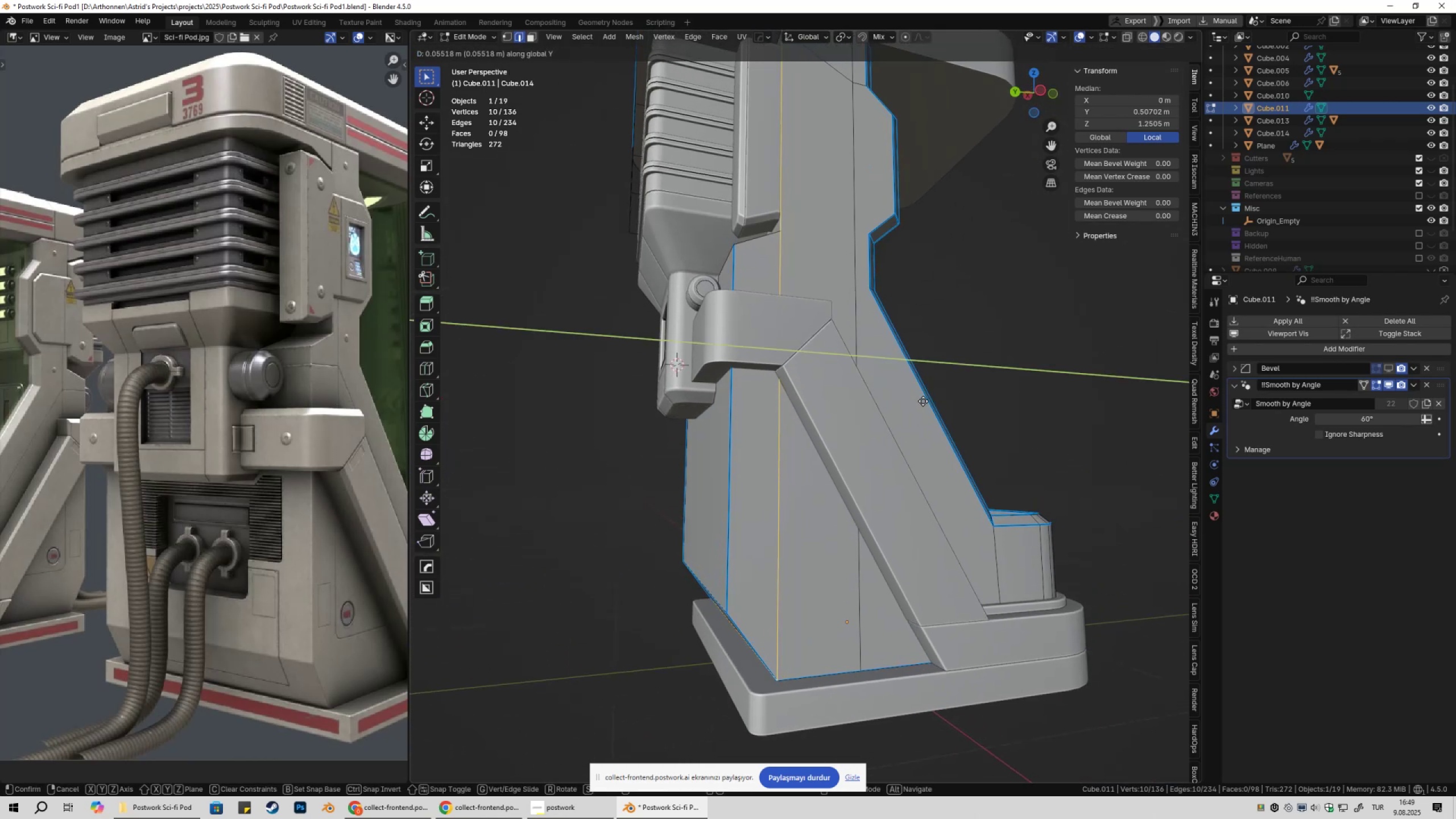 
scroll: coordinate [824, 386], scroll_direction: up, amount: 1.0
 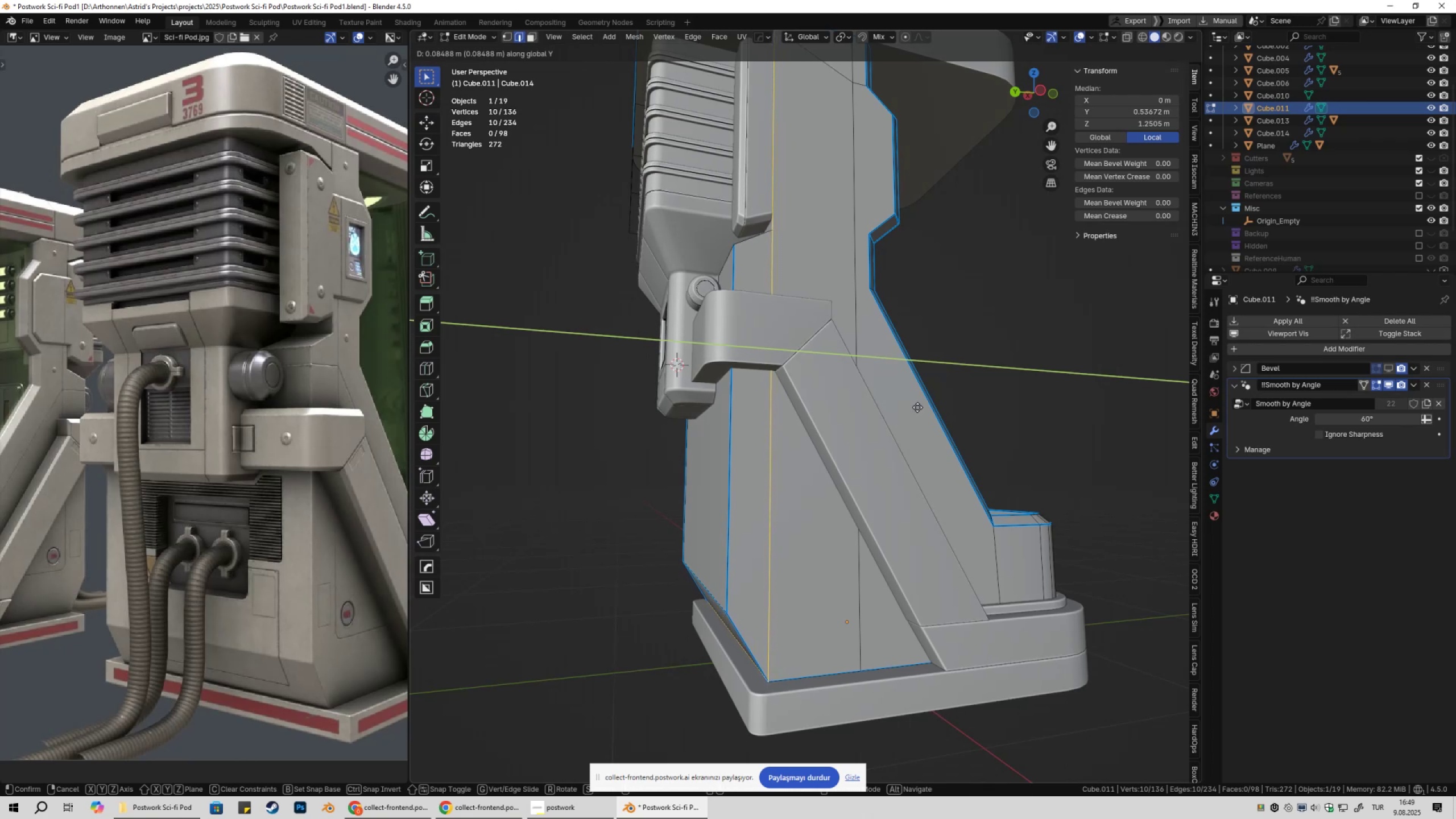 
wait(9.96)
 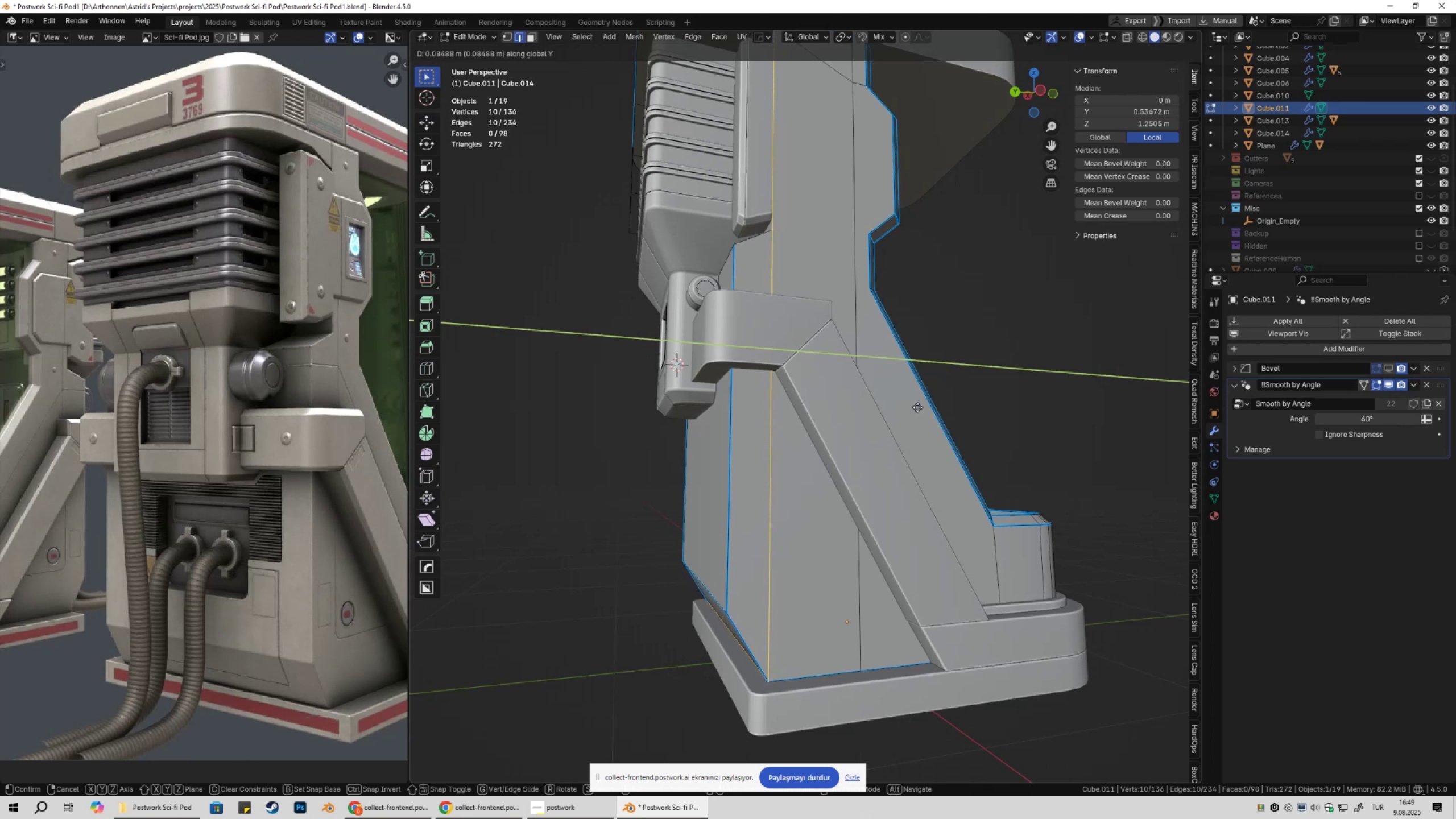 
left_click([920, 408])
 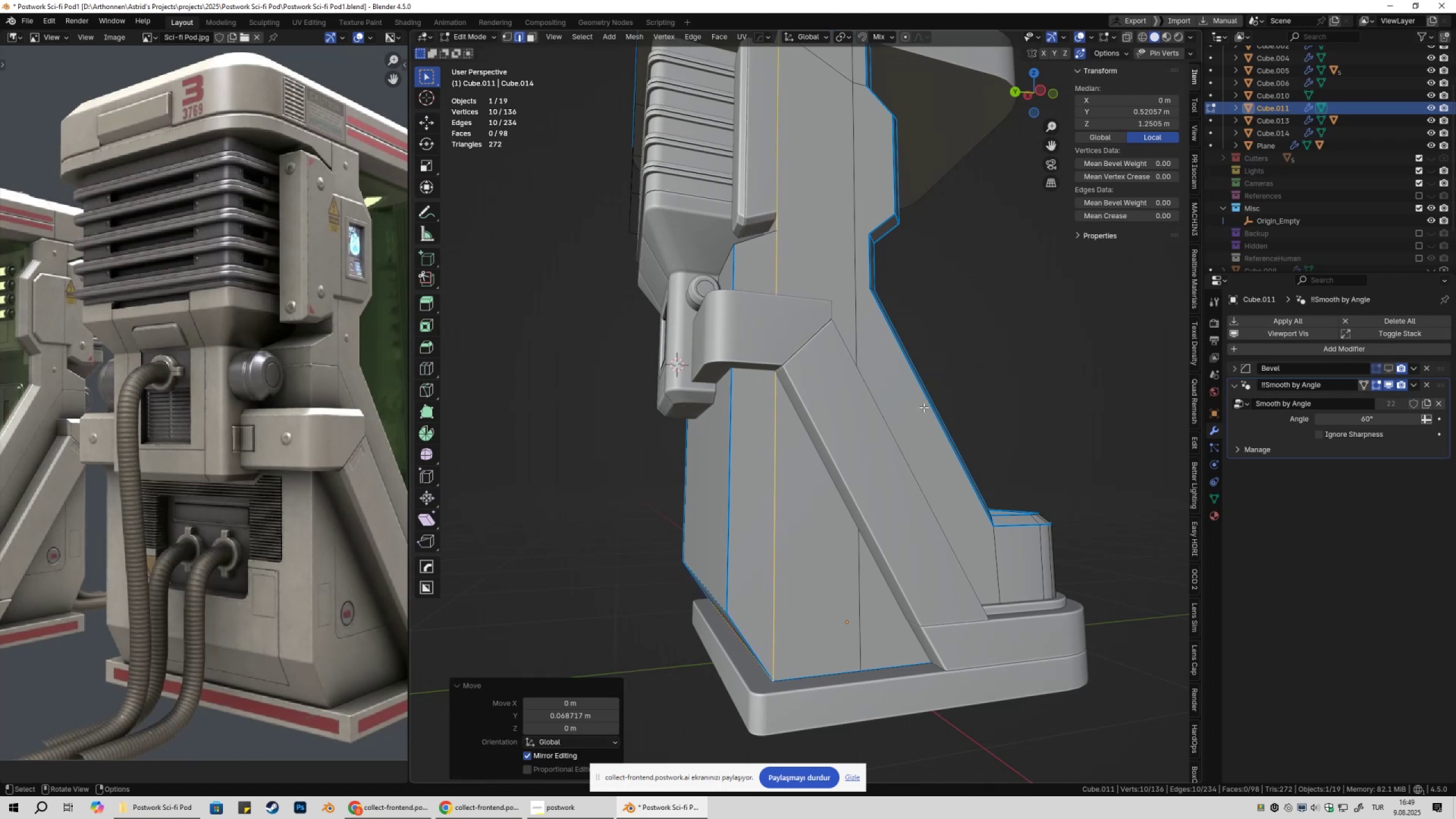 
scroll: coordinate [911, 433], scroll_direction: down, amount: 2.0
 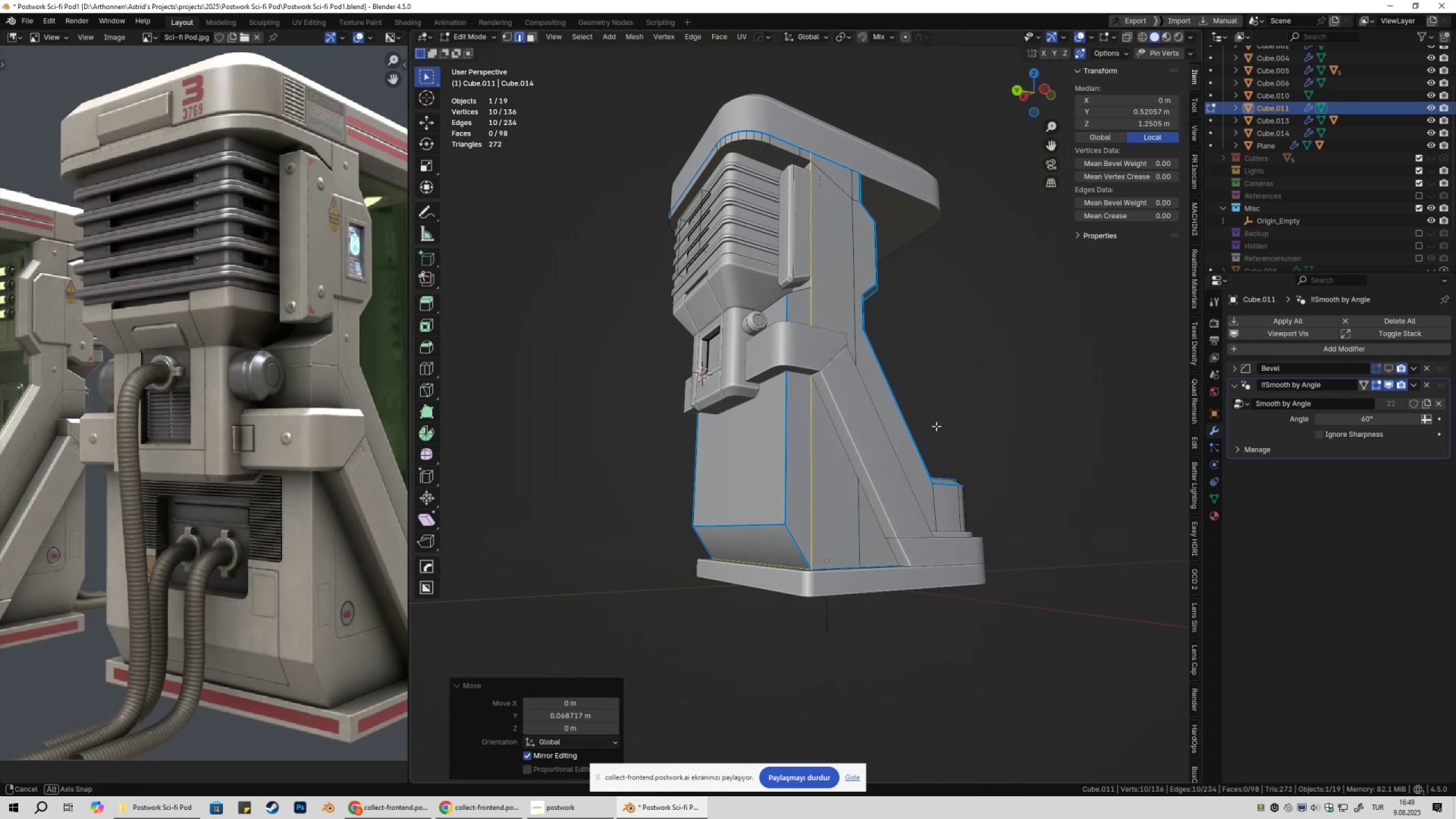 
key(Tab)
 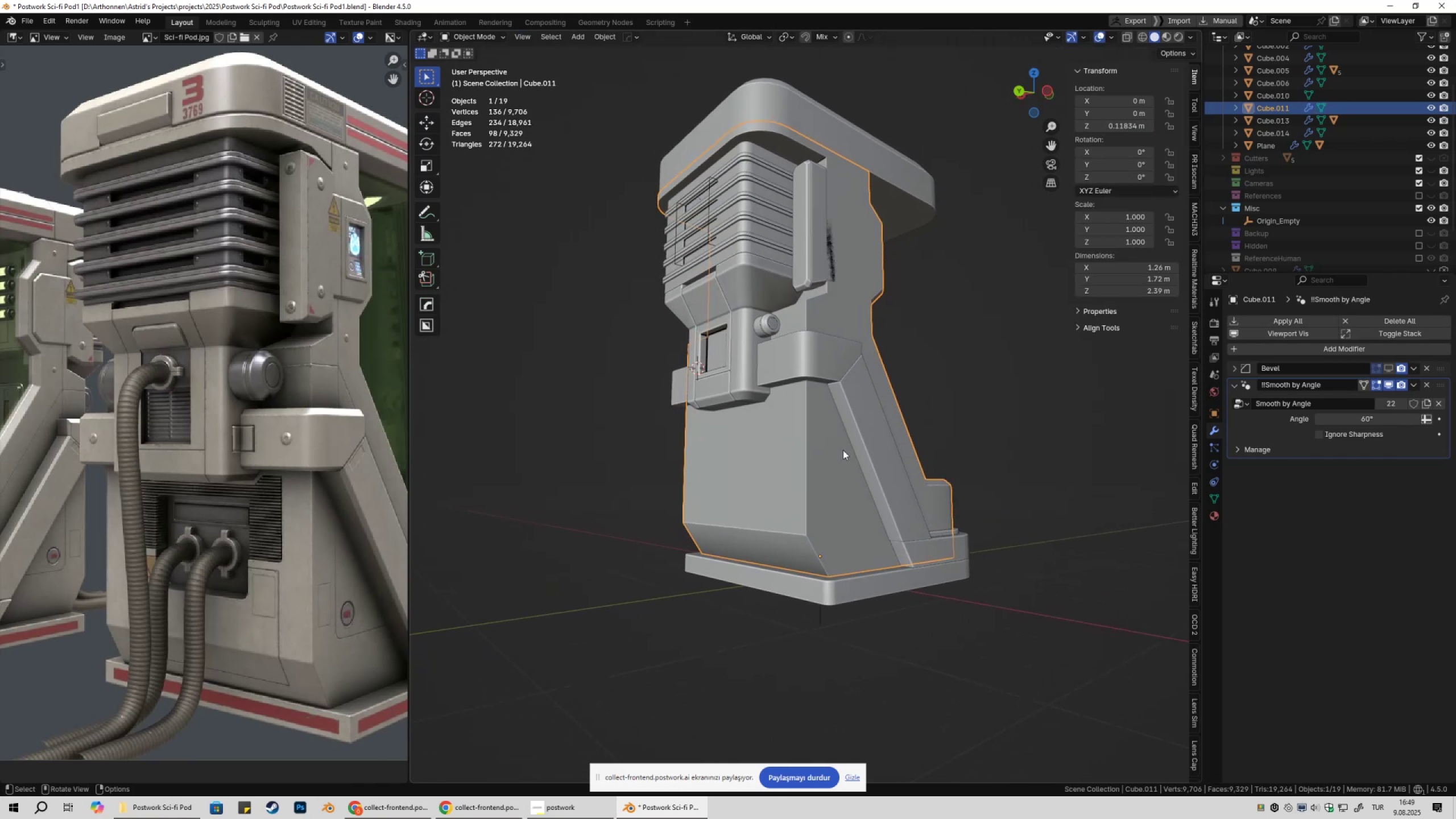 
left_click([767, 532])
 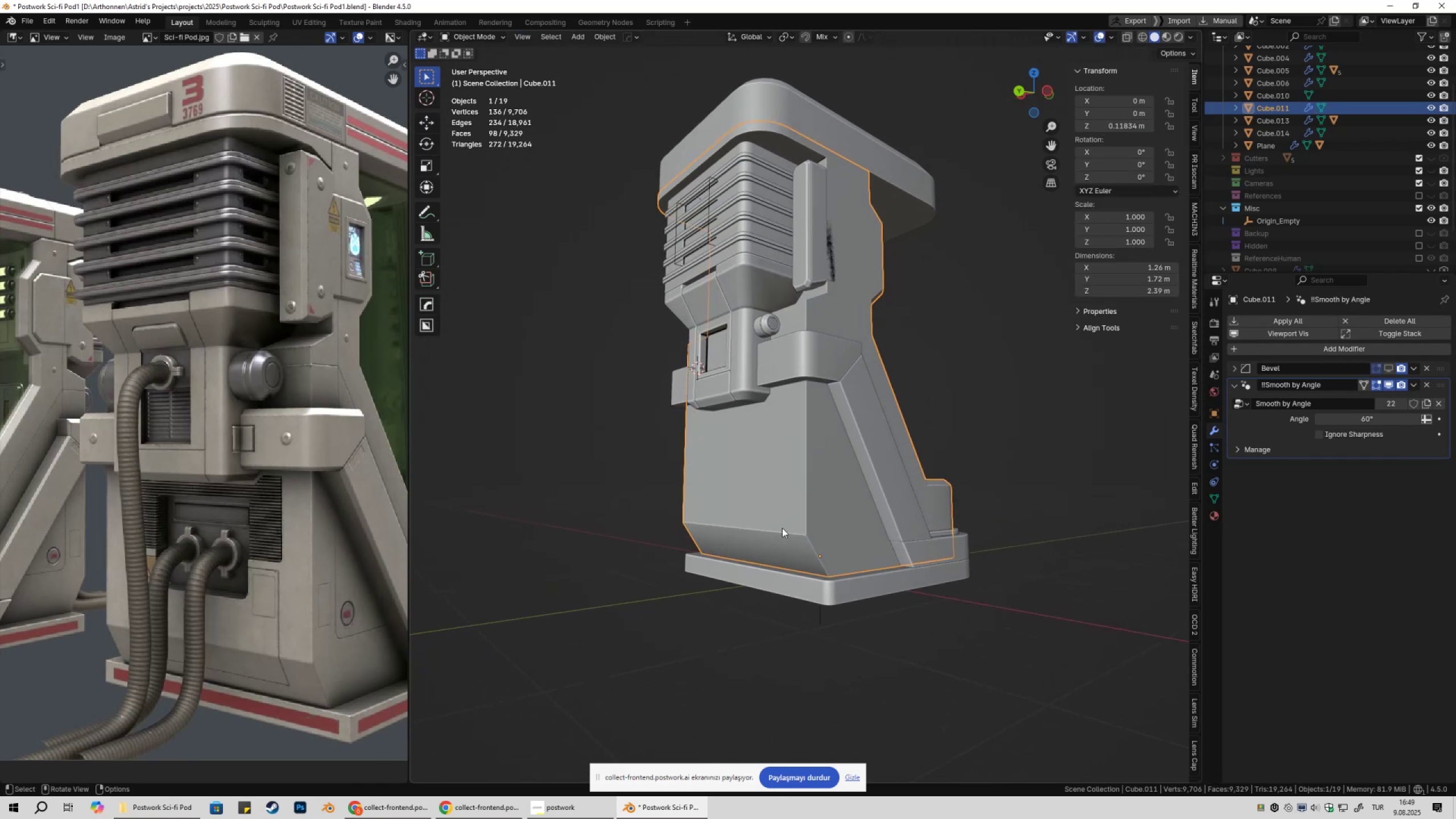 
key(Tab)
type(2gz)
 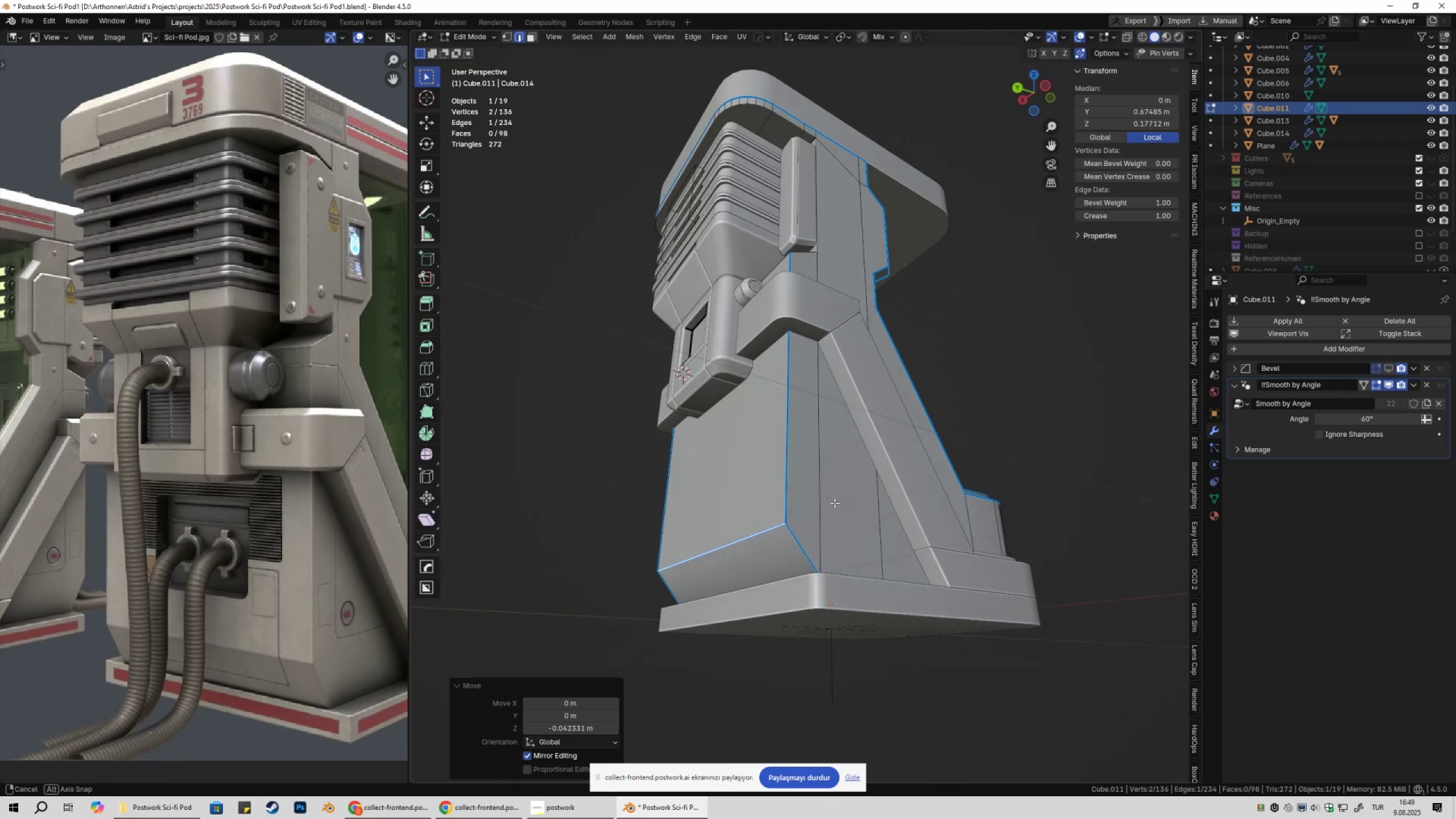 
scroll: coordinate [828, 507], scroll_direction: up, amount: 1.0
 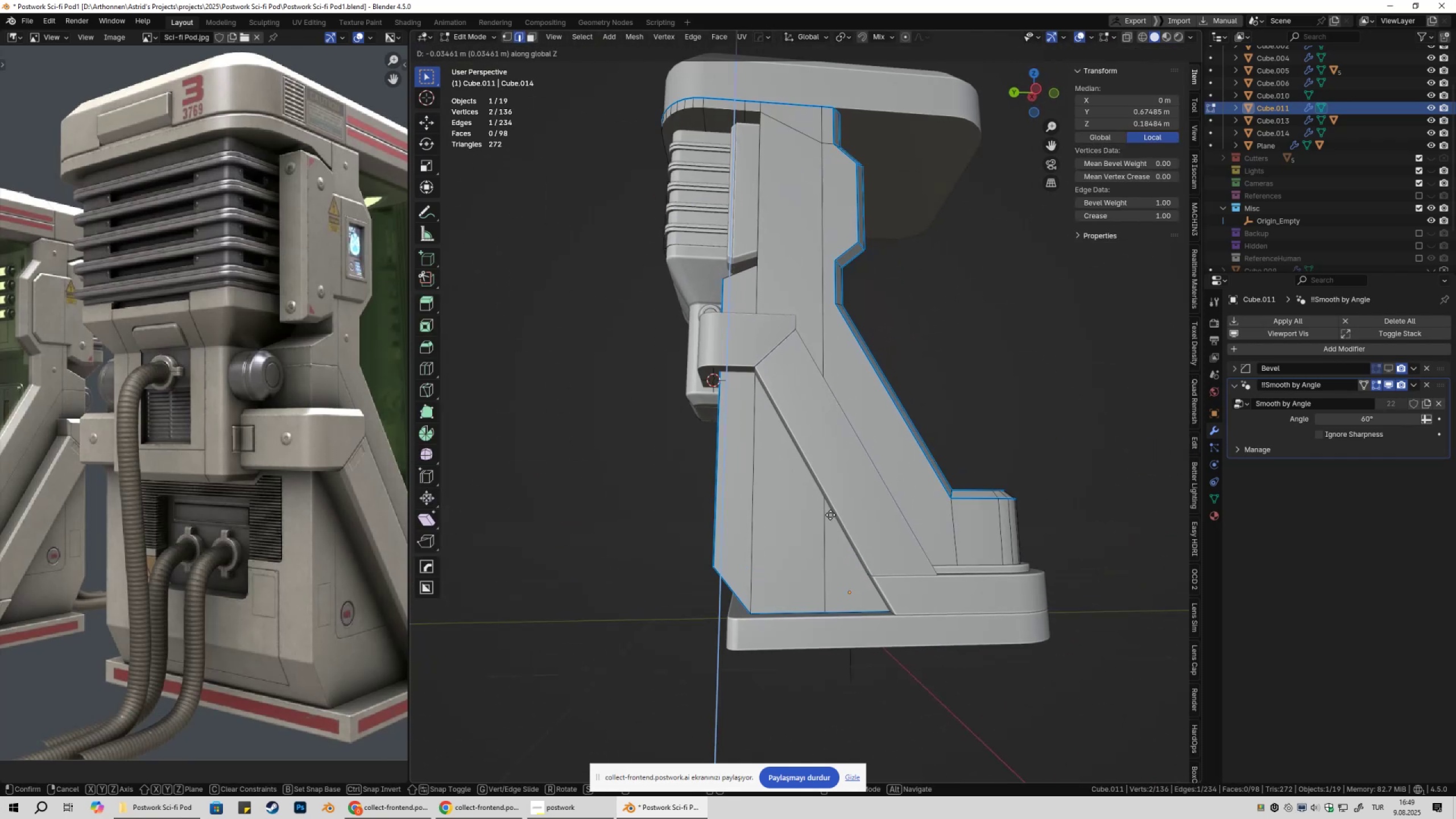 
left_click([827, 535])
 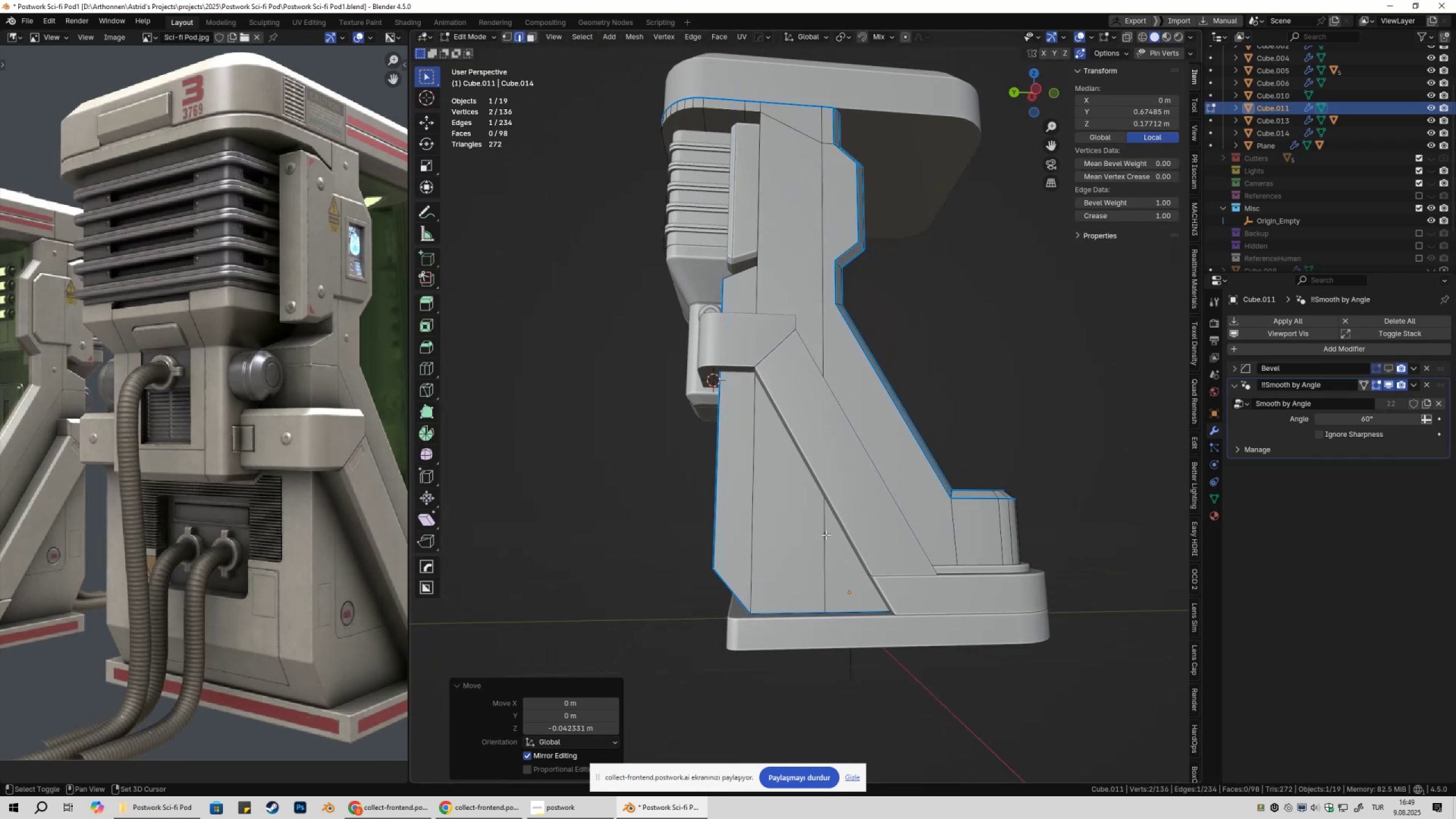 
key(Shift+ShiftLeft)
 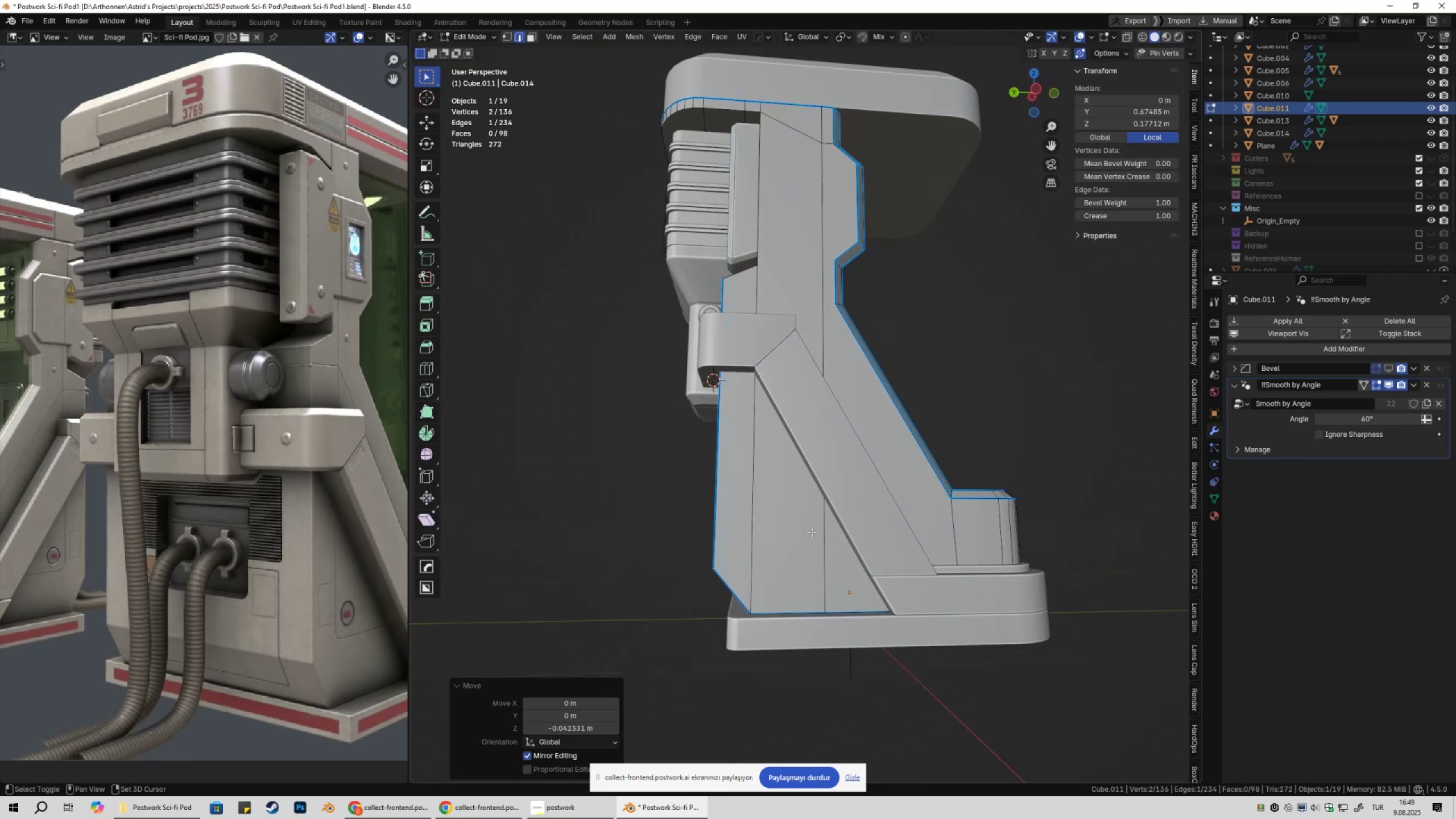 
key(Shift+ShiftLeft)
 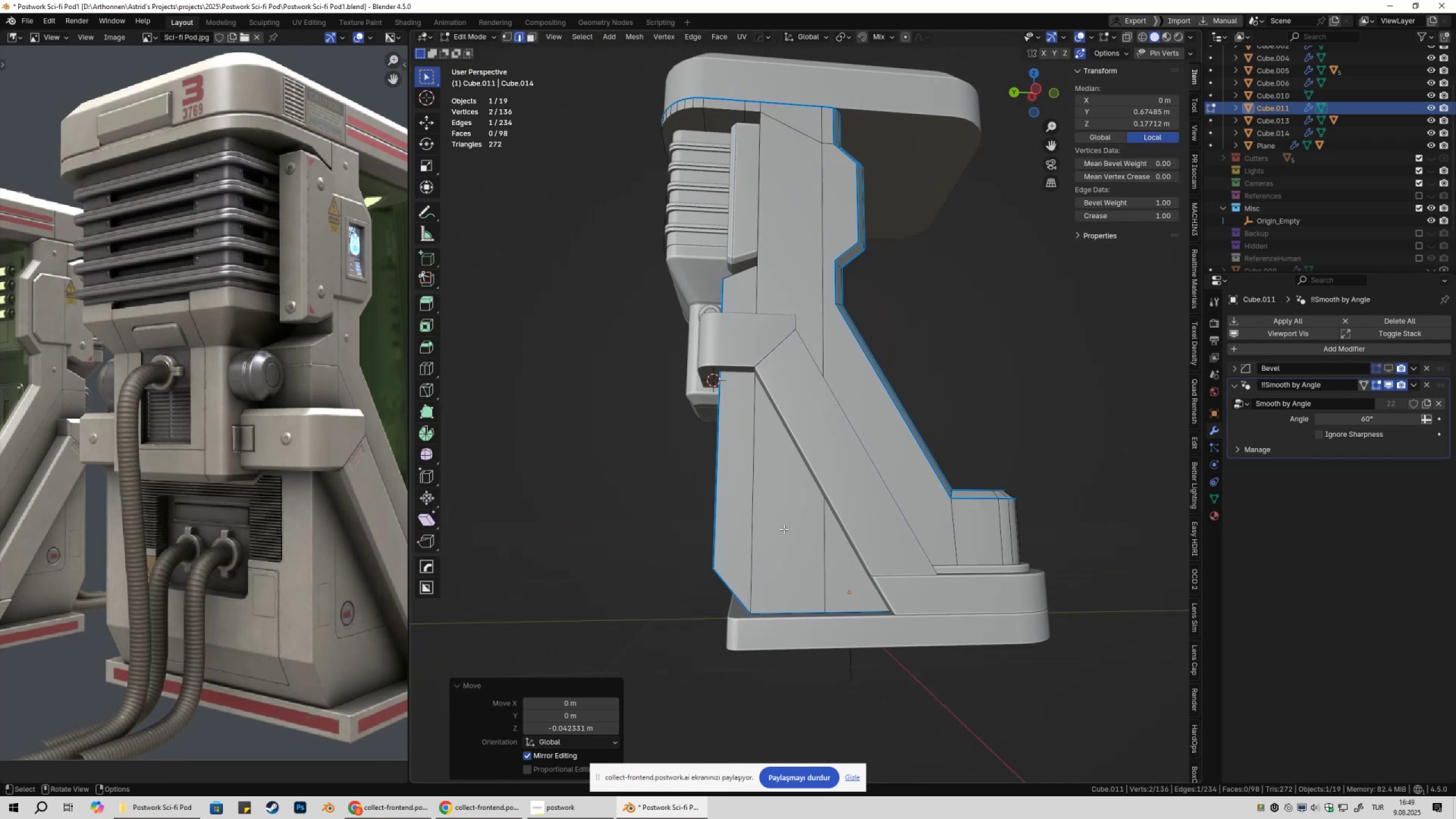 
key(Shift+ShiftLeft)
 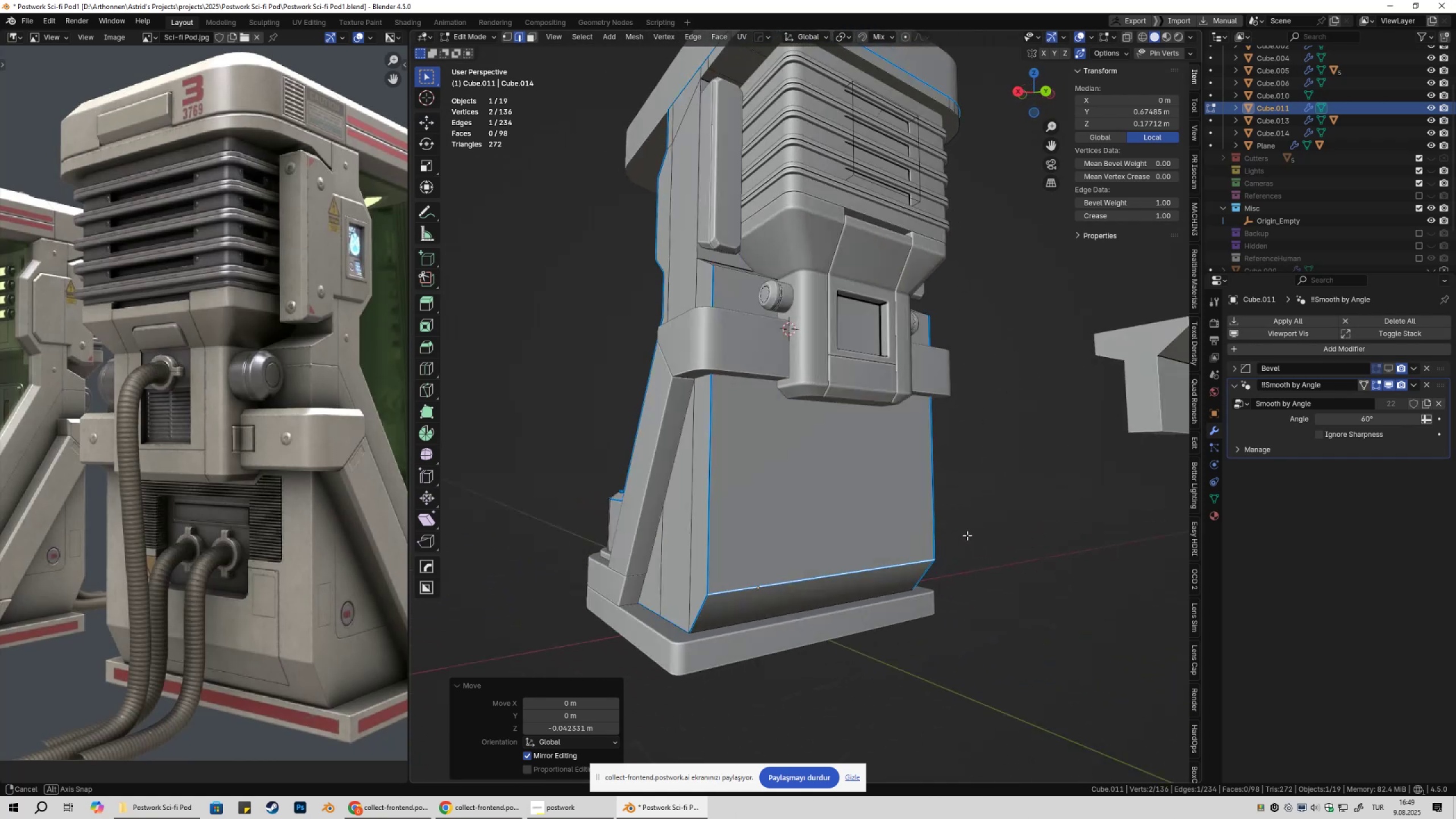 
wait(5.97)
 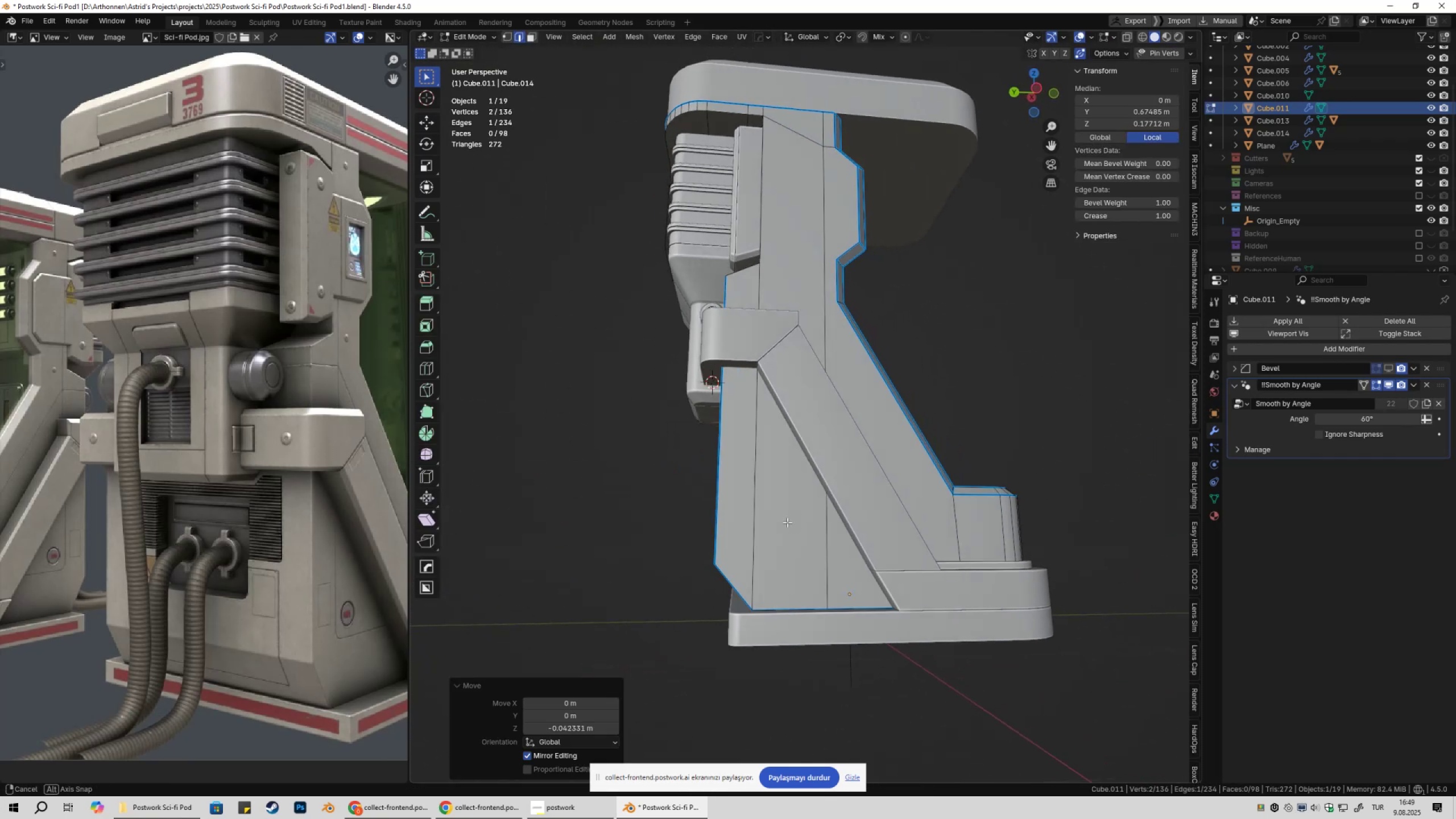 
key(Tab)
 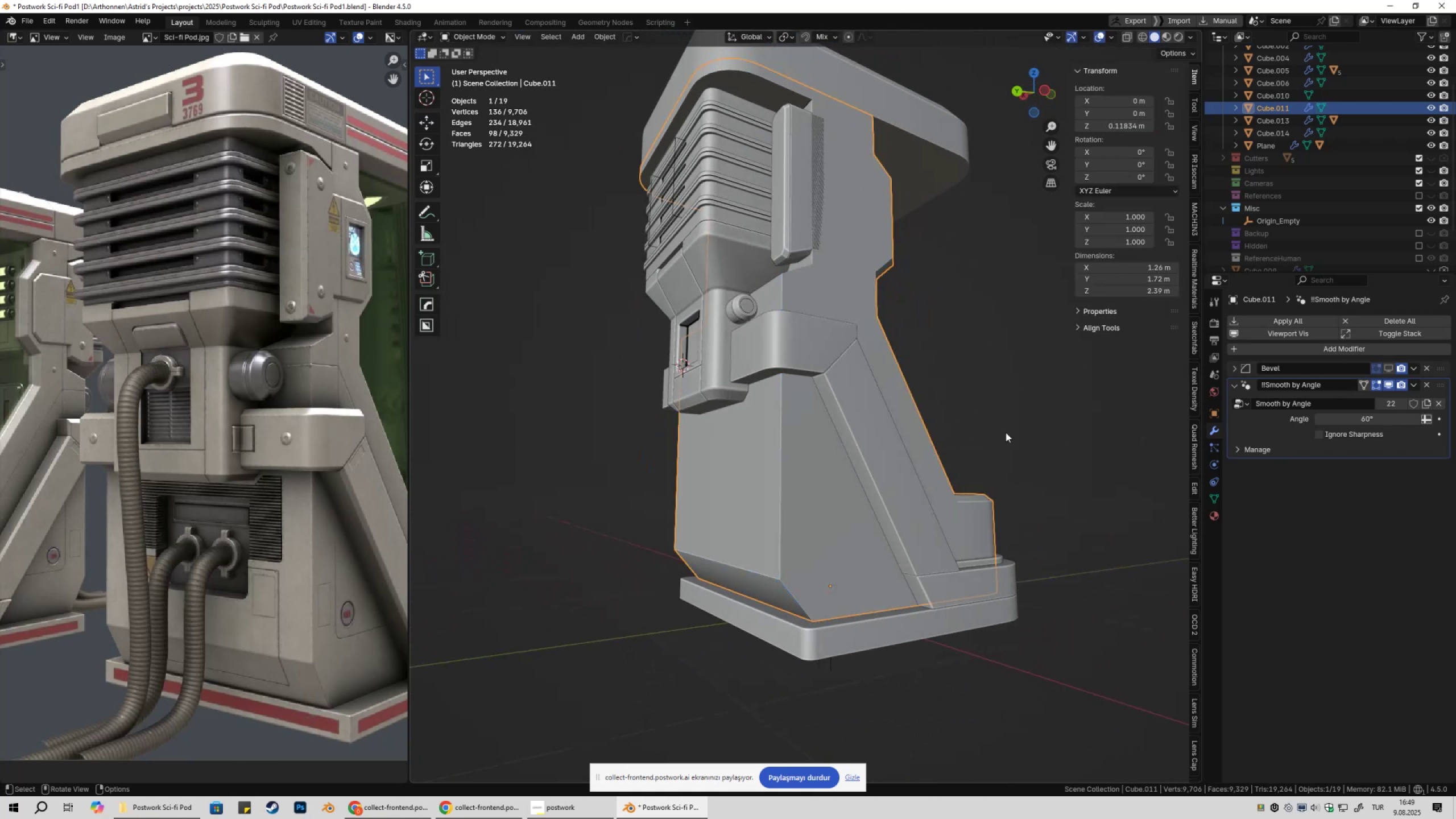 
left_click([1006, 432])
 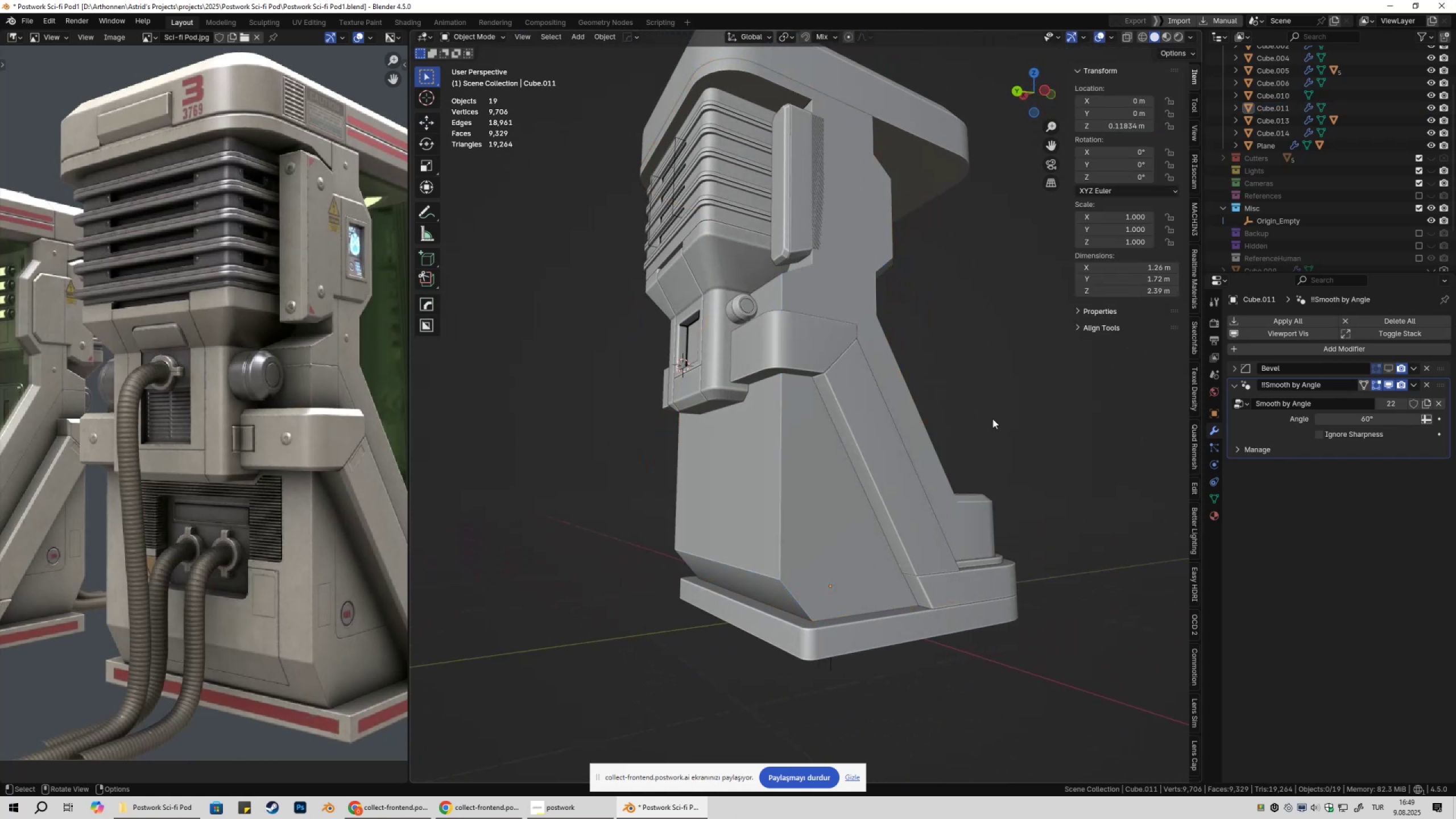 
hold_key(key=ShiftLeft, duration=0.31)
 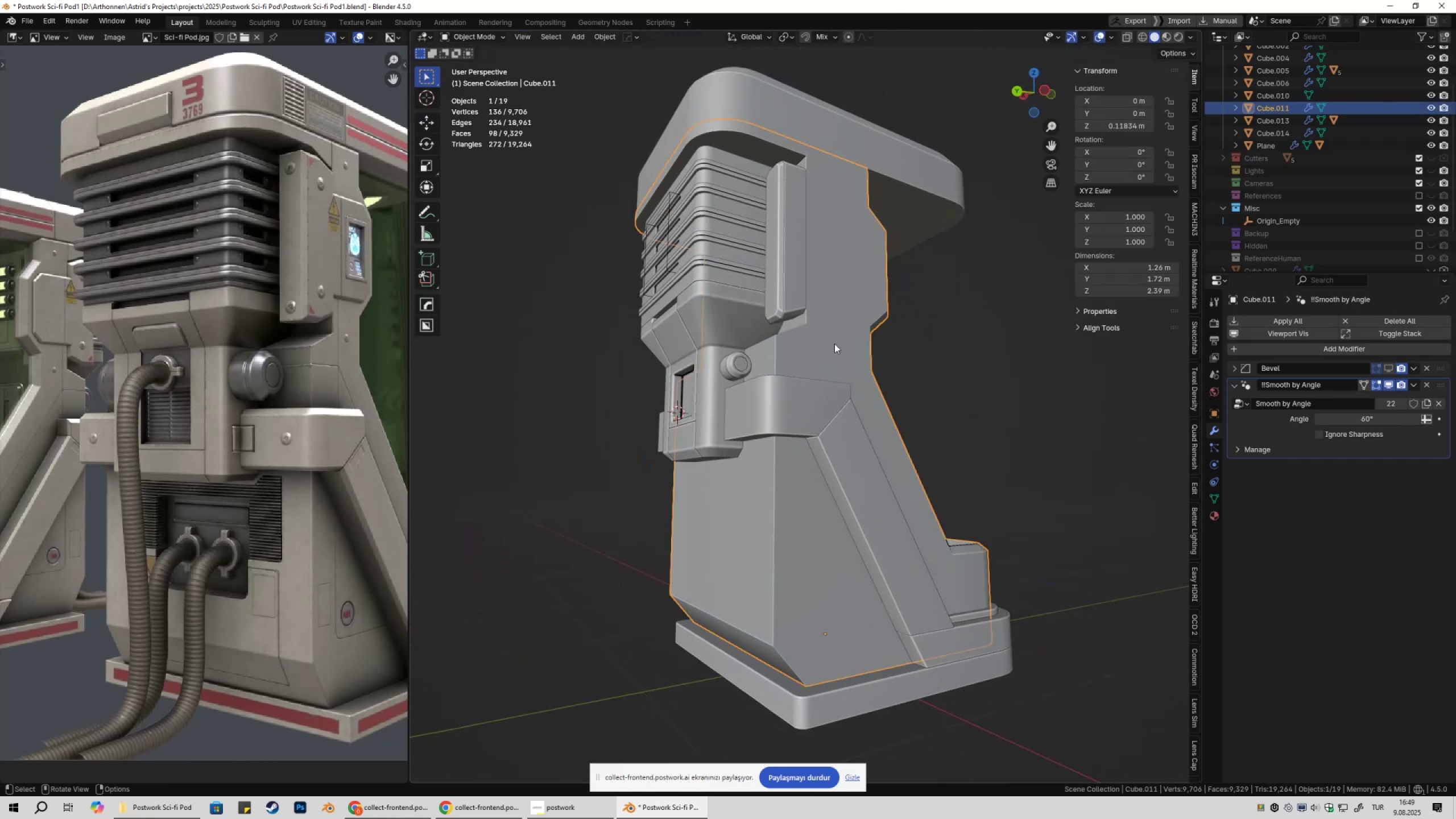 
double_click([839, 324])
 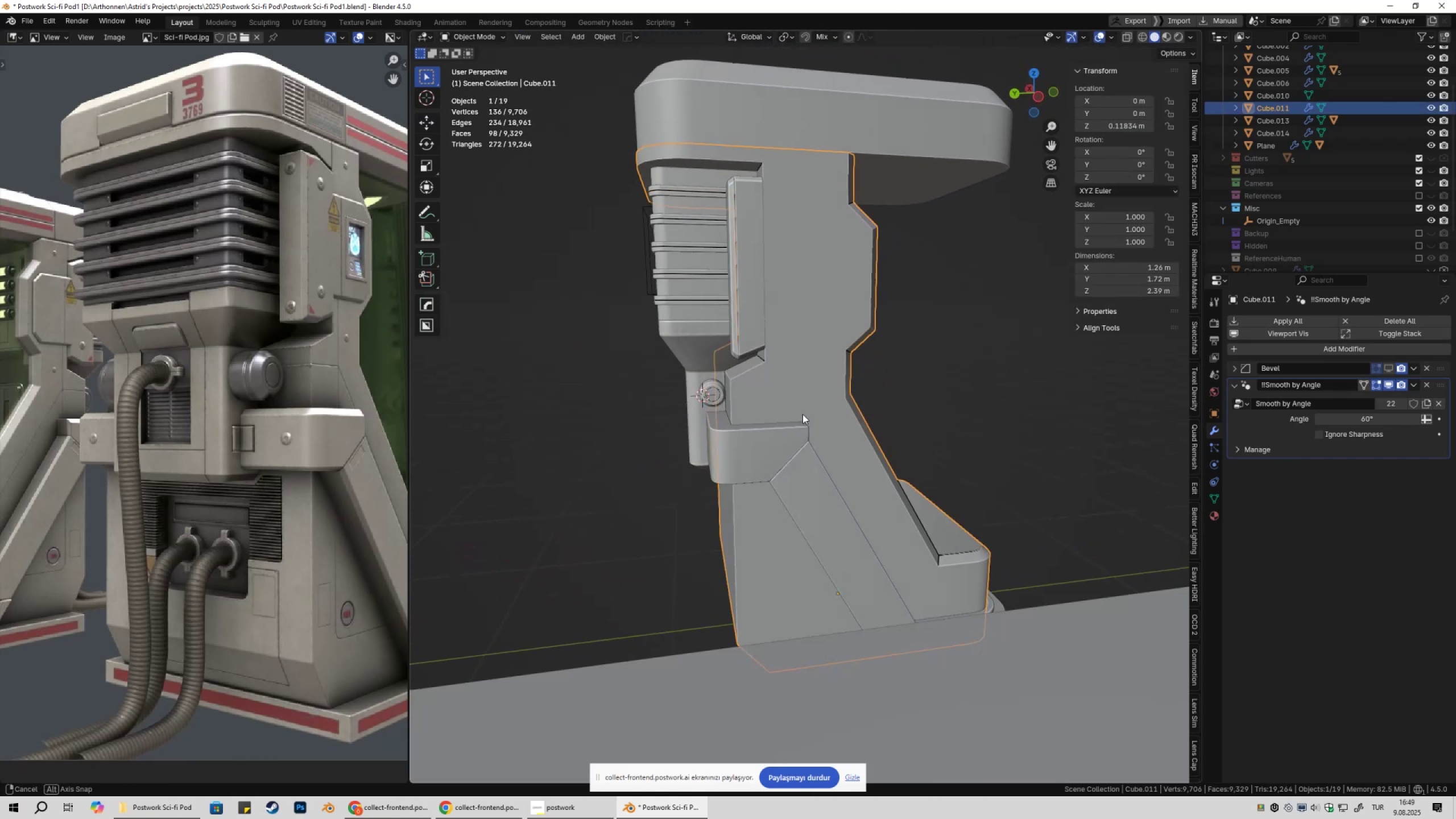 
hold_key(key=ShiftLeft, duration=0.37)
 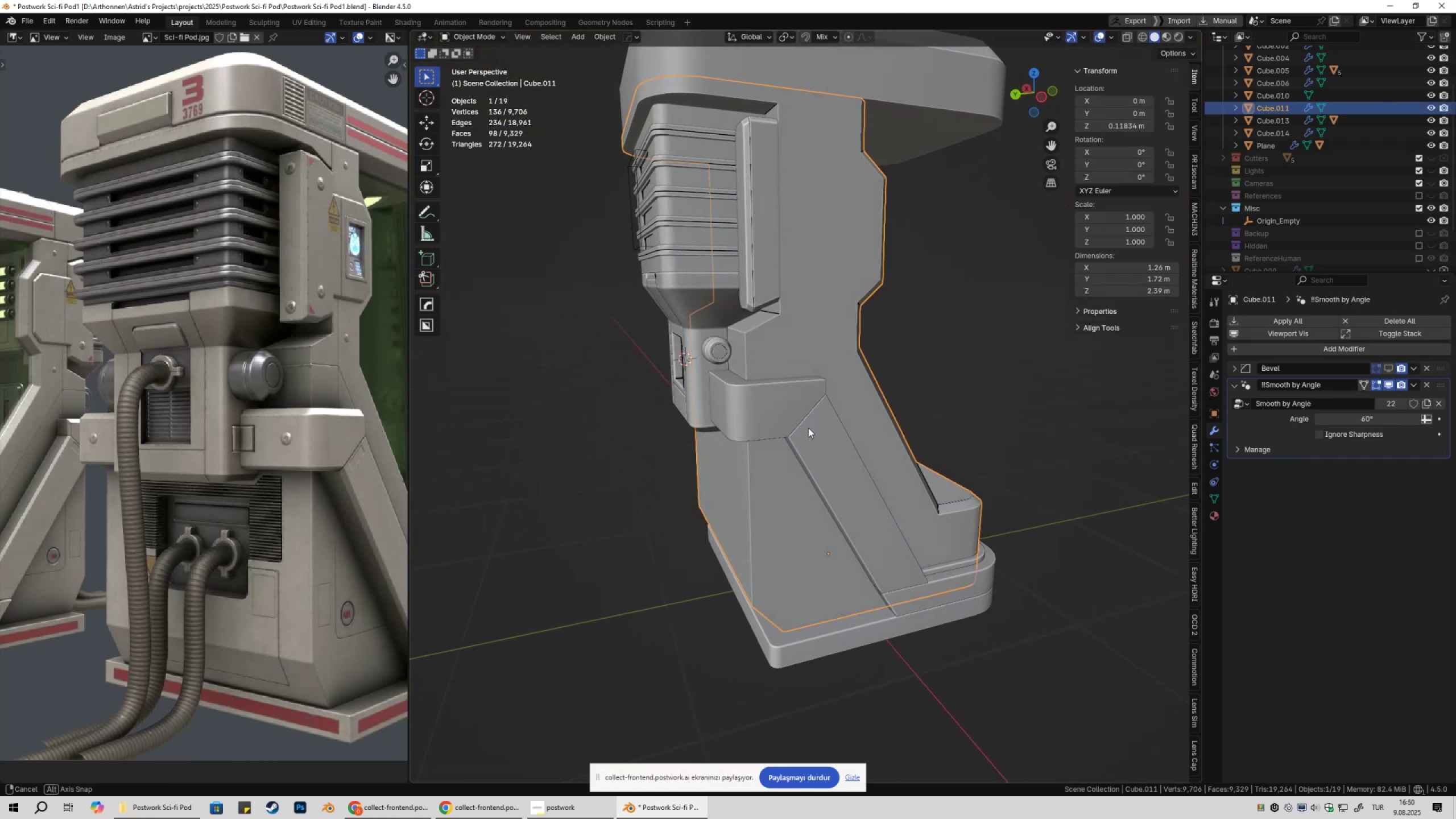 
scroll: coordinate [743, 415], scroll_direction: up, amount: 2.0
 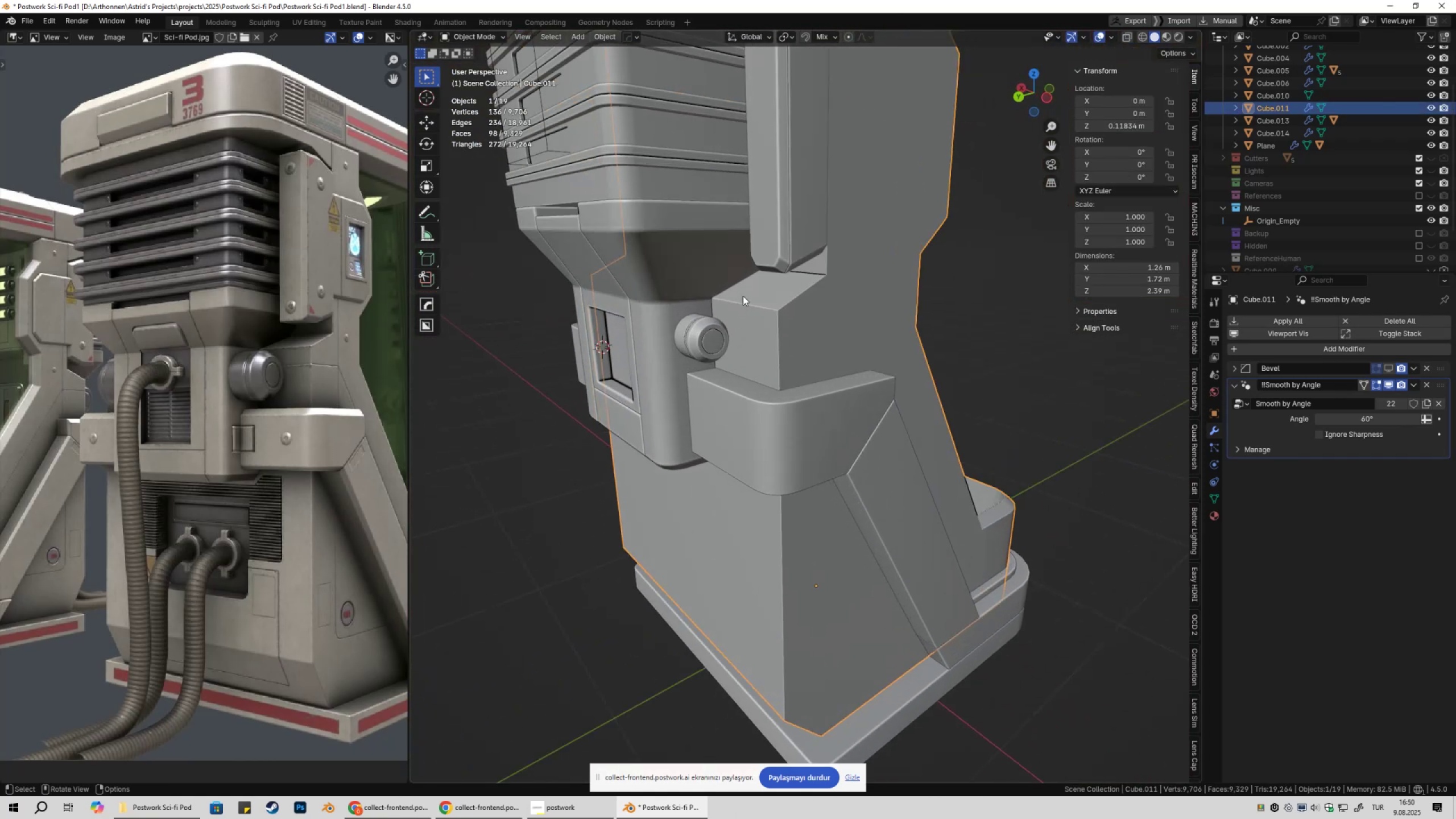 
left_click([743, 296])
 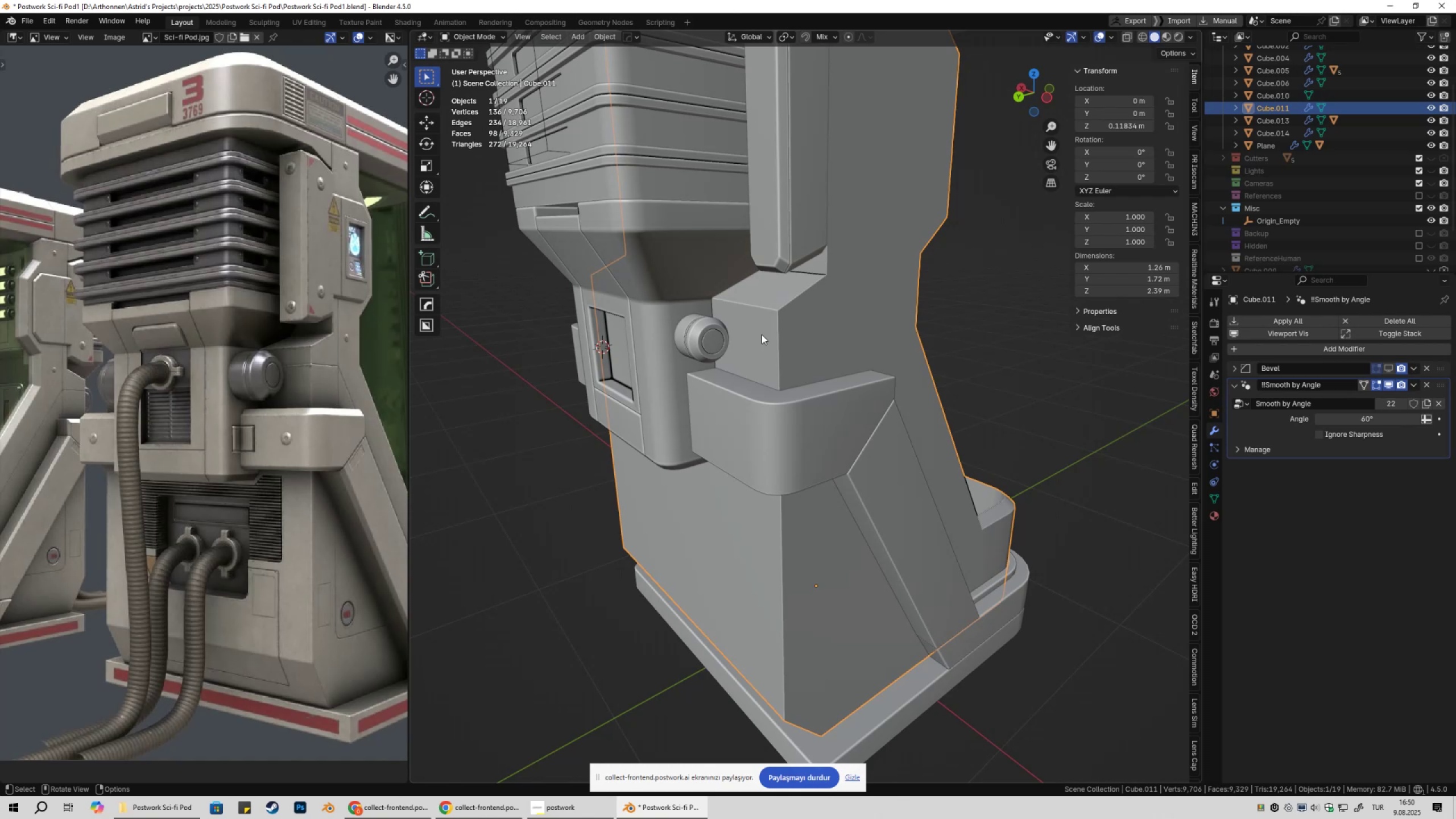 
key(Tab)
 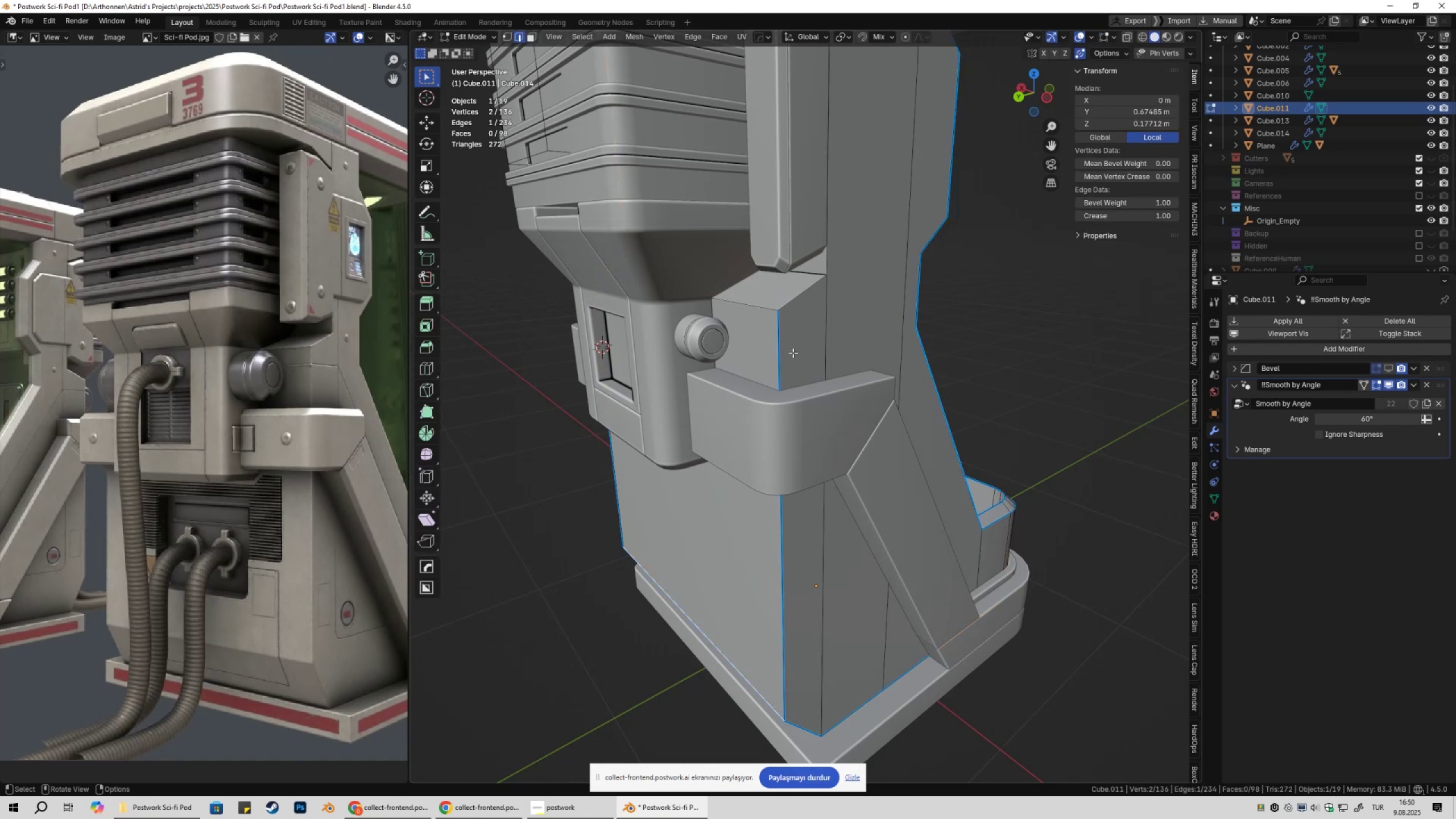 
scroll: coordinate [799, 369], scroll_direction: down, amount: 2.0
 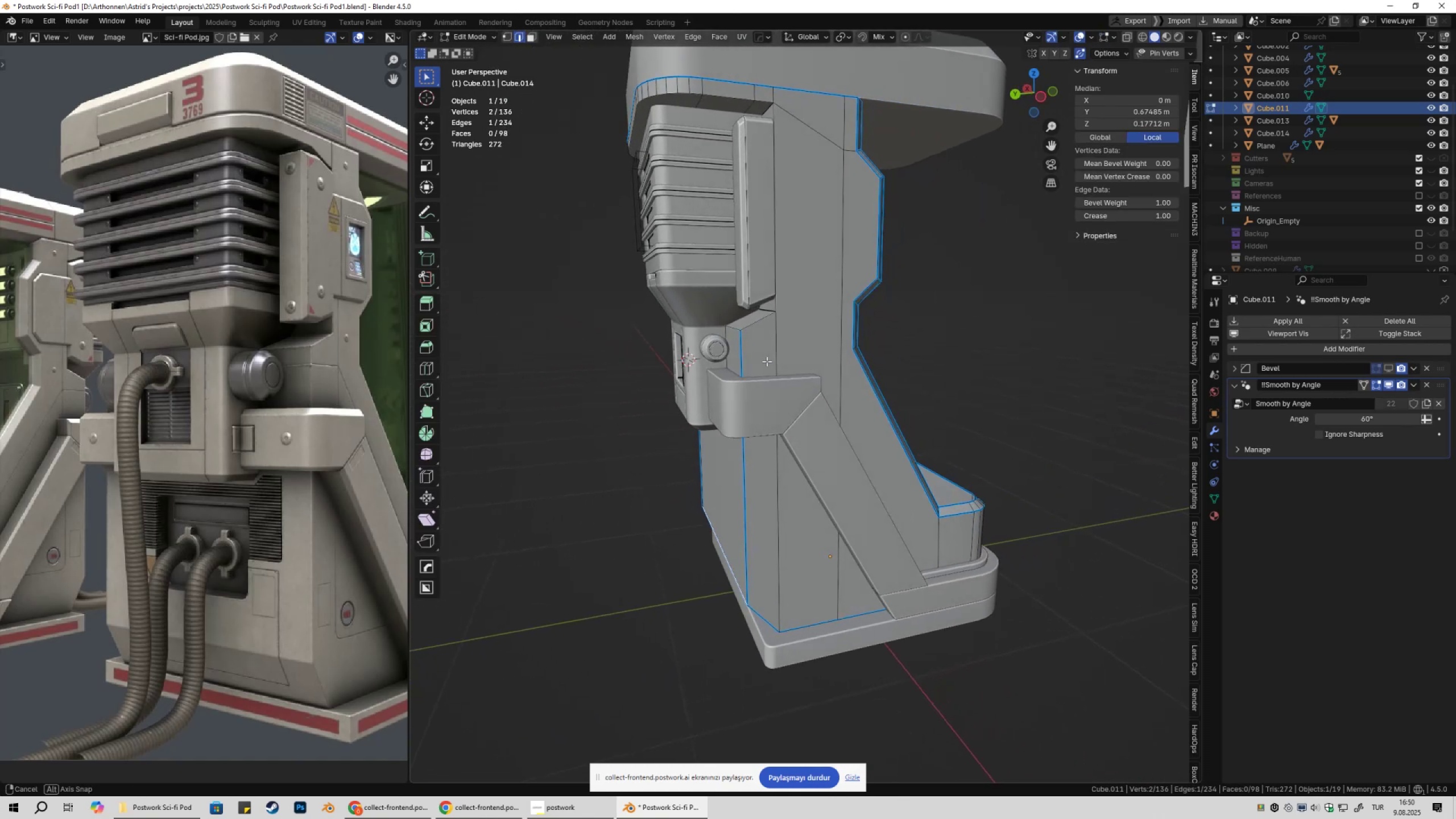 
key(Tab)
 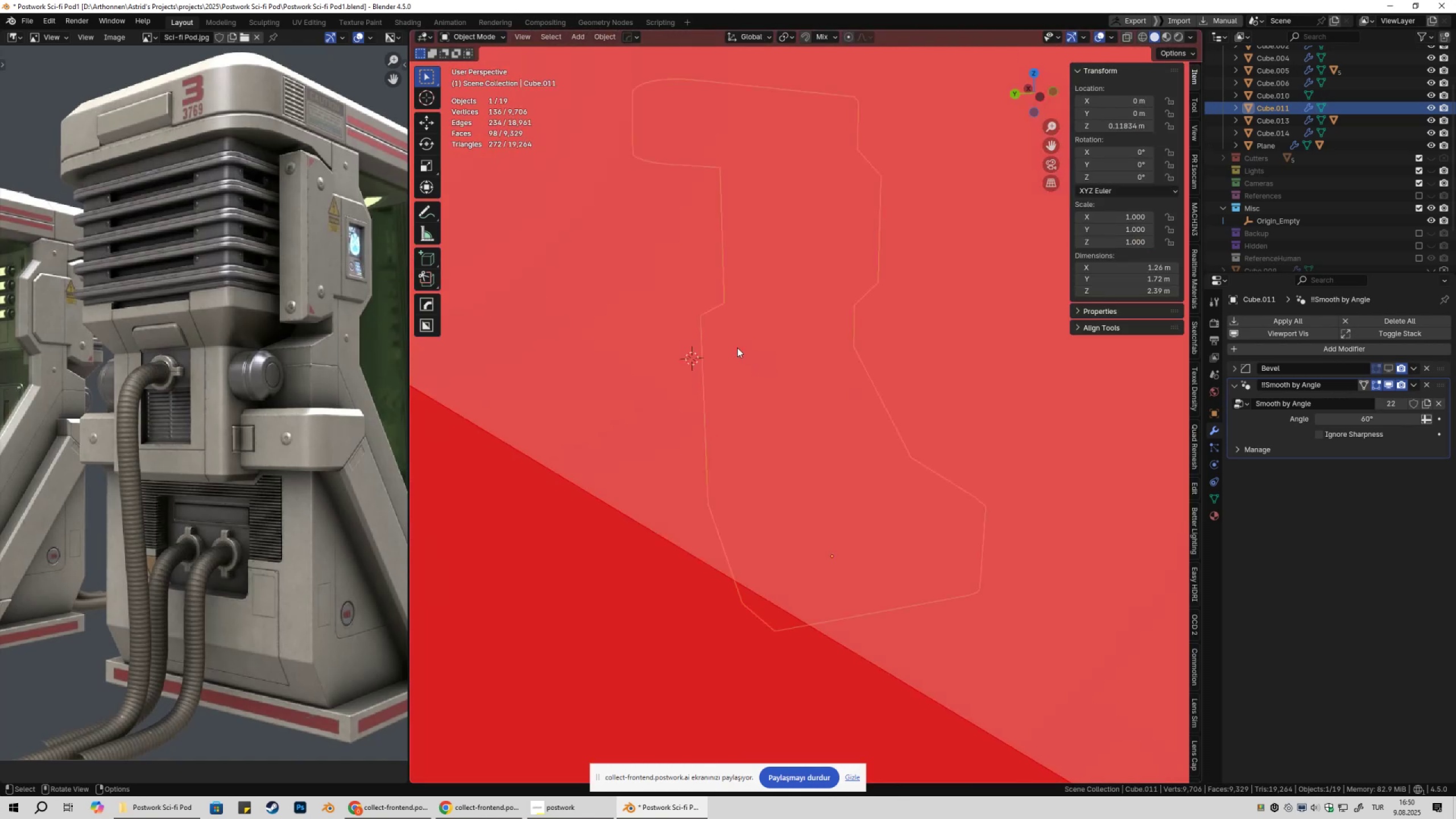 
scroll: coordinate [725, 340], scroll_direction: up, amount: 2.0
 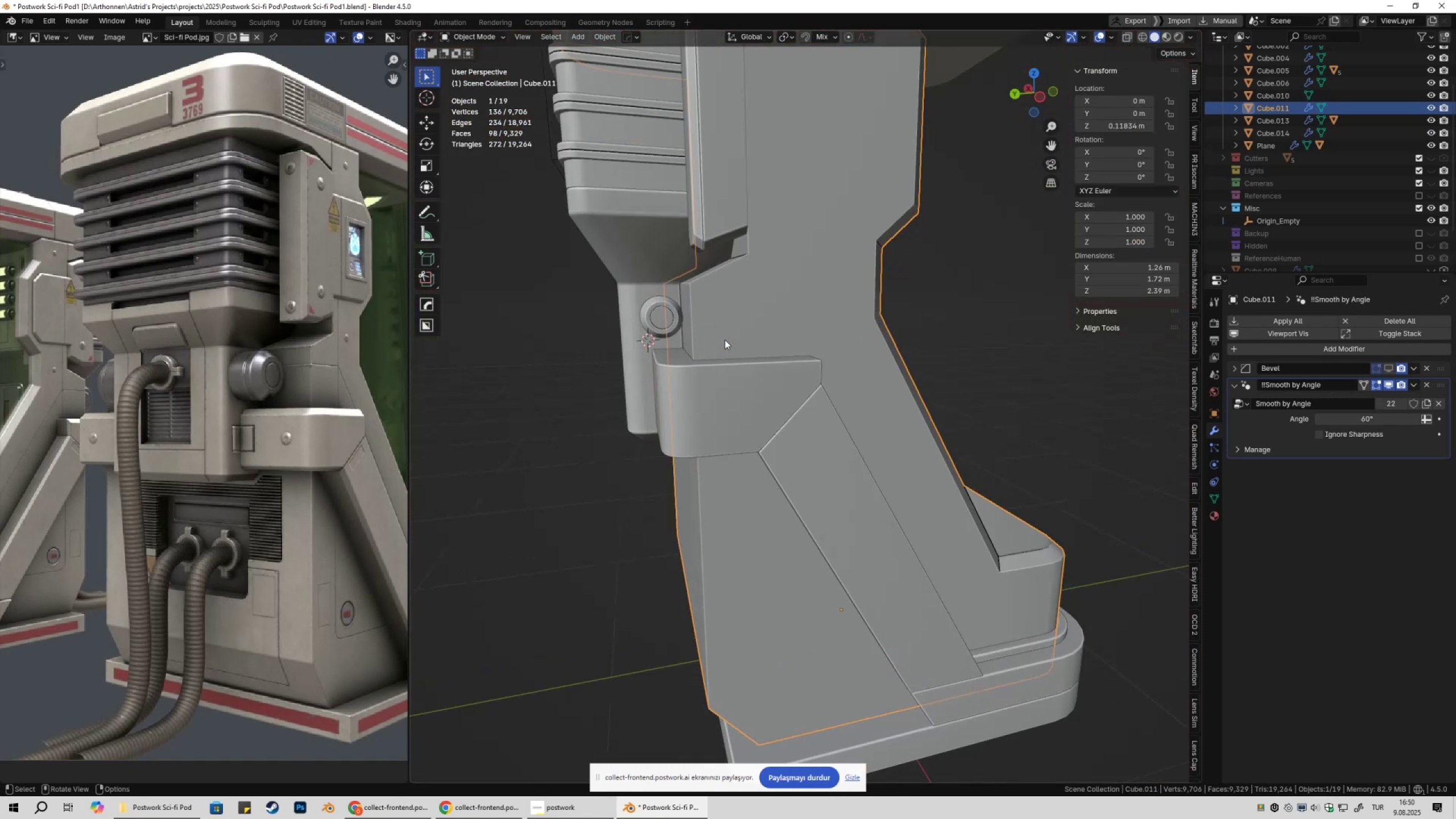 
key(Shift+ShiftLeft)
 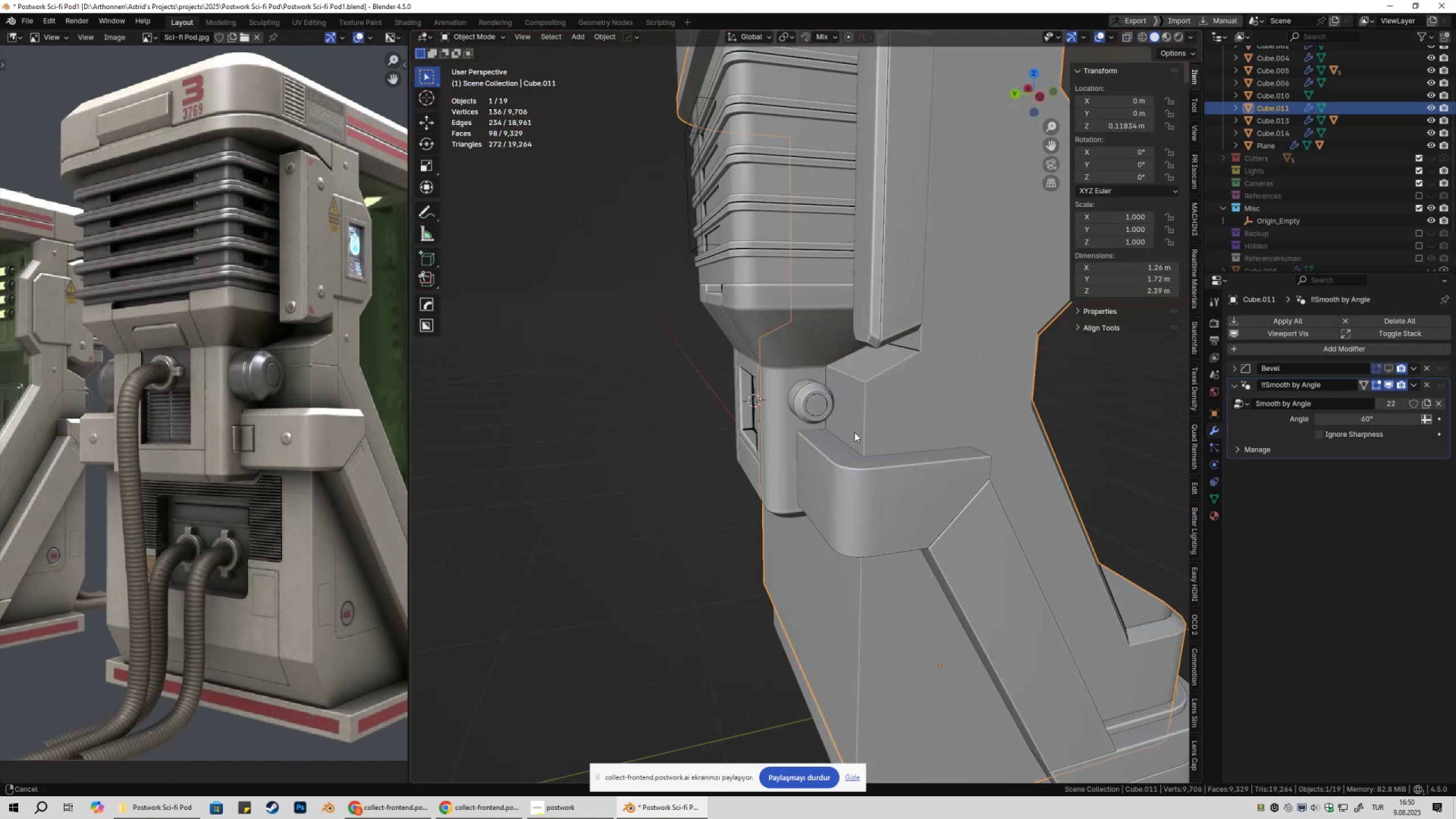 
scroll: coordinate [859, 433], scroll_direction: up, amount: 4.0
 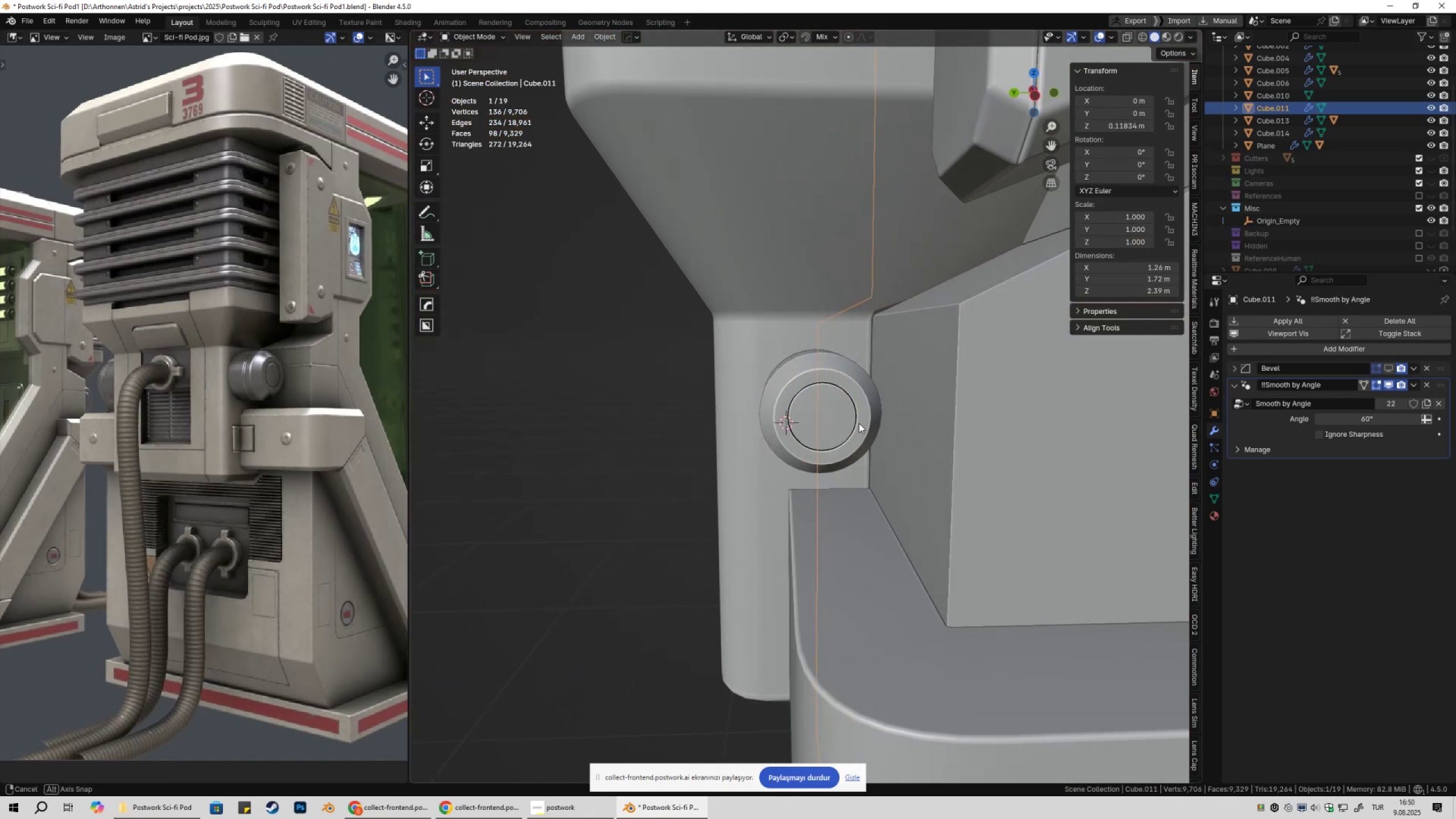 
scroll: coordinate [900, 417], scroll_direction: down, amount: 4.0
 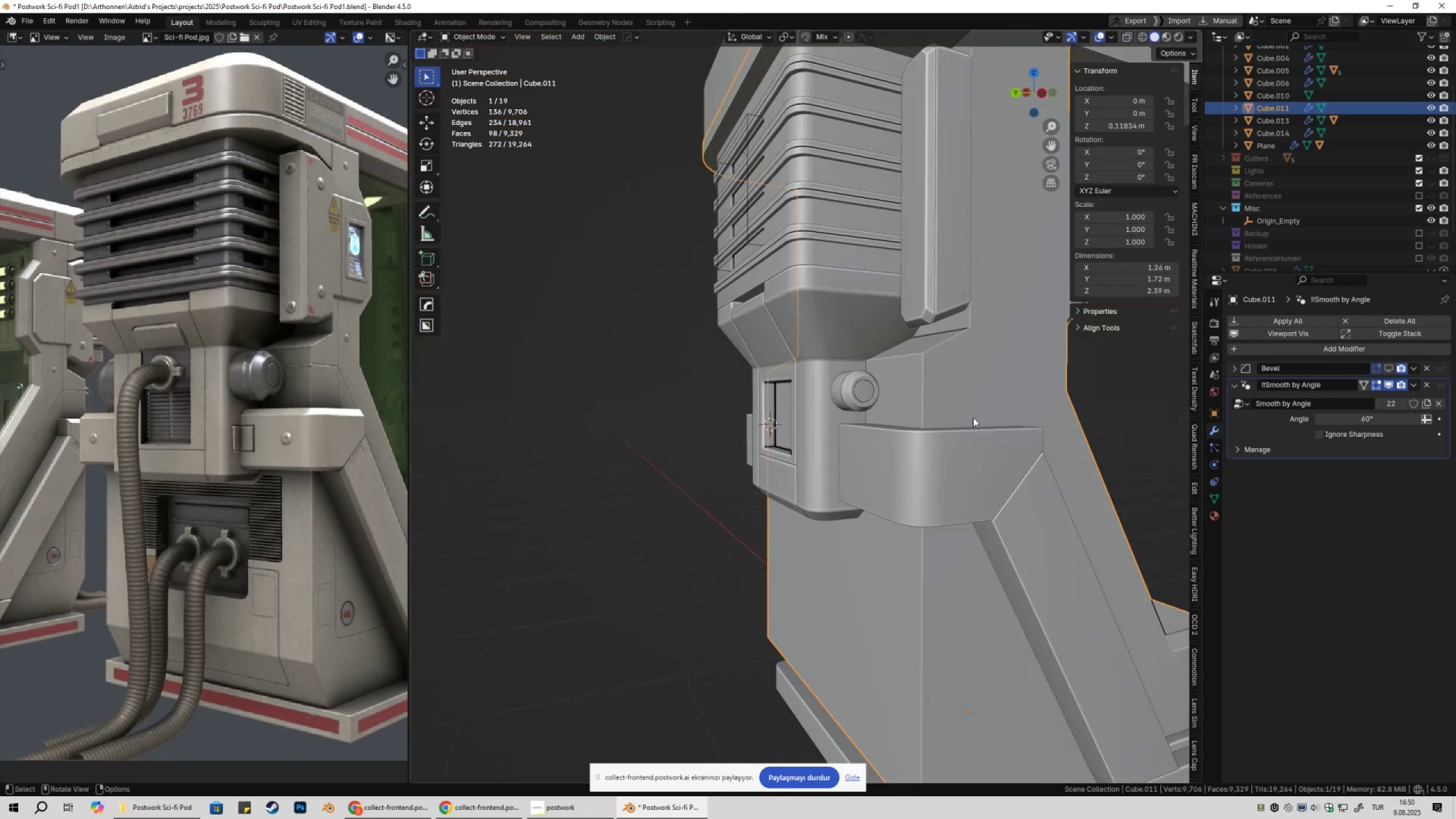 
hold_key(key=ShiftLeft, duration=0.3)
 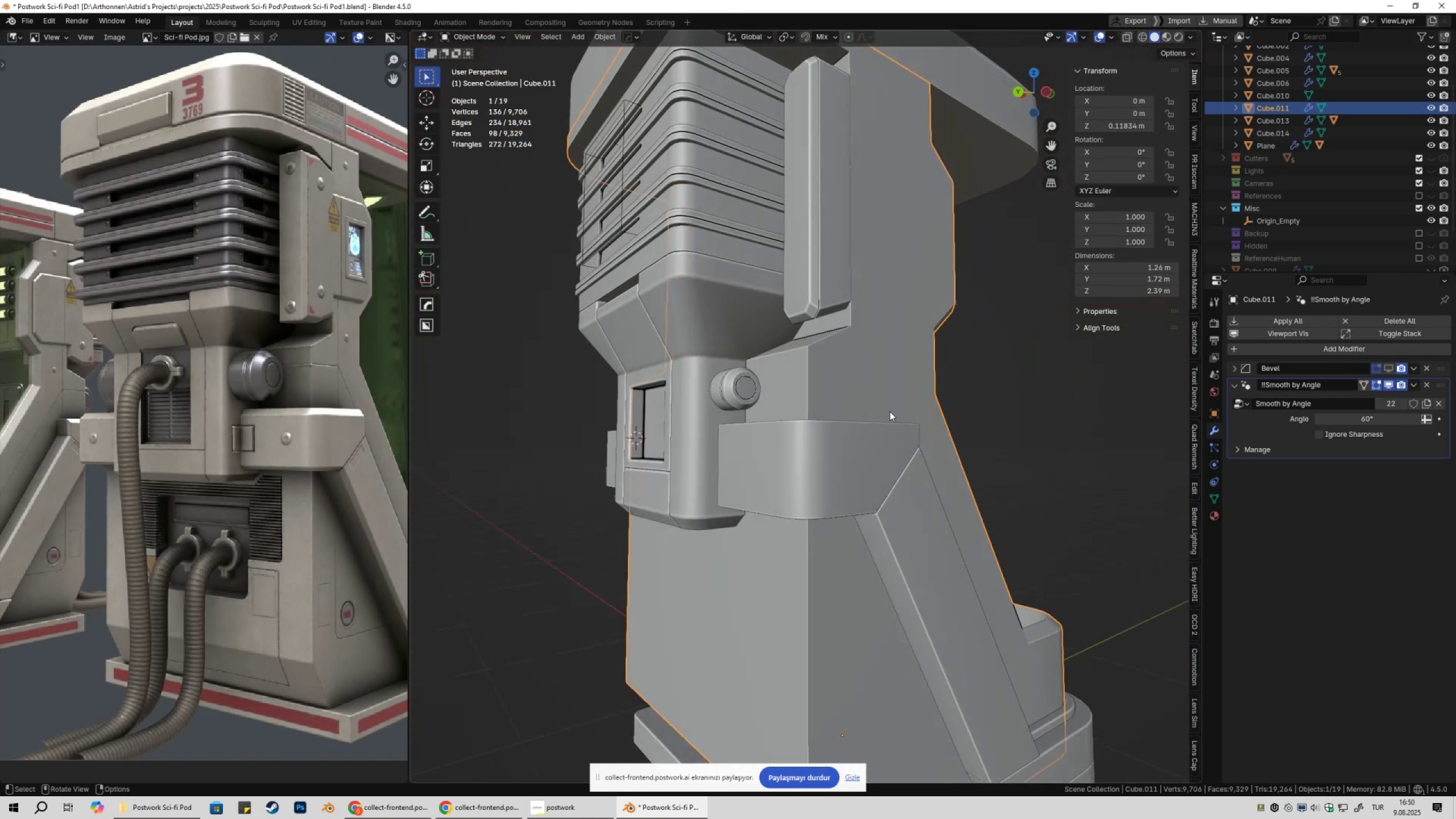 
scroll: coordinate [888, 423], scroll_direction: down, amount: 3.0
 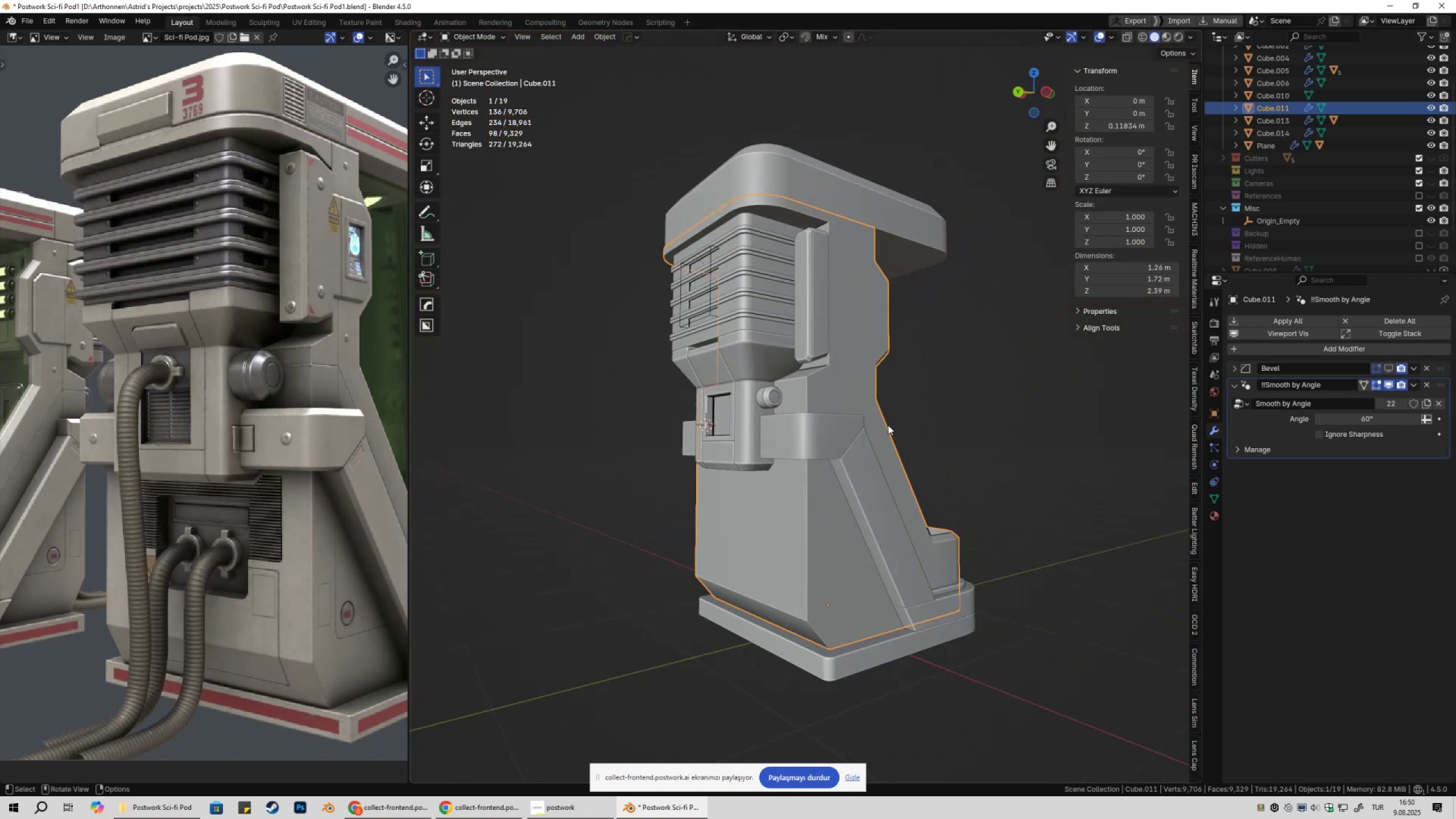 
key(Control+S)
 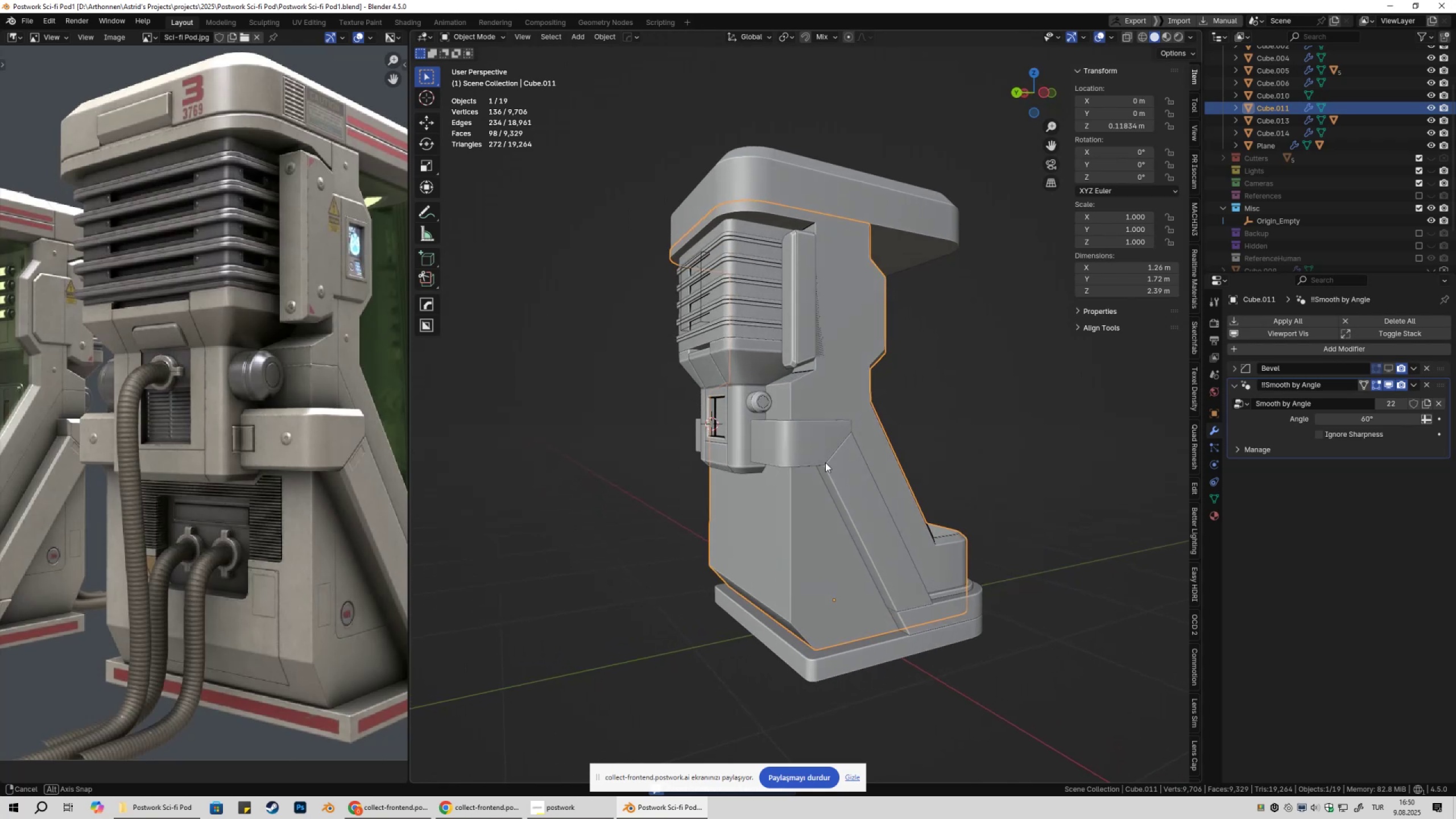 
wait(6.04)
 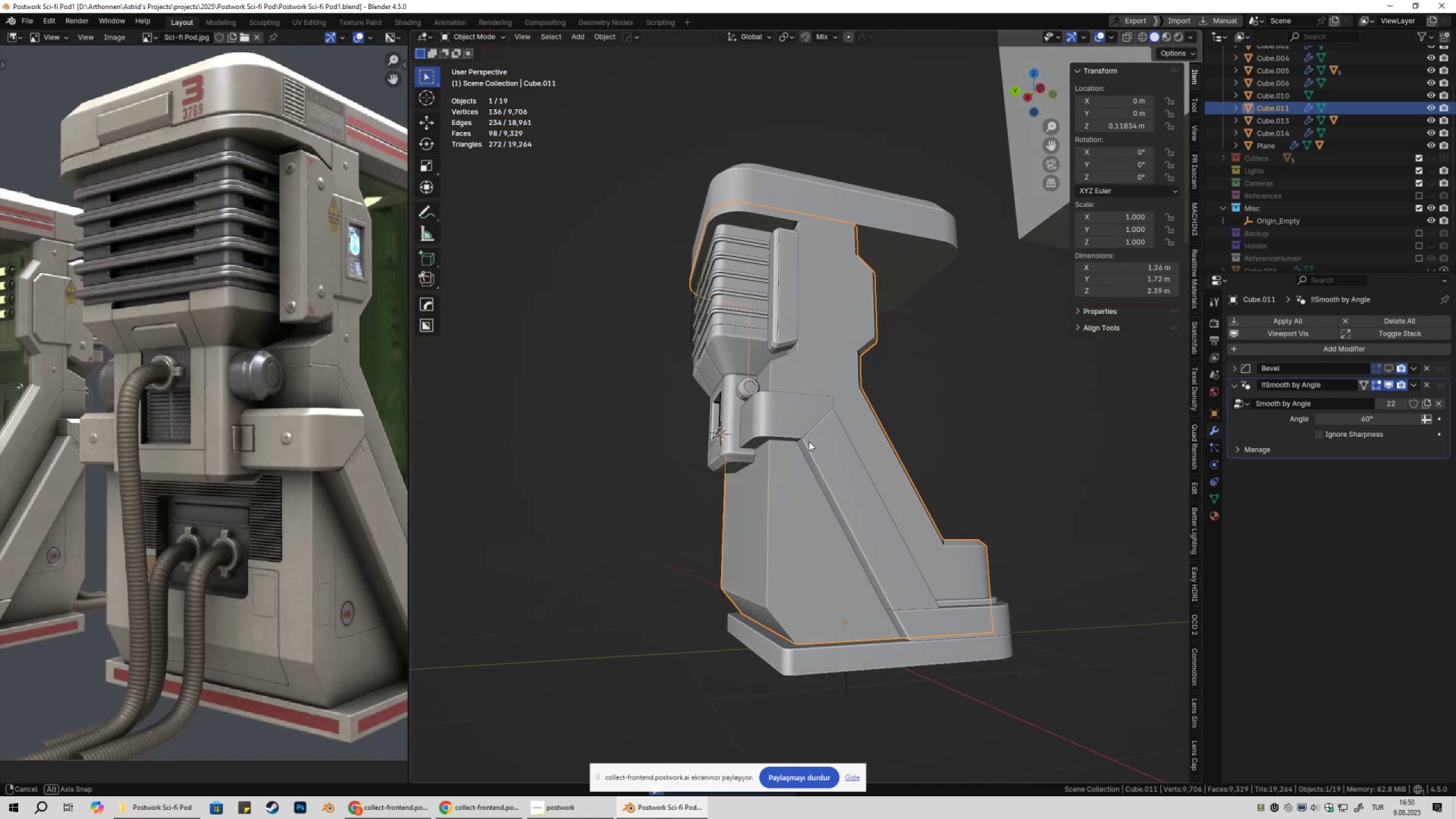 
hold_key(key=ShiftLeft, duration=0.6)
 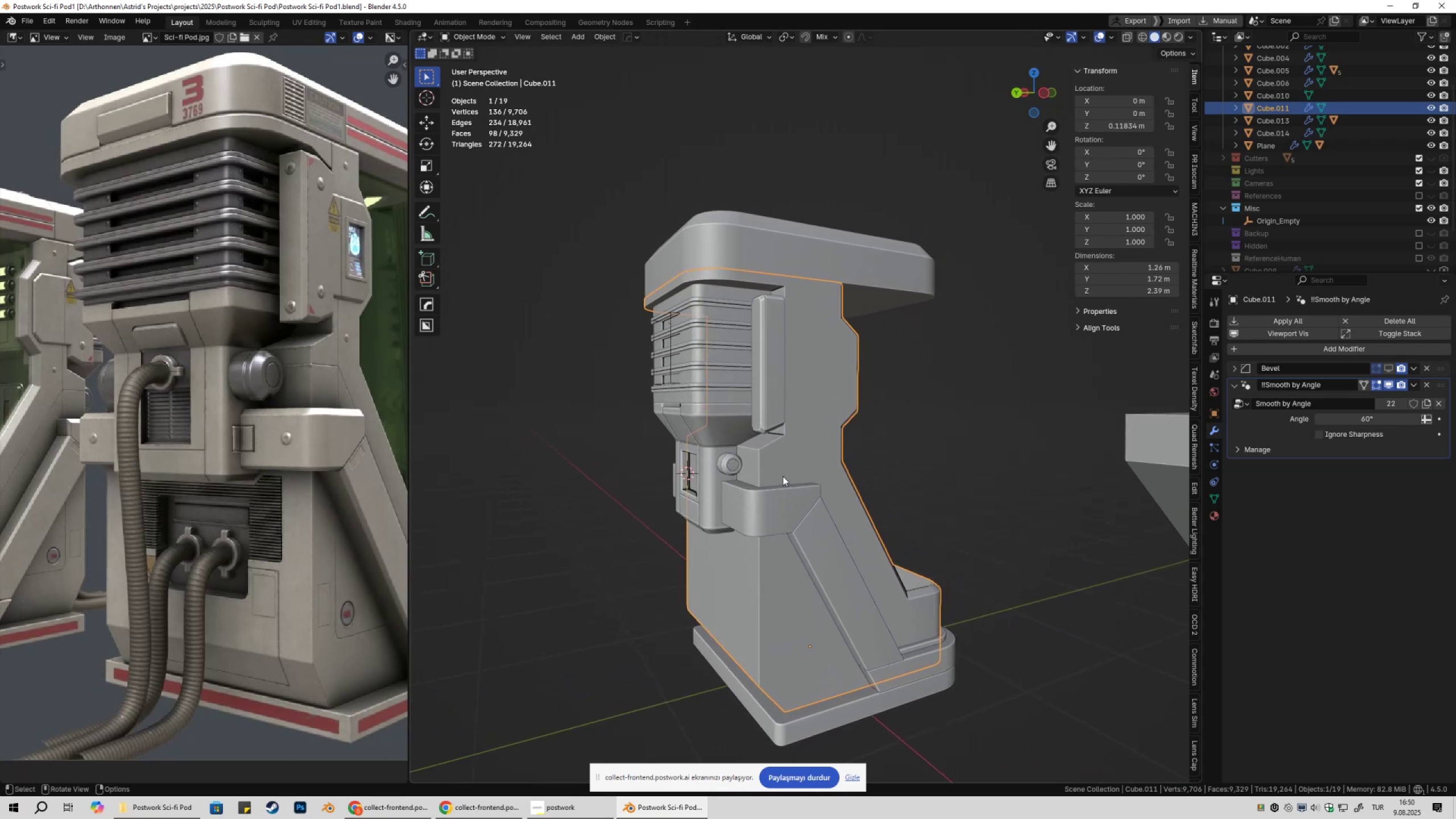 
hold_key(key=ShiftLeft, duration=0.33)
 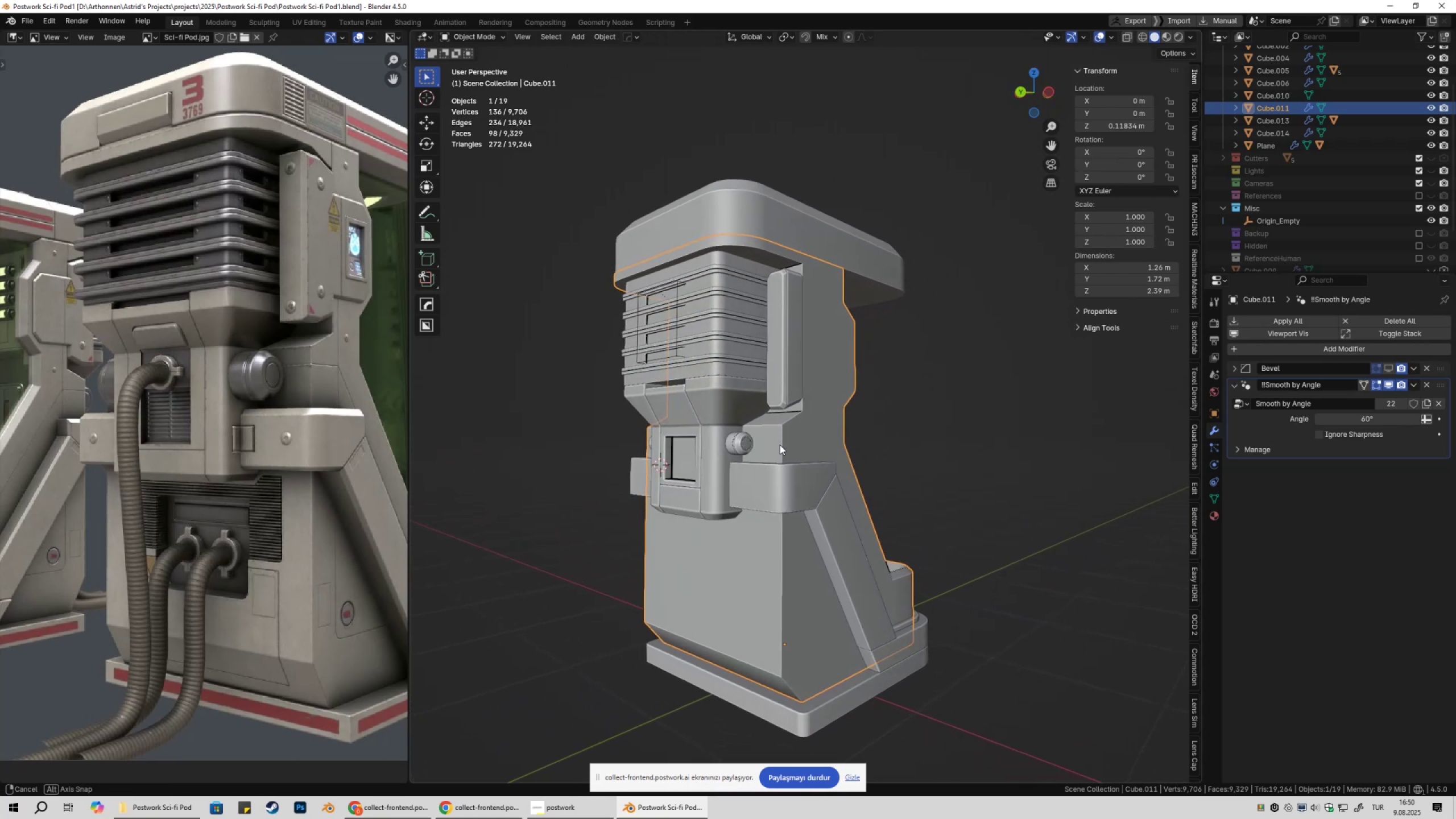 
left_click([778, 489])
 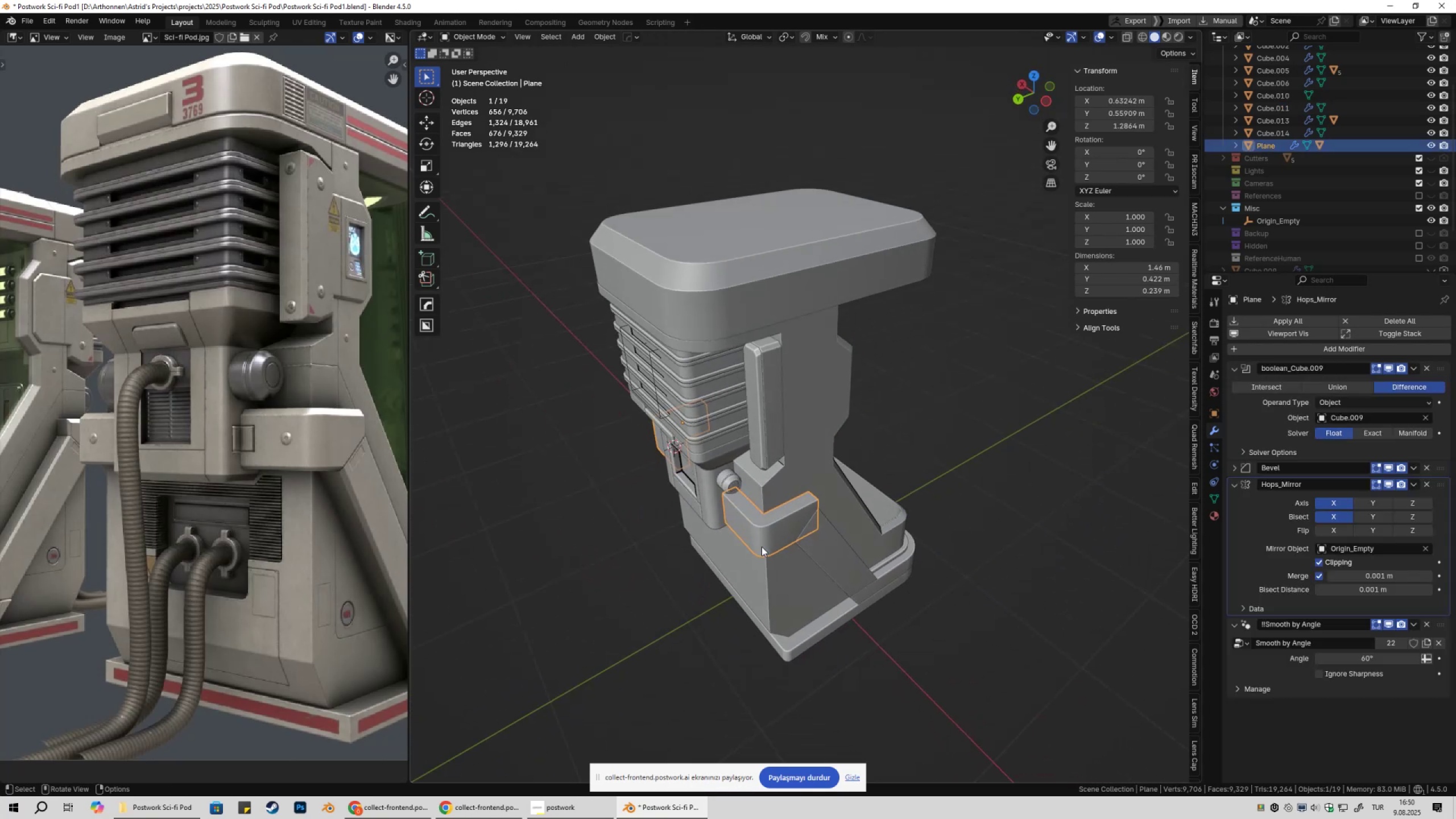 
scroll: coordinate [796, 452], scroll_direction: up, amount: 5.0
 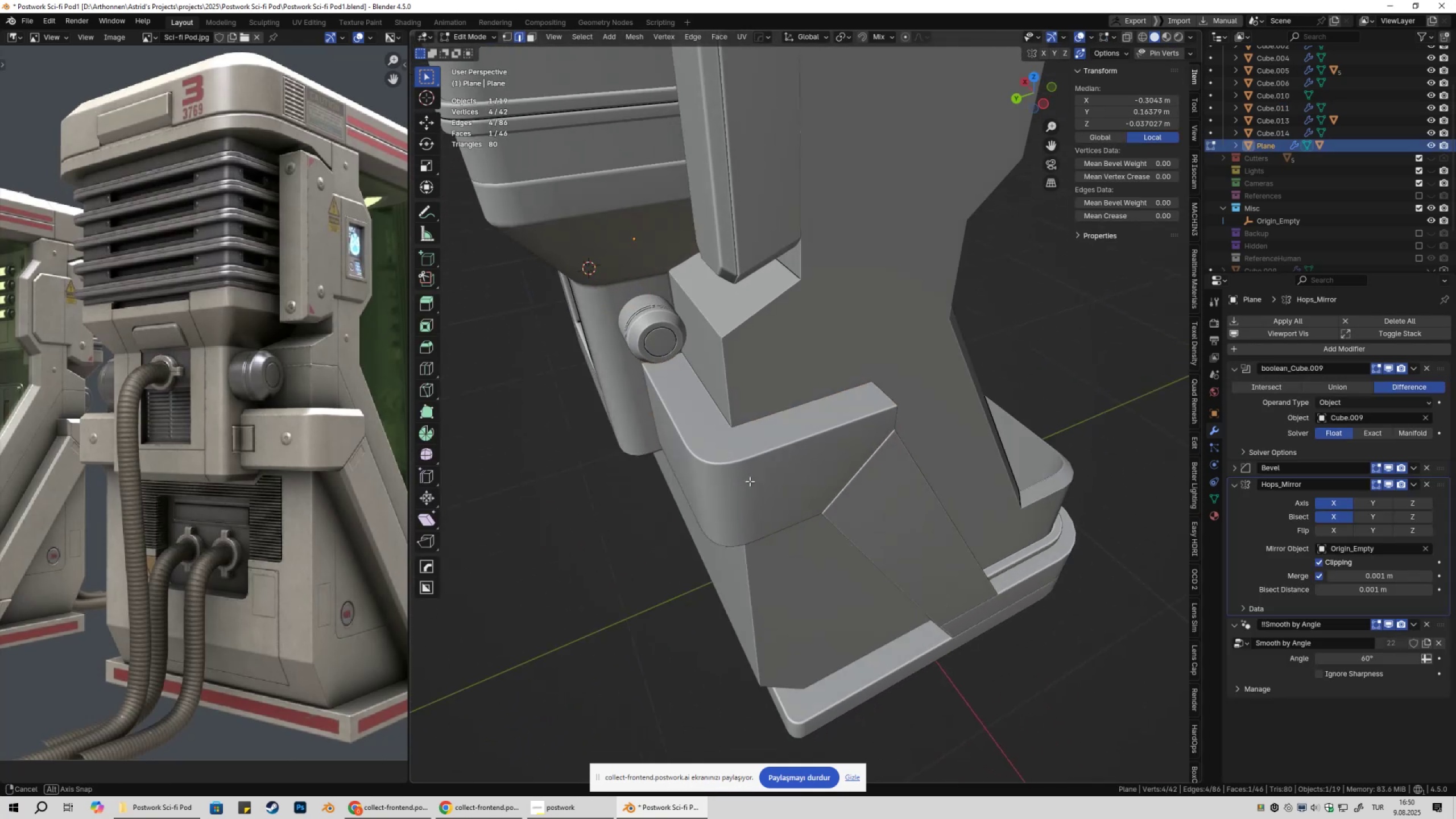 
key(Shift+ShiftLeft)
 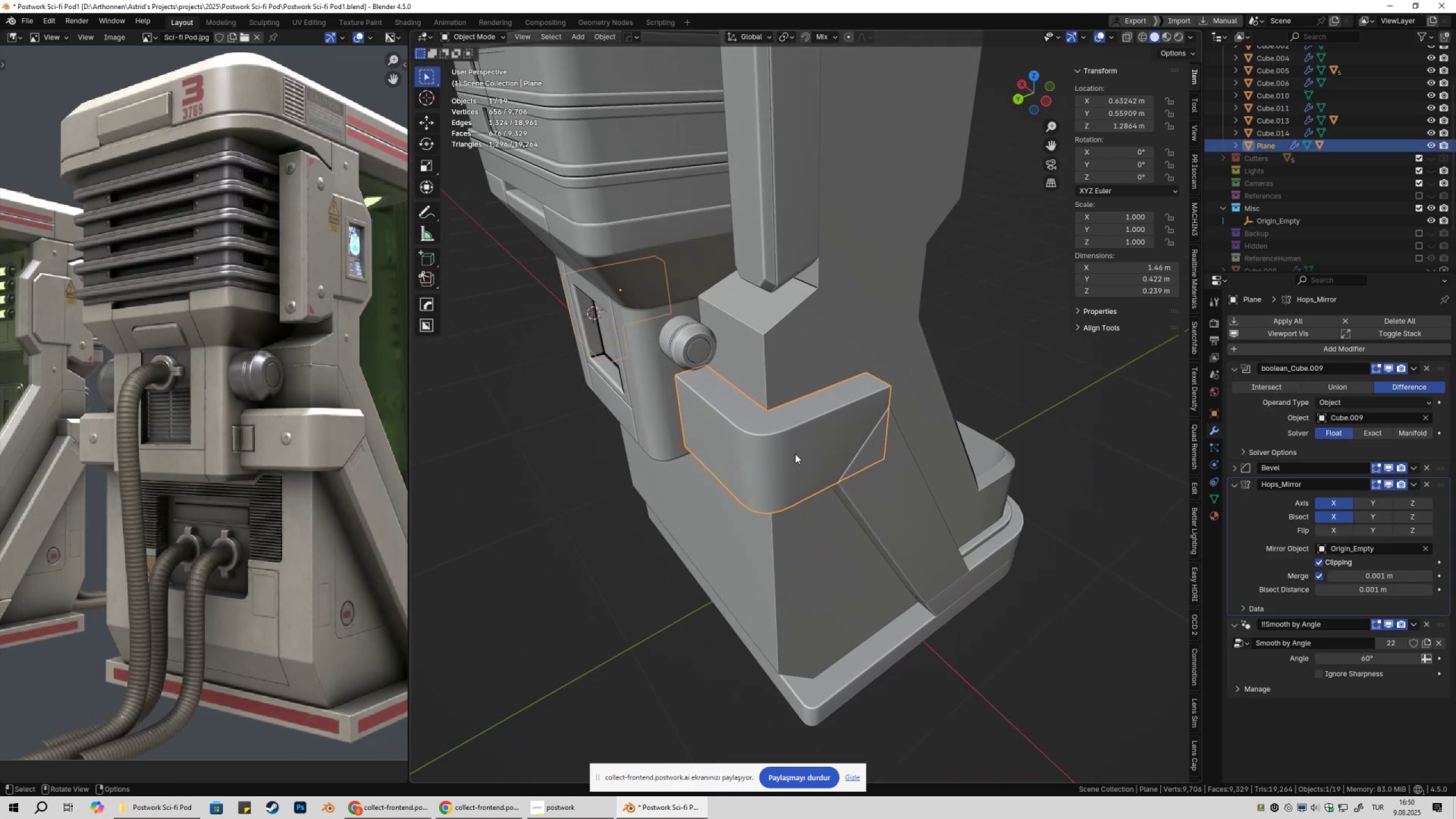 
key(Tab)
 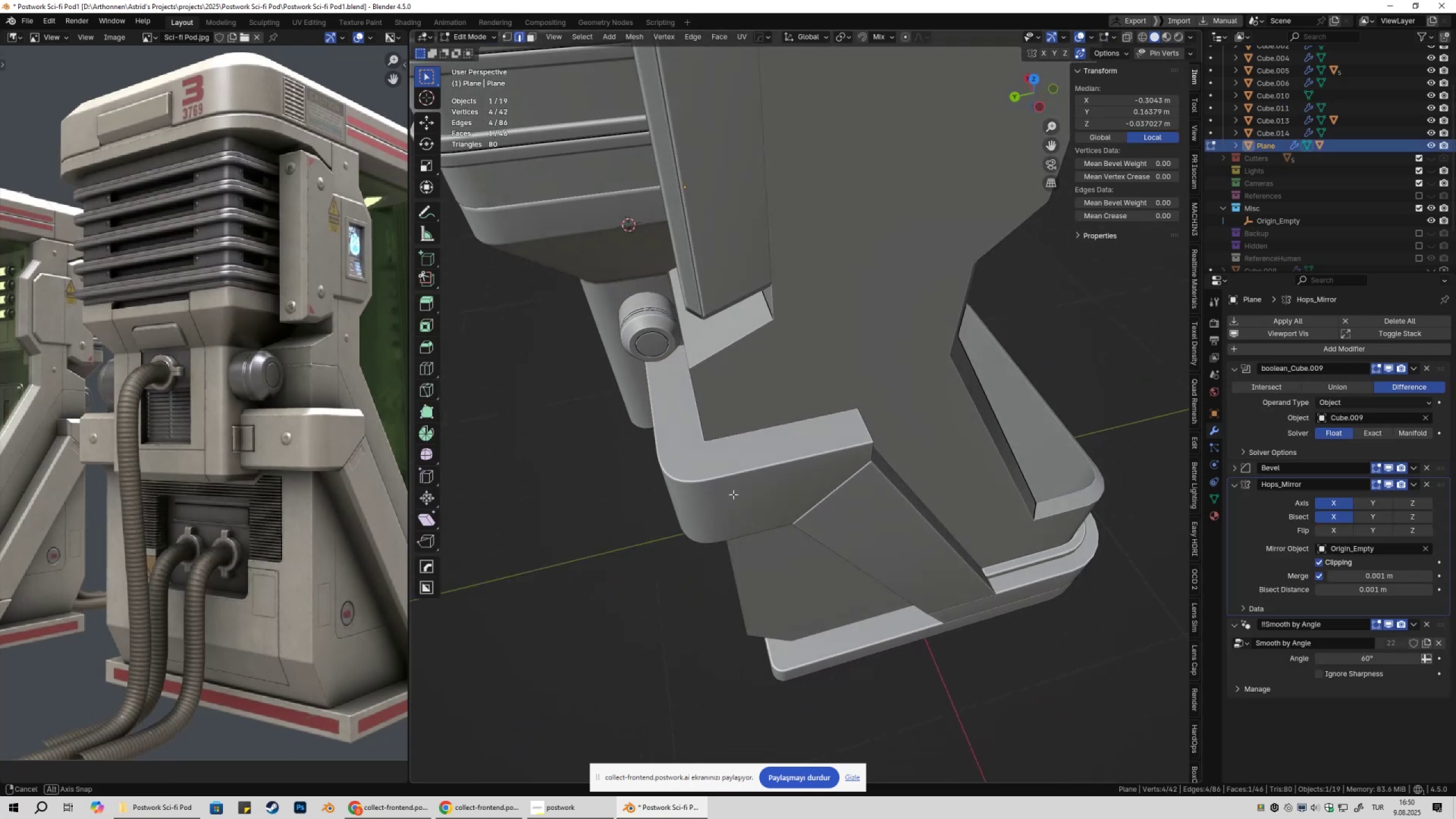 
key(Tab)
 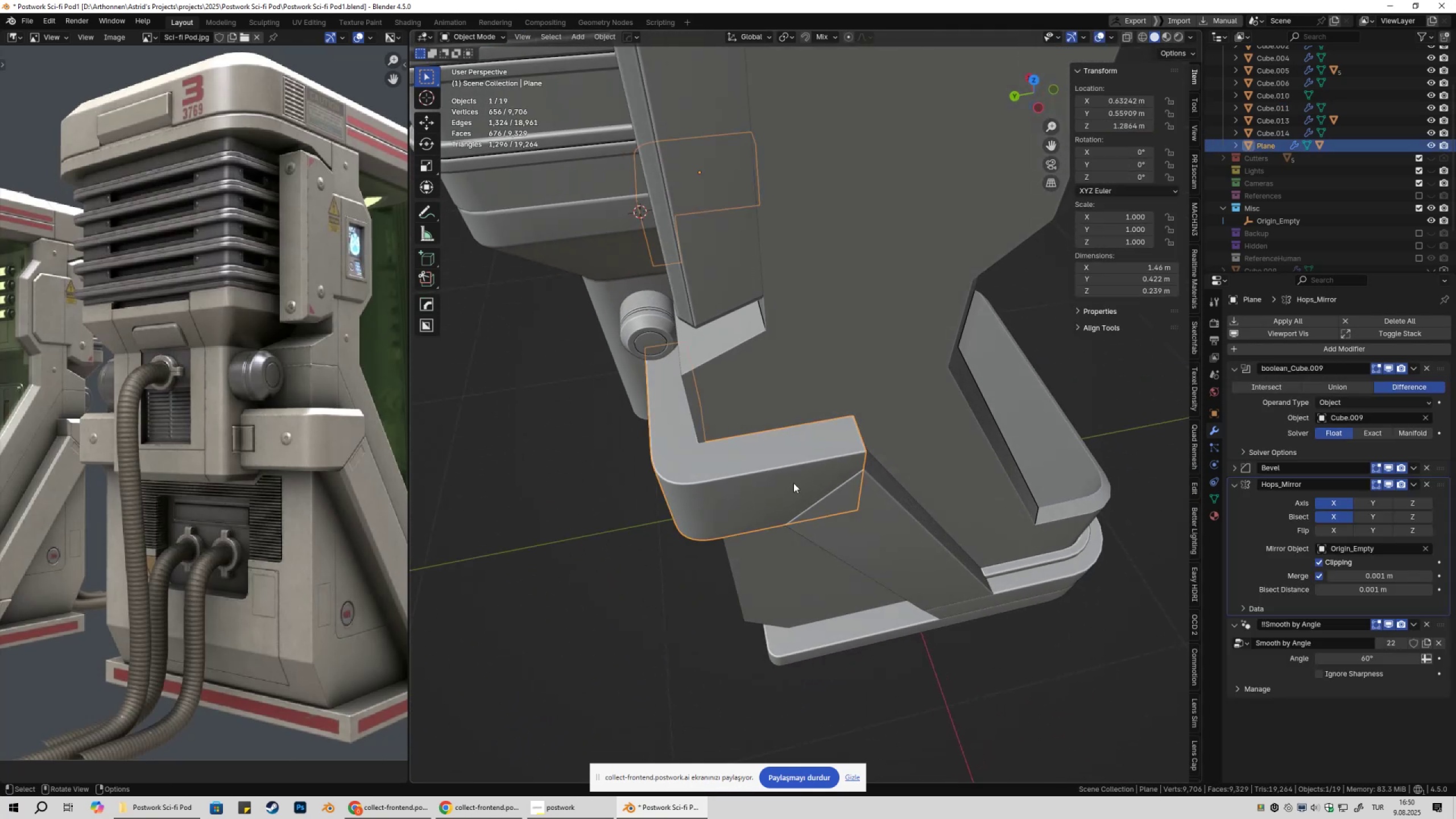 
key(Shift+ShiftLeft)
 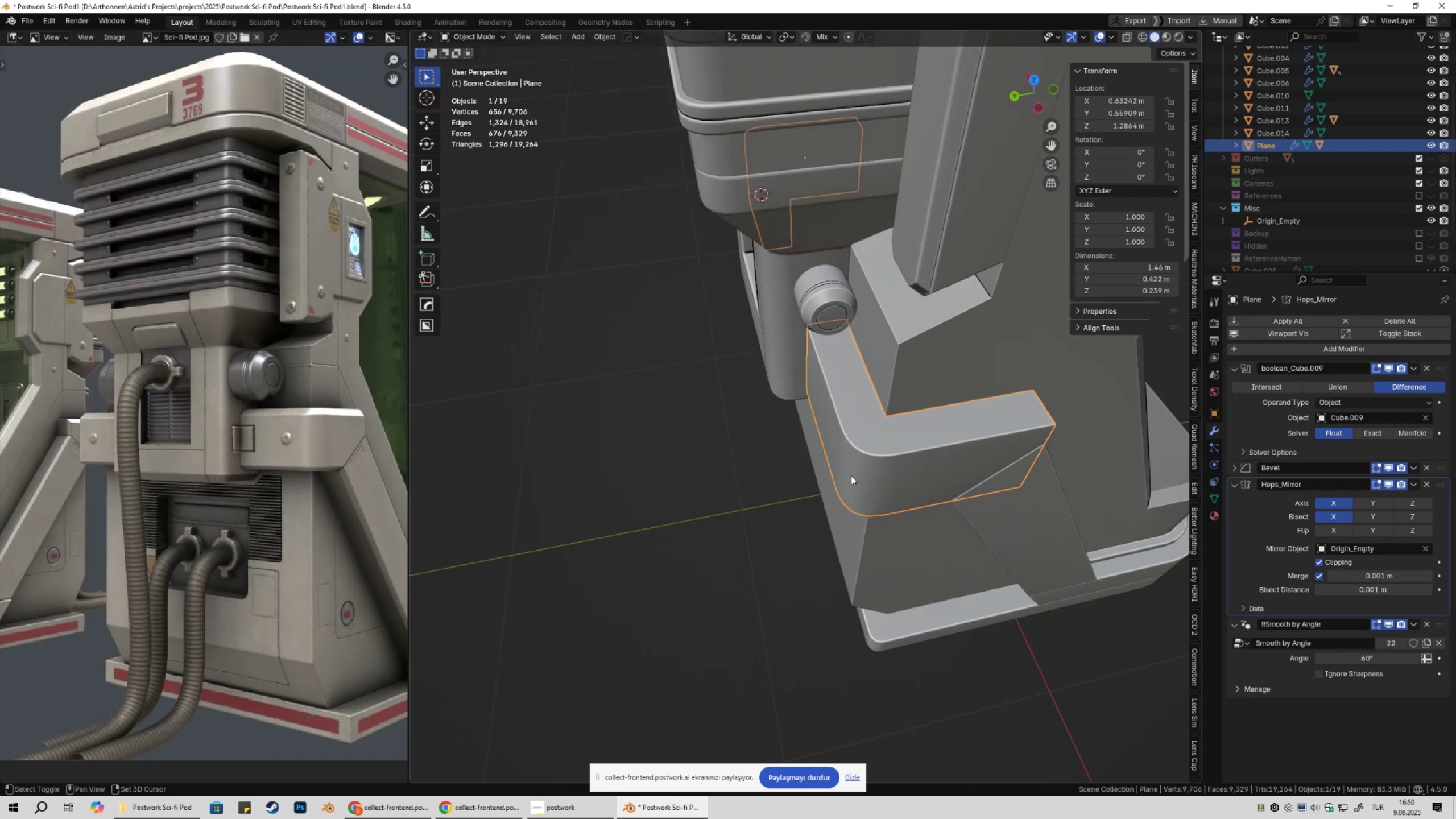 
scroll: coordinate [851, 475], scroll_direction: up, amount: 2.0
 